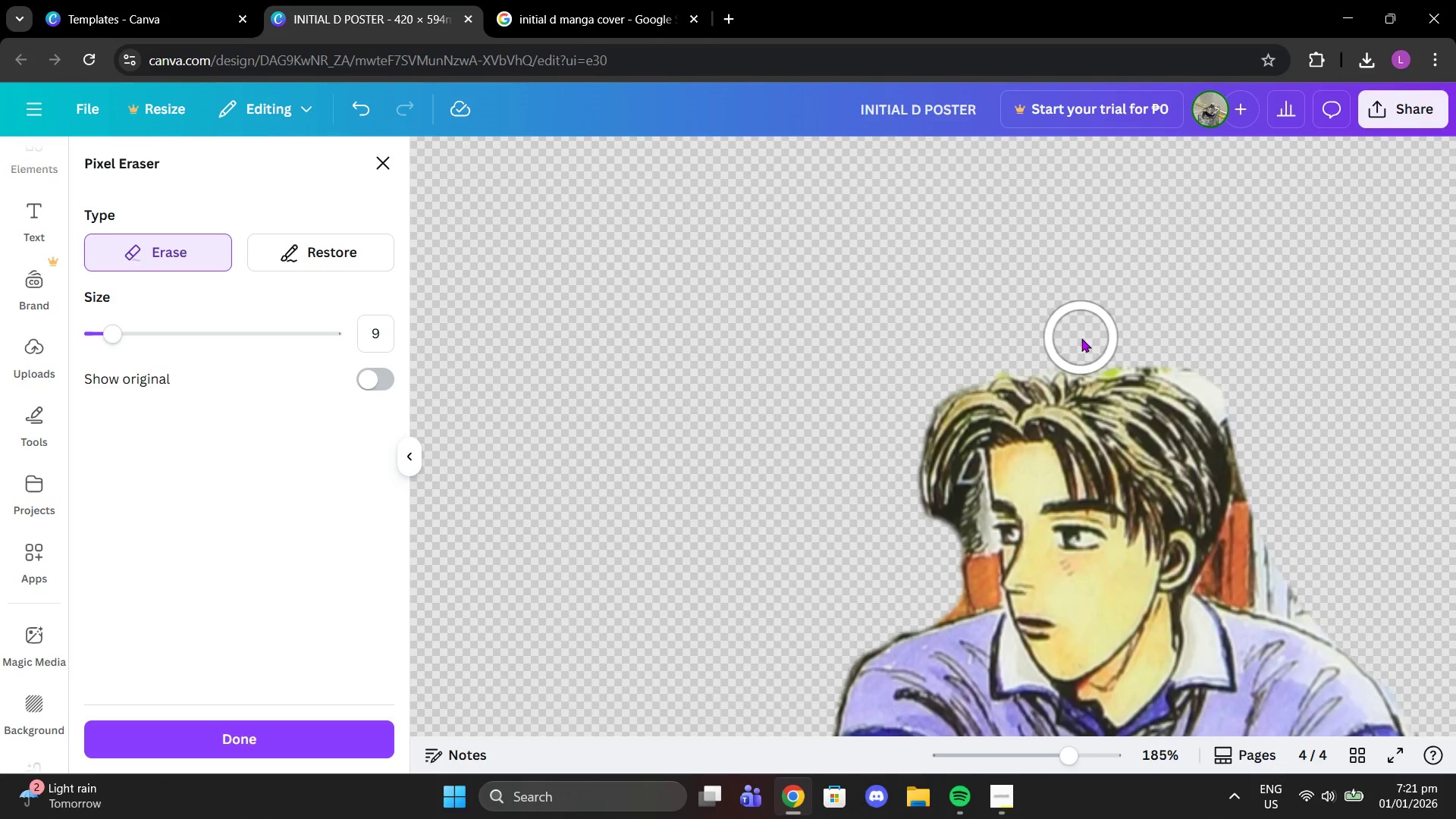 
left_click([1081, 339])
 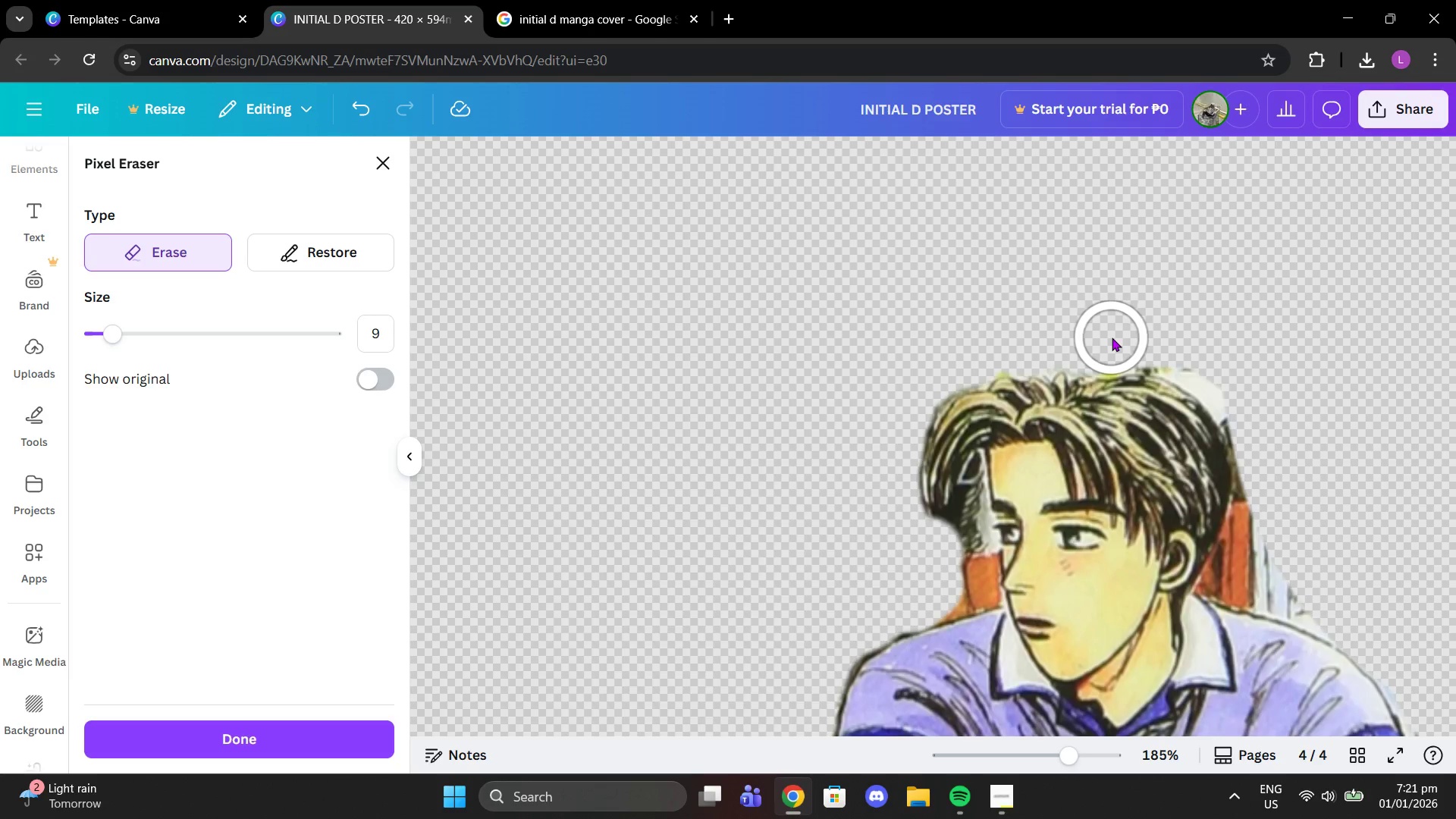 
left_click([1111, 340])
 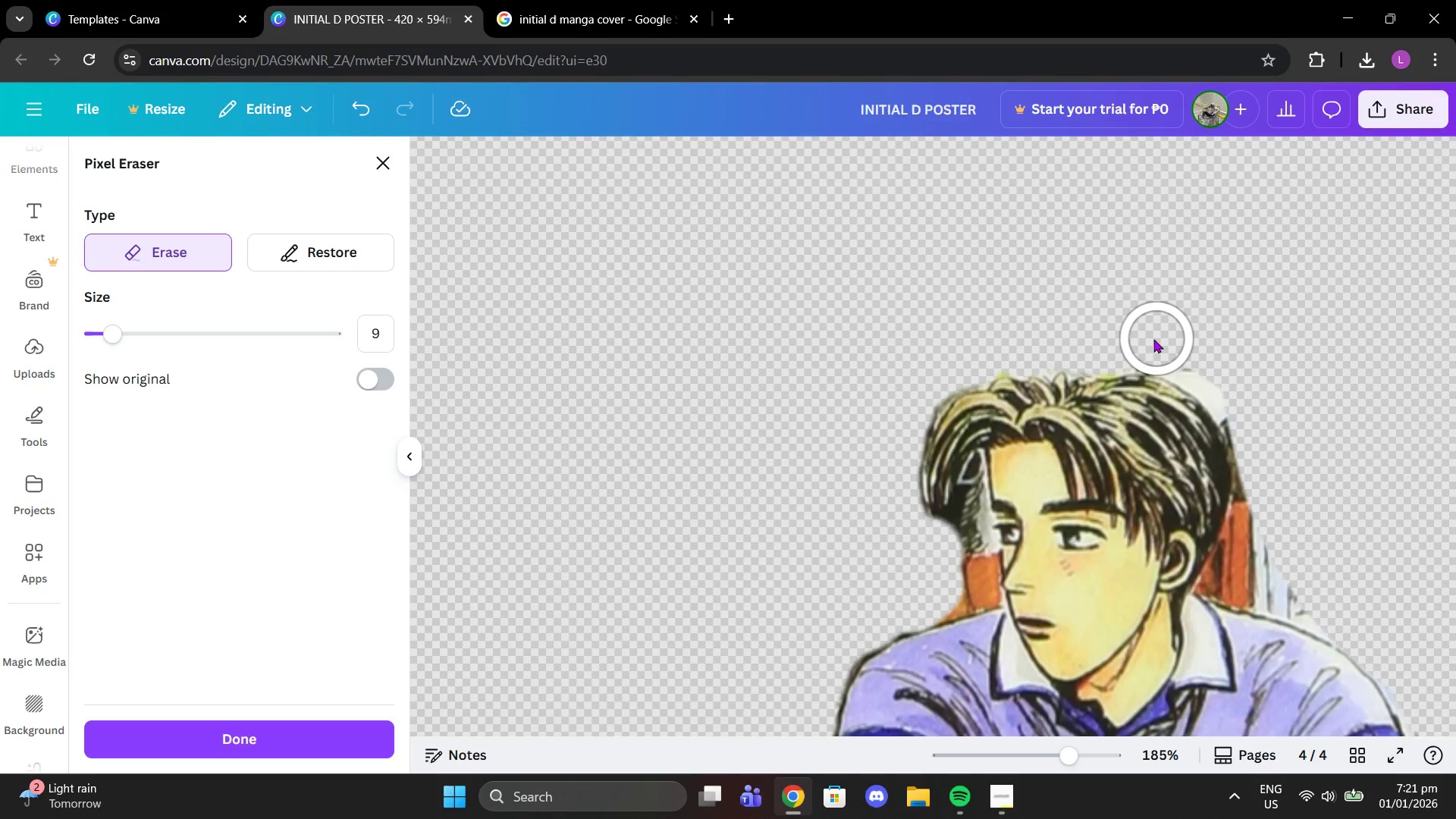 
left_click_drag(start_coordinate=[1150, 339], to_coordinate=[1217, 357])
 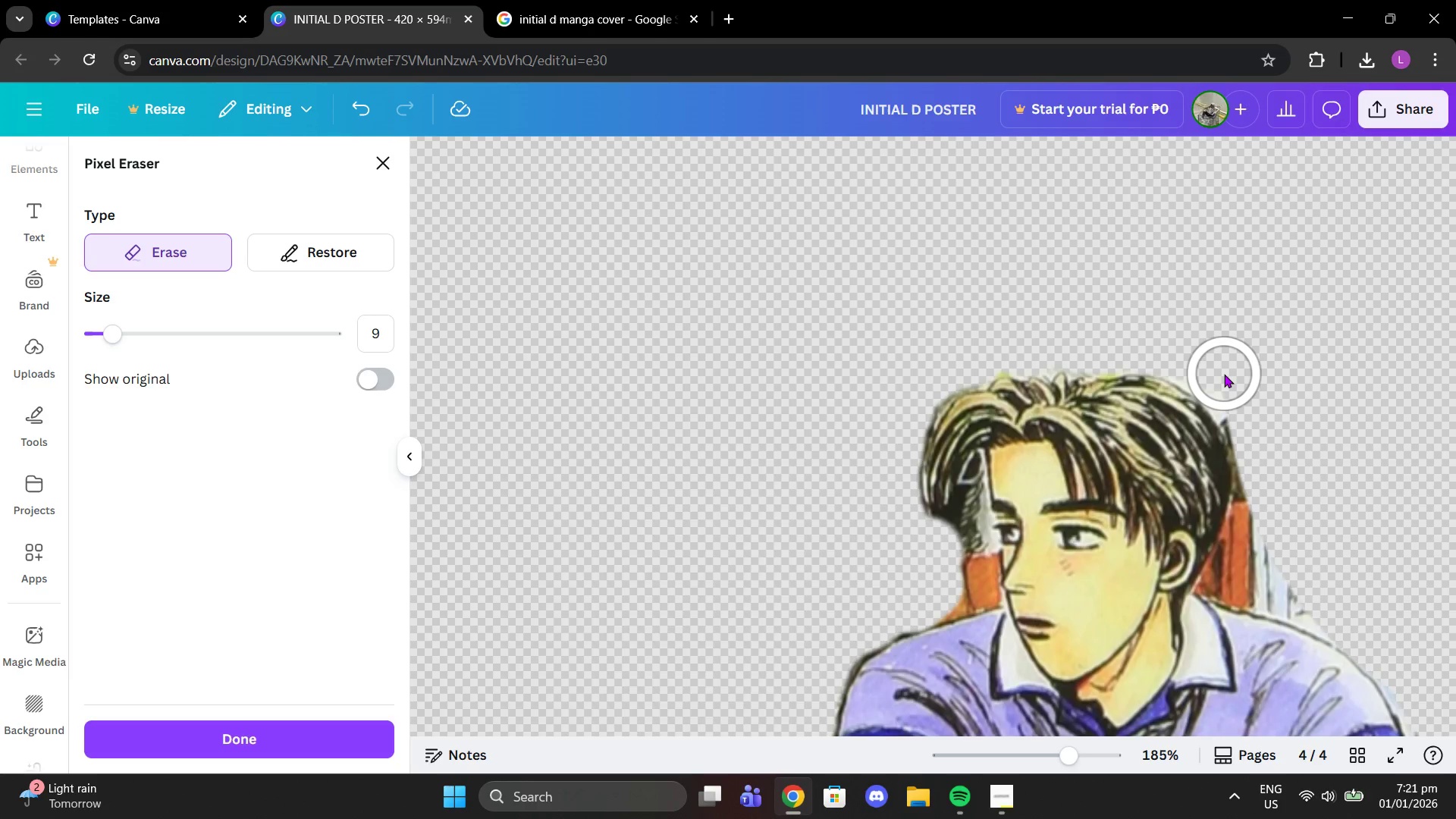 
left_click([1224, 374])
 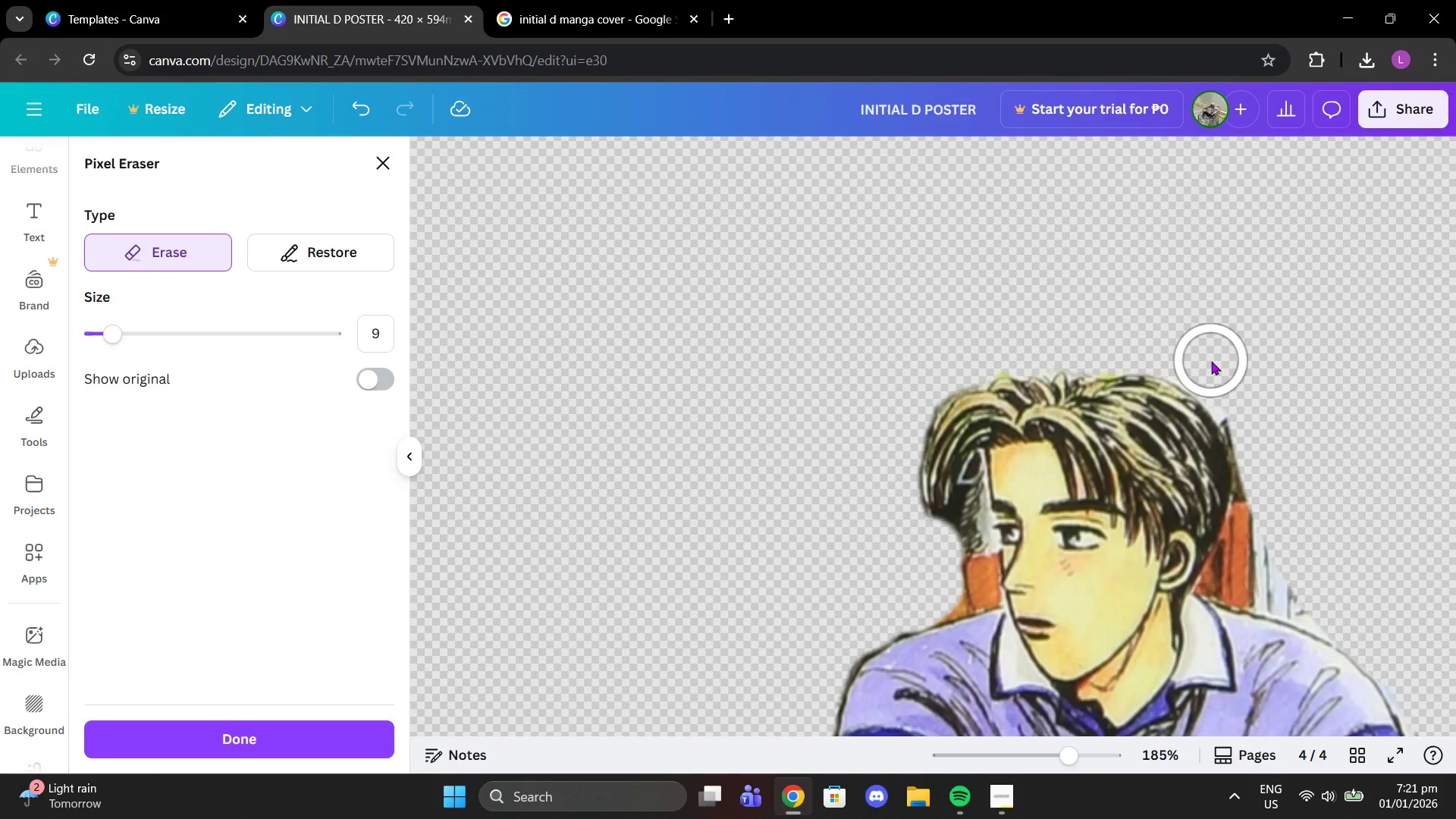 
left_click([1211, 361])
 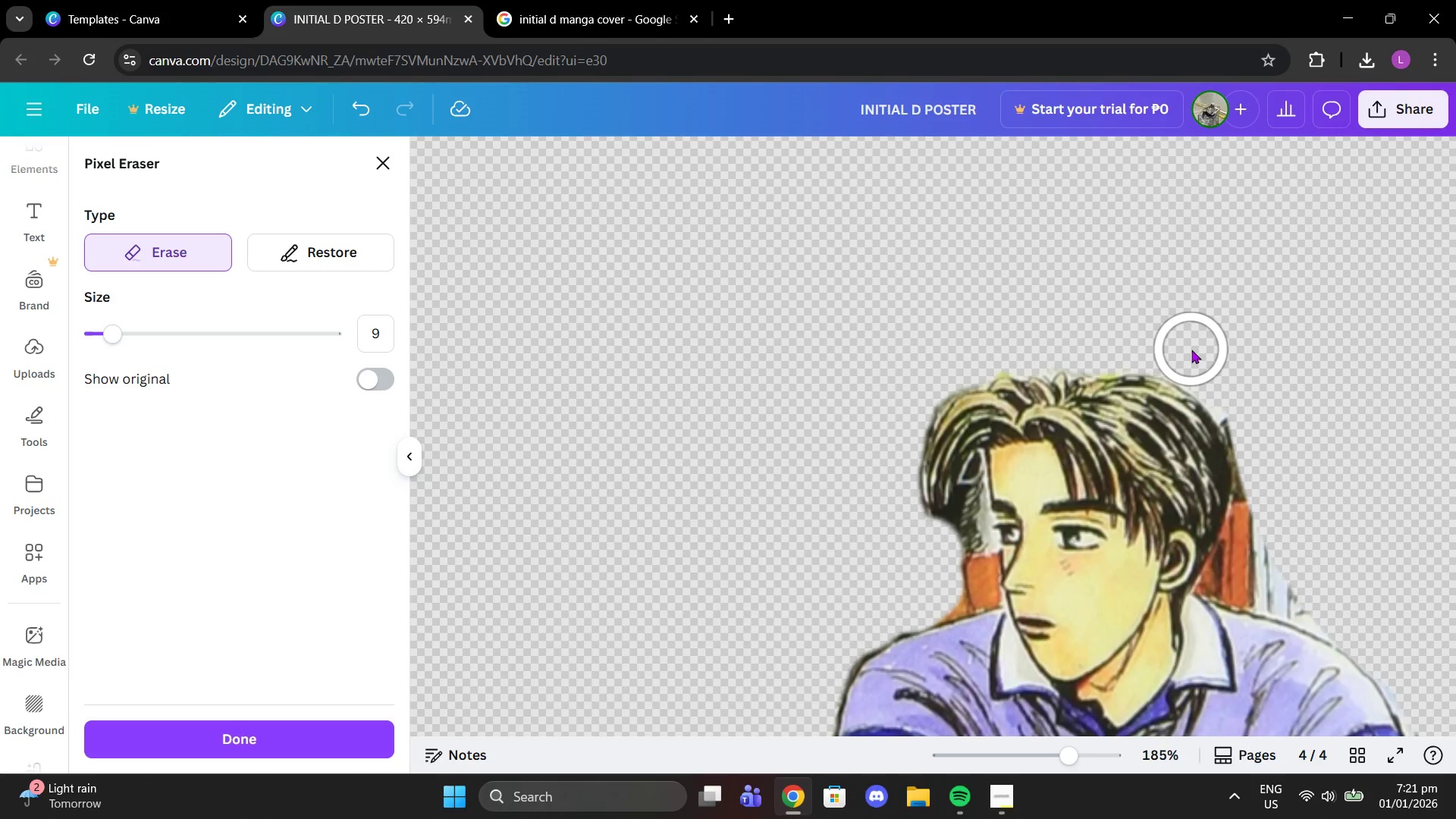 
left_click([1191, 350])
 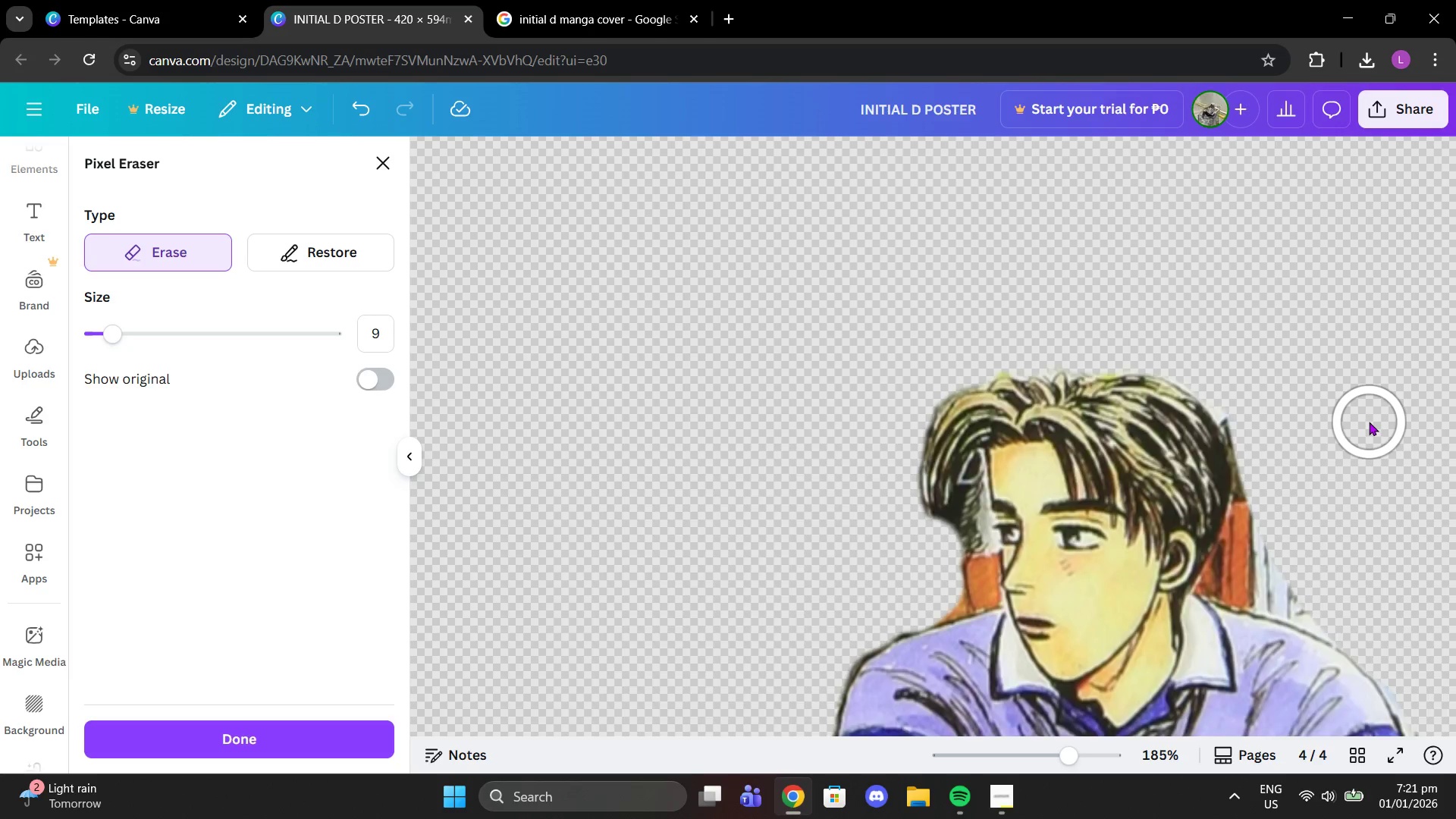 
scroll: coordinate [1369, 422], scroll_direction: down, amount: 1.0
 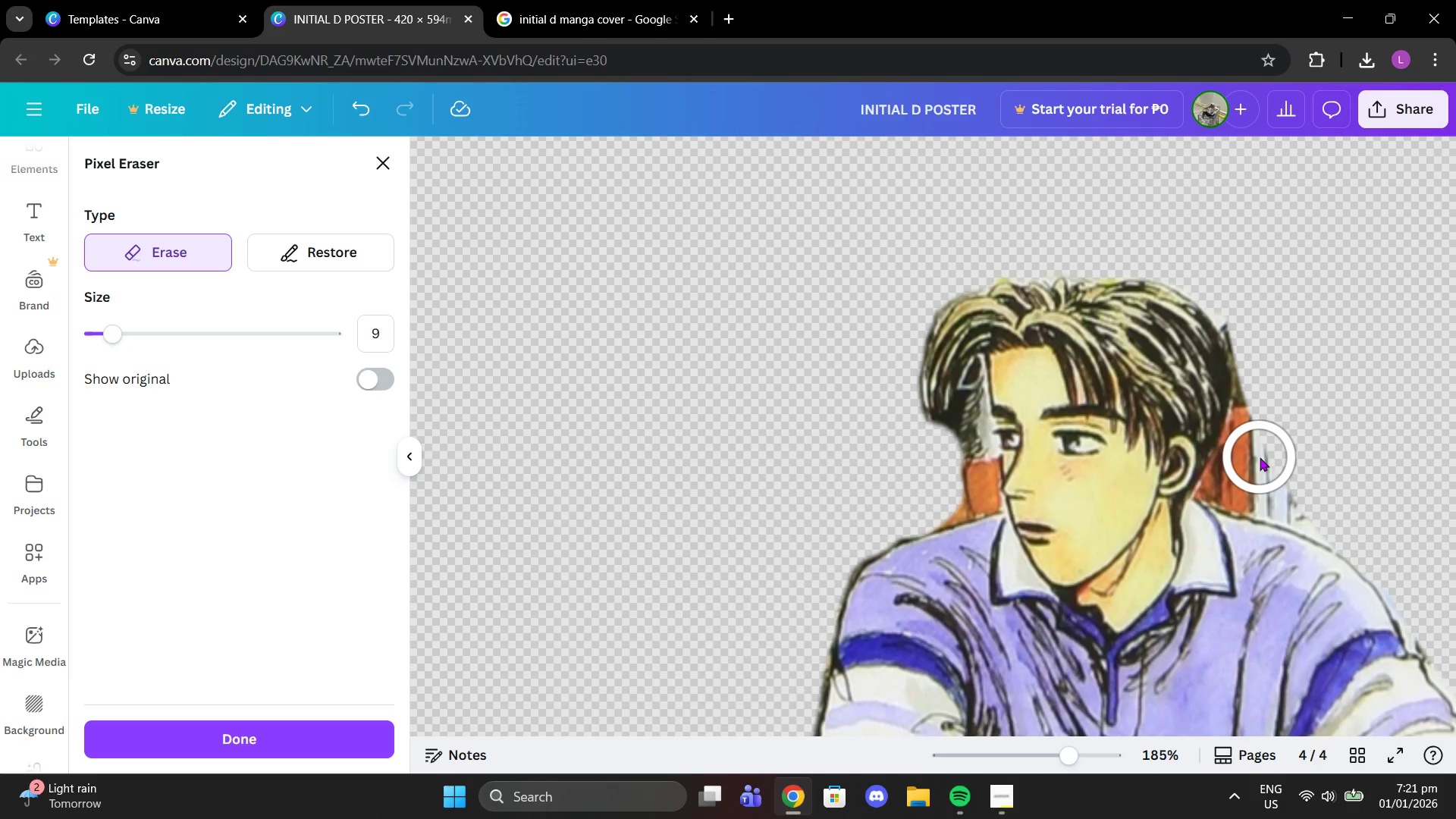 
left_click([1260, 457])
 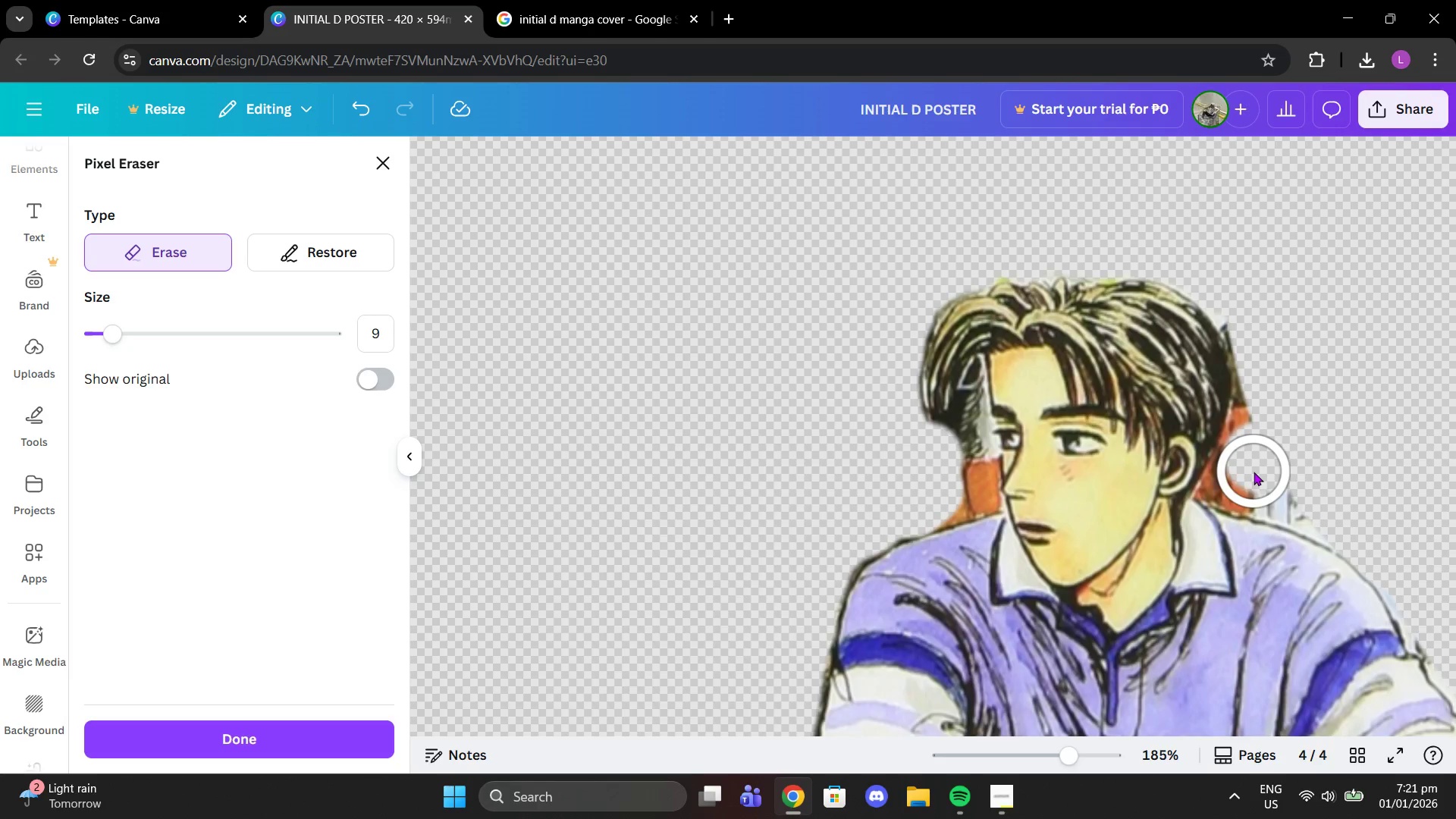 
left_click([1254, 472])
 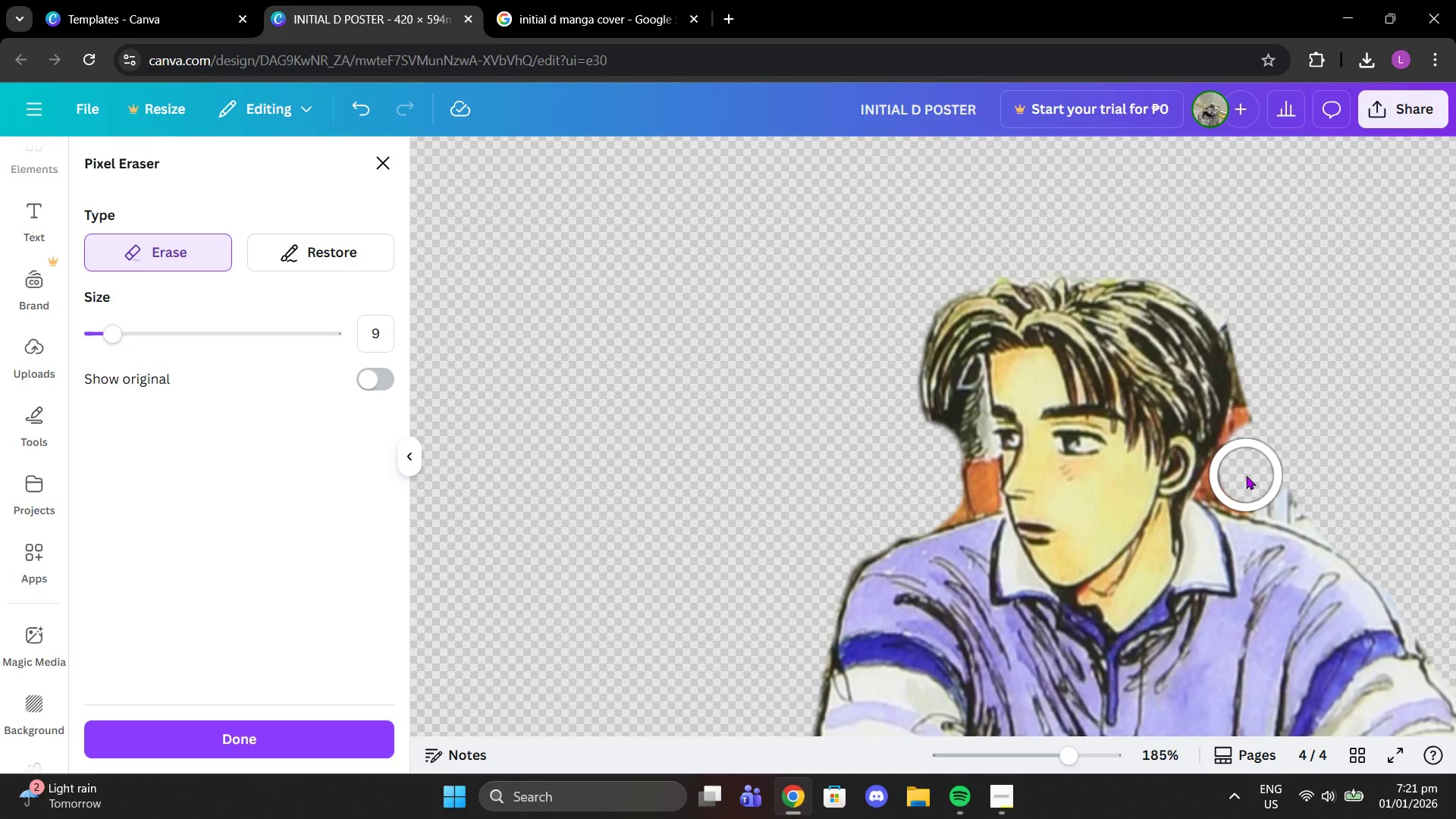 
left_click([1246, 475])
 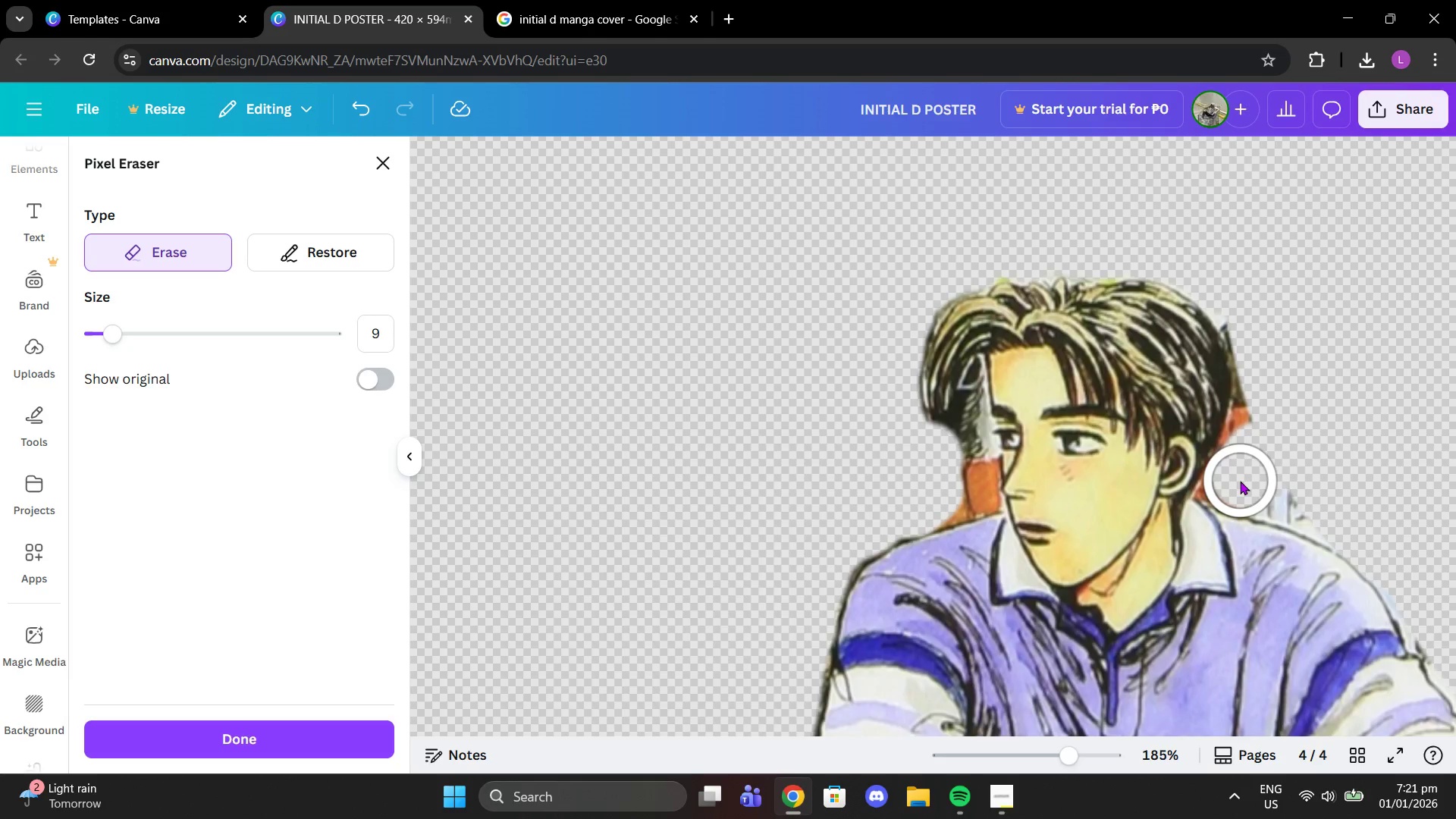 
left_click([1240, 480])
 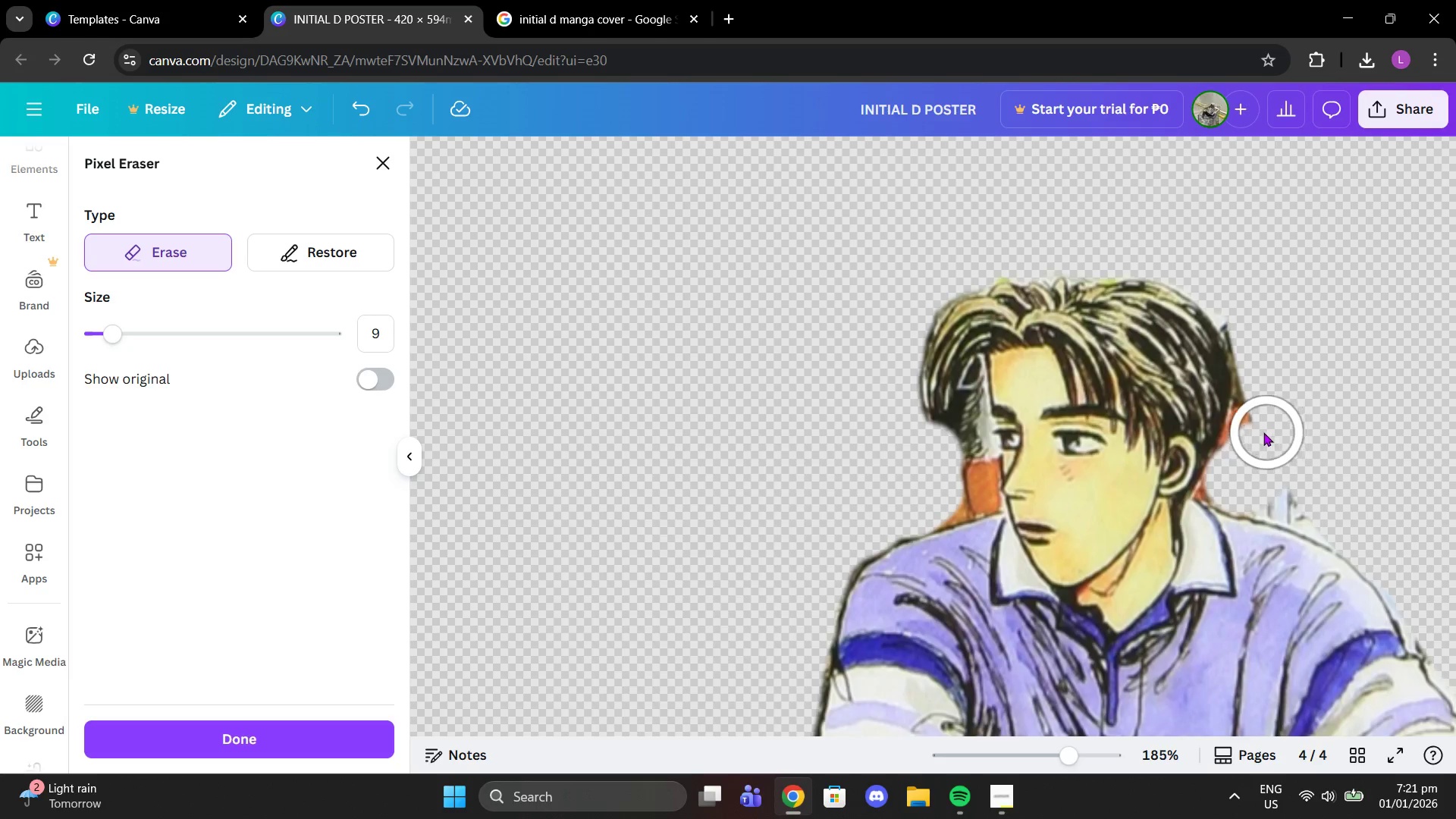 
left_click([1263, 432])
 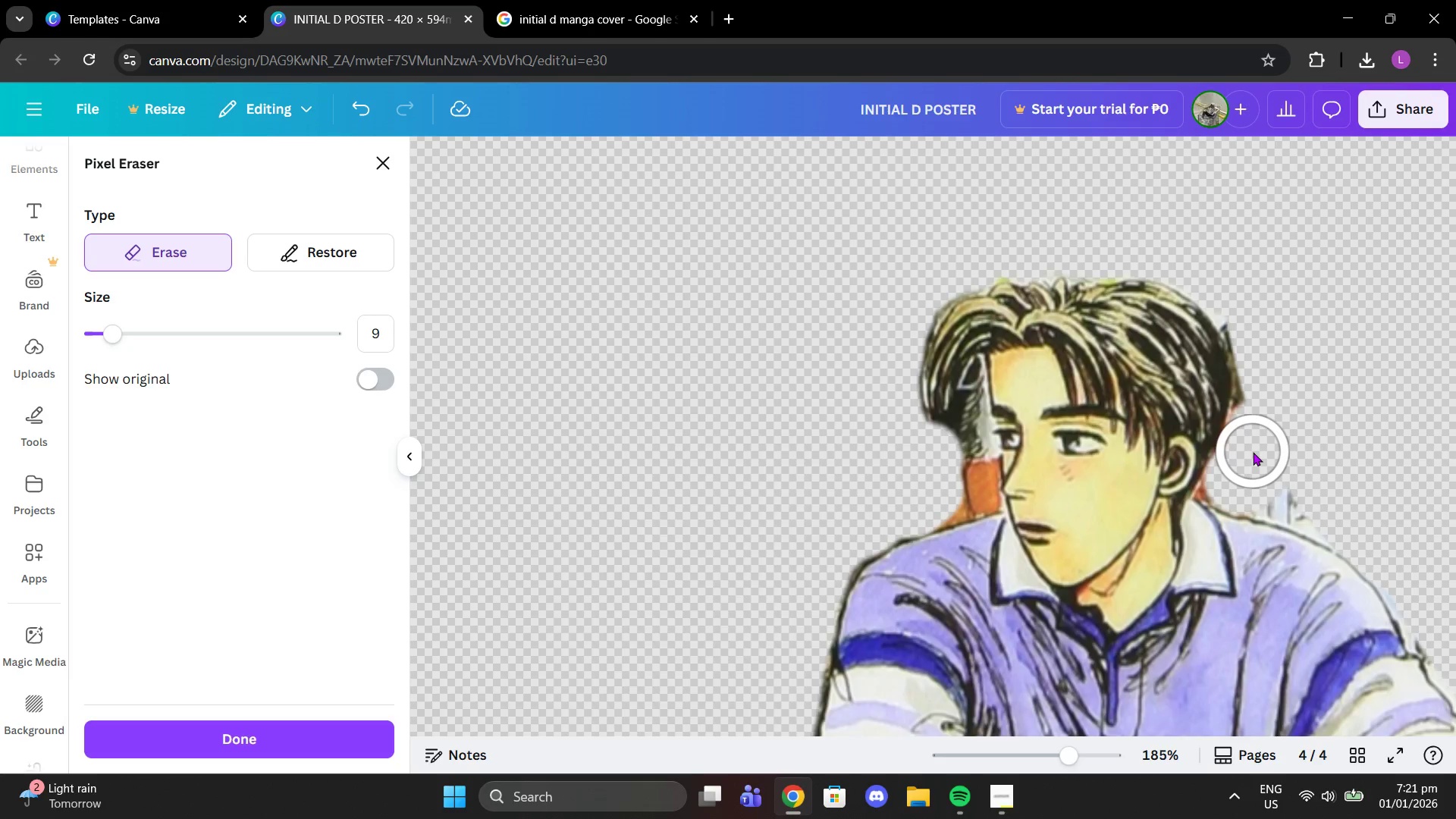 
left_click([1253, 452])
 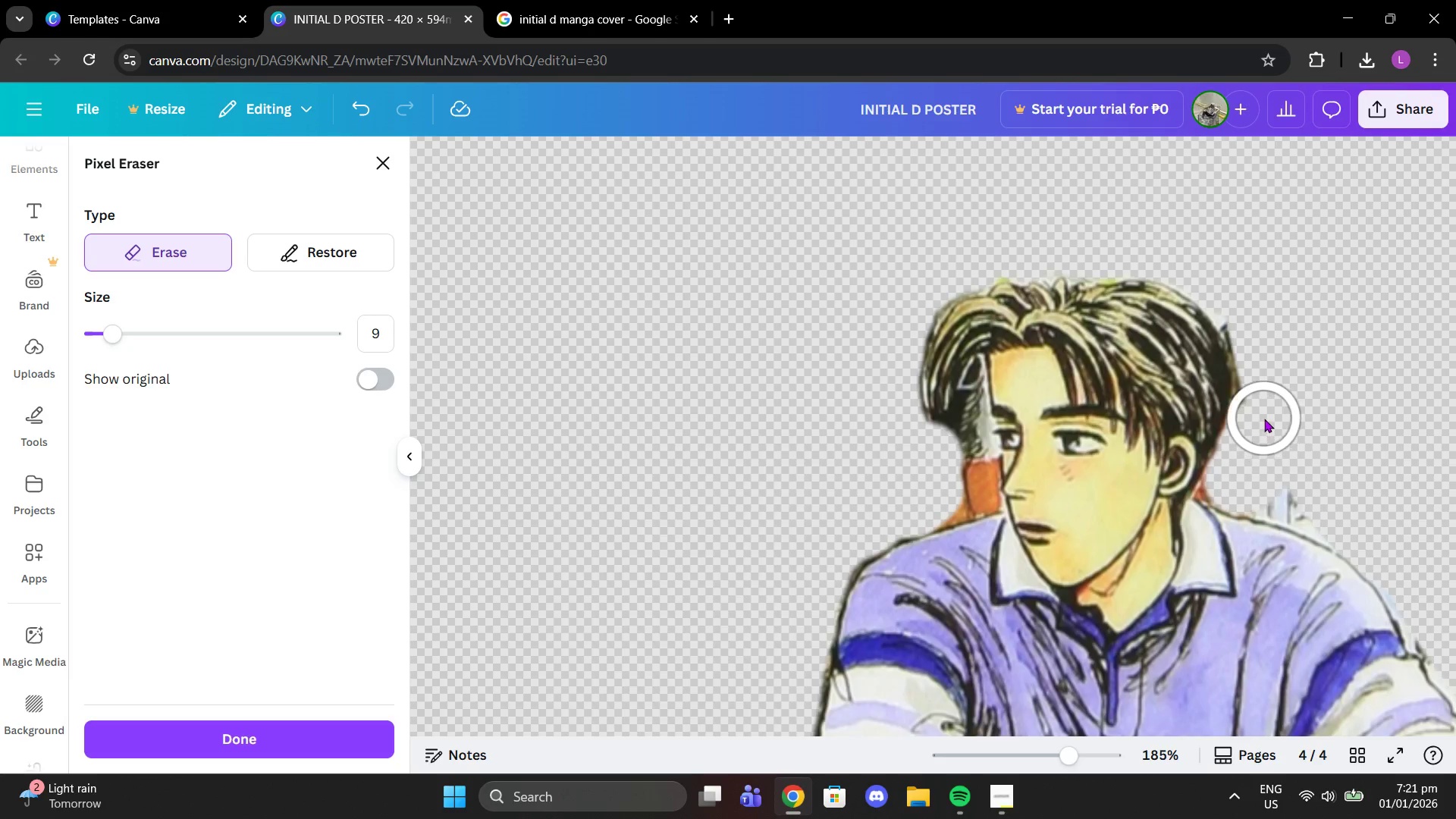 
left_click([1264, 419])
 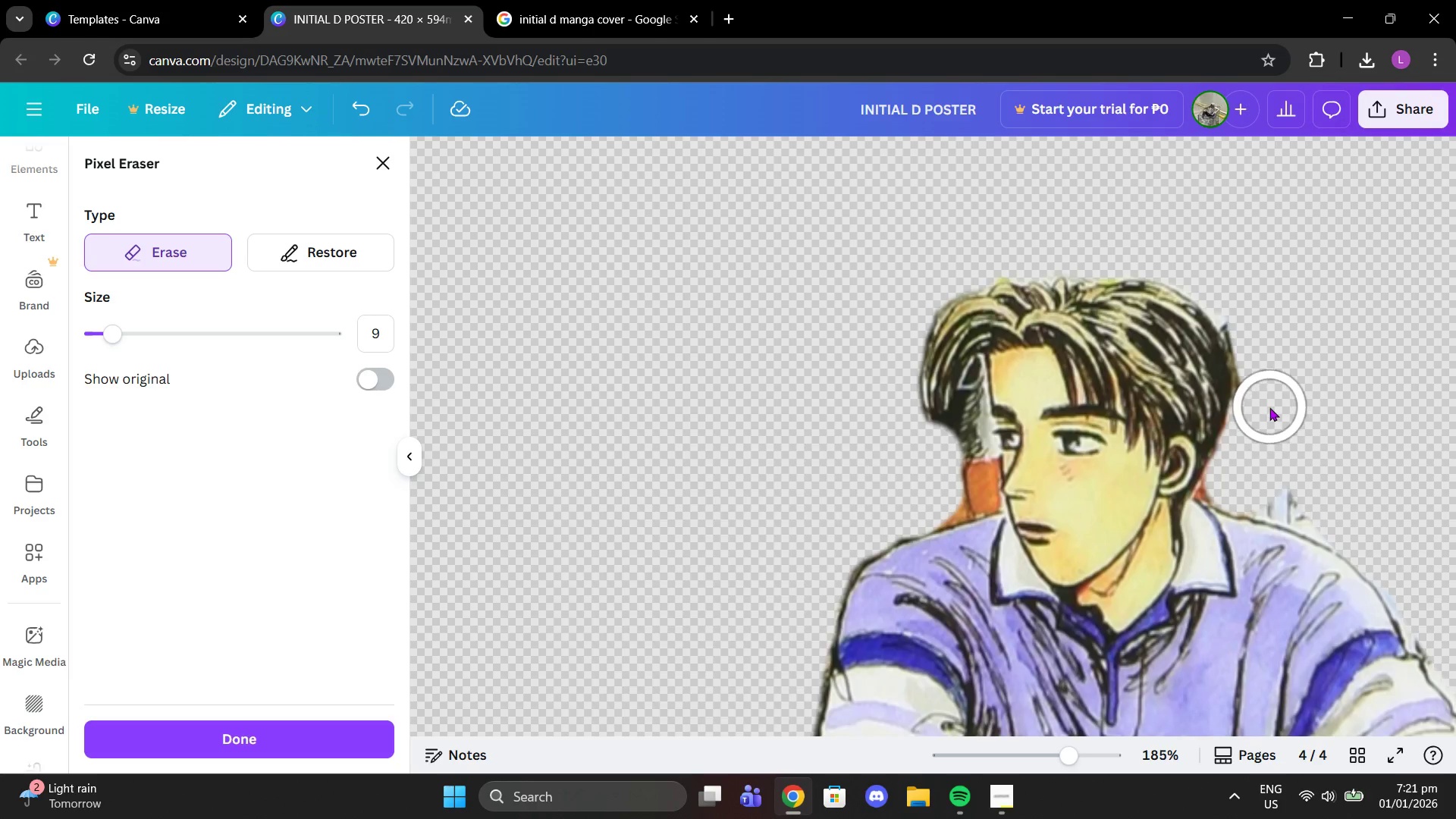 
left_click_drag(start_coordinate=[1269, 407], to_coordinate=[1270, 381])
 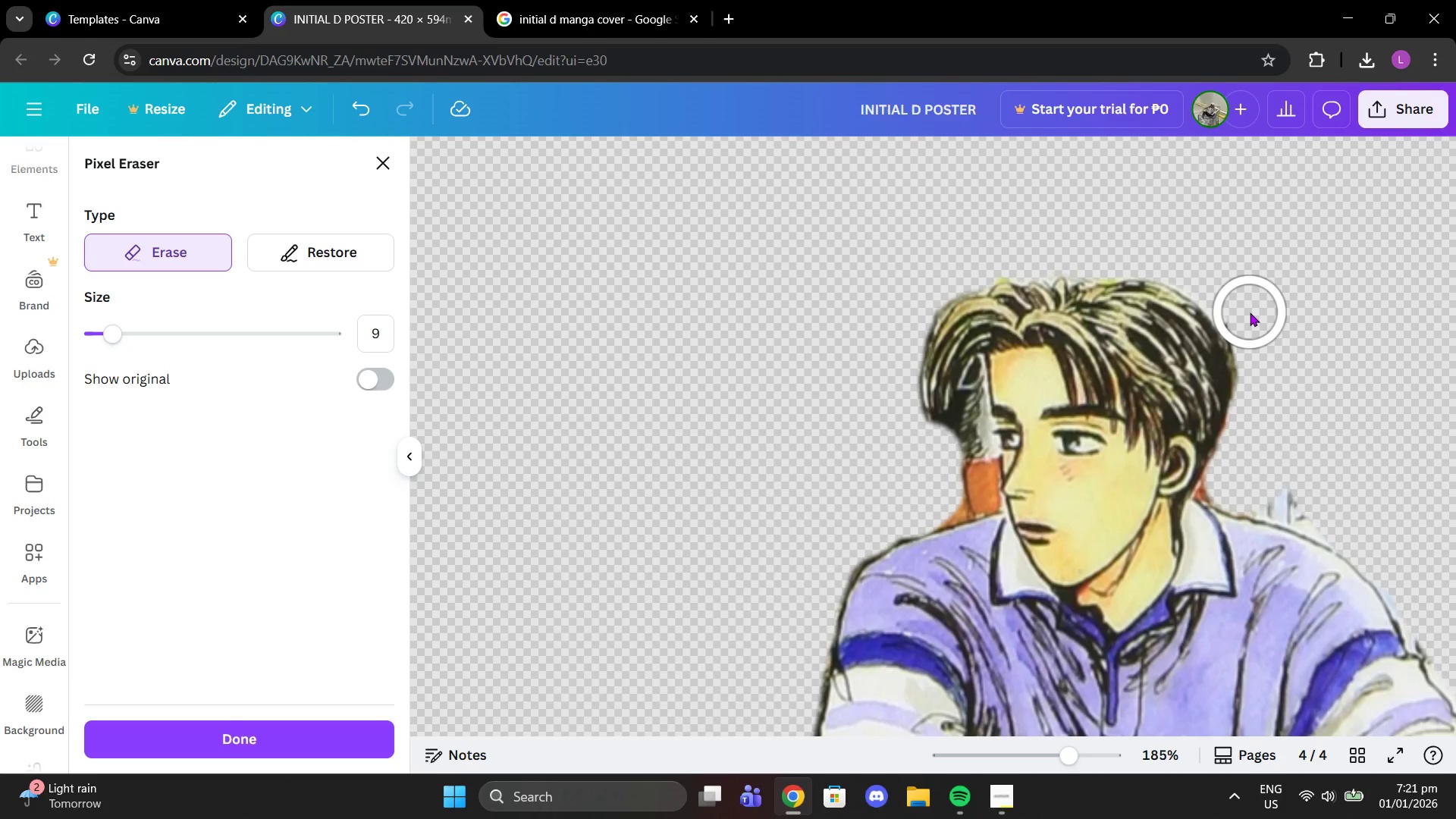 
left_click([1250, 312])
 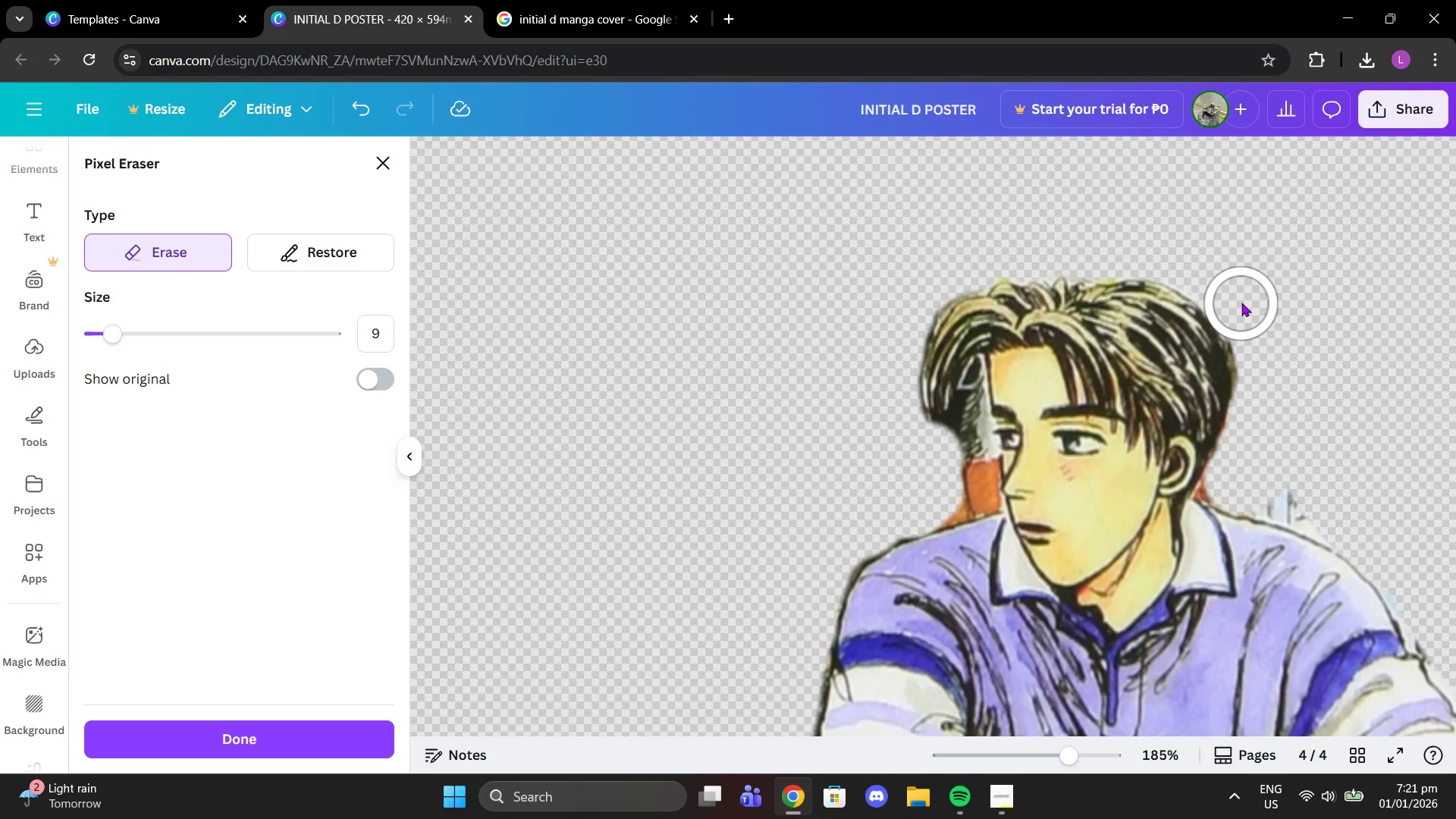 
left_click([1241, 302])
 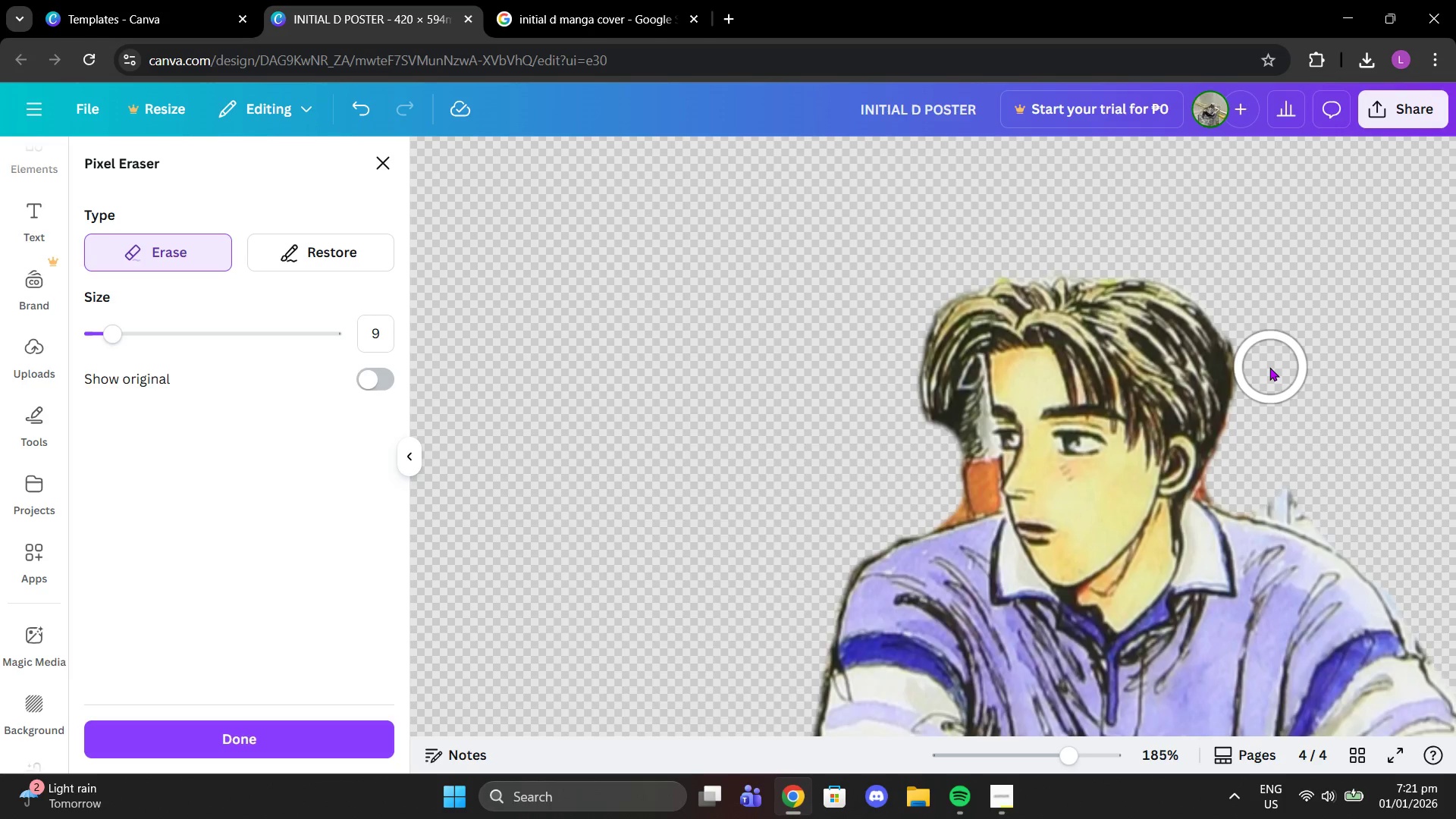 
left_click([1269, 367])
 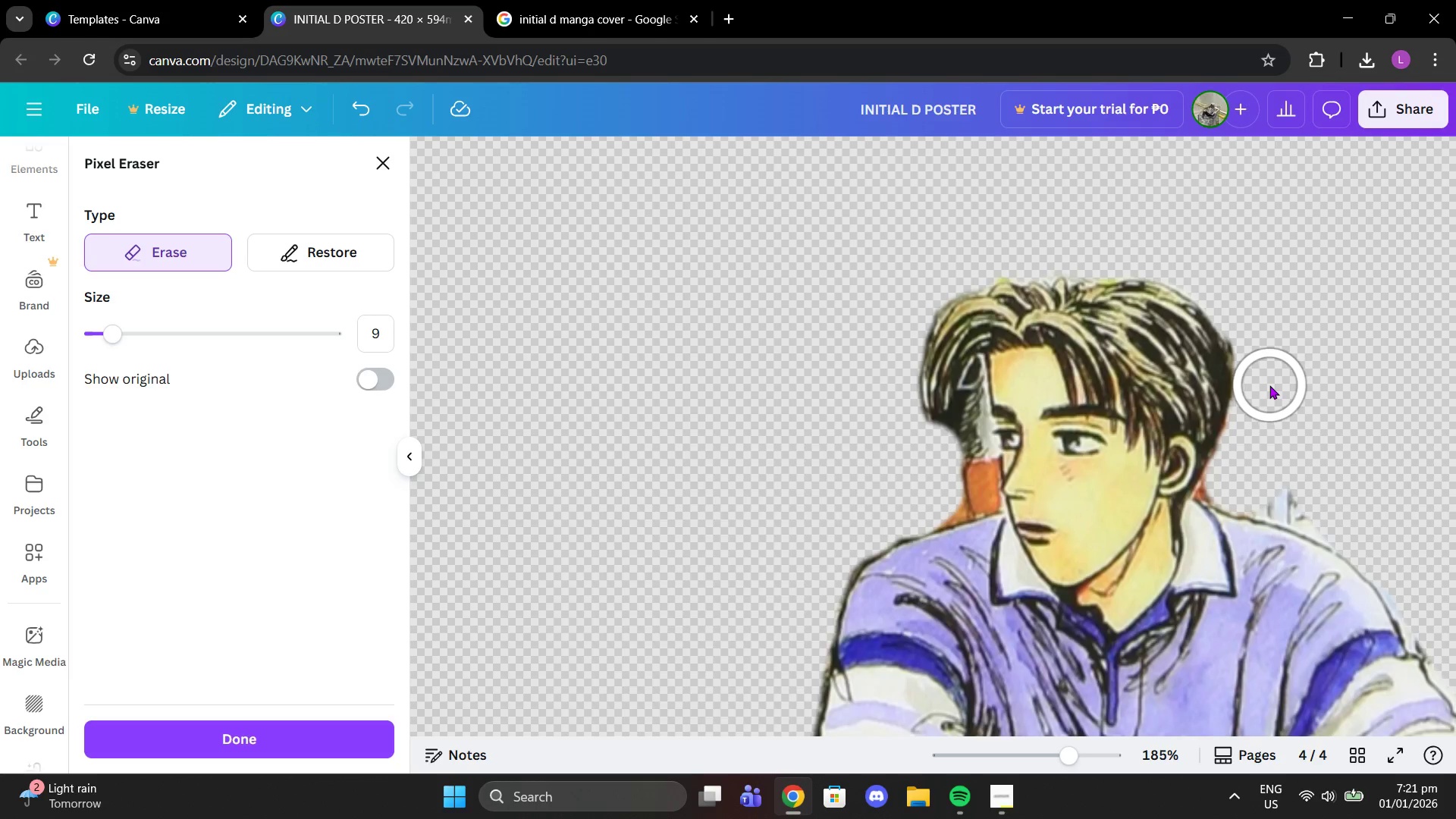 
left_click([1269, 385])
 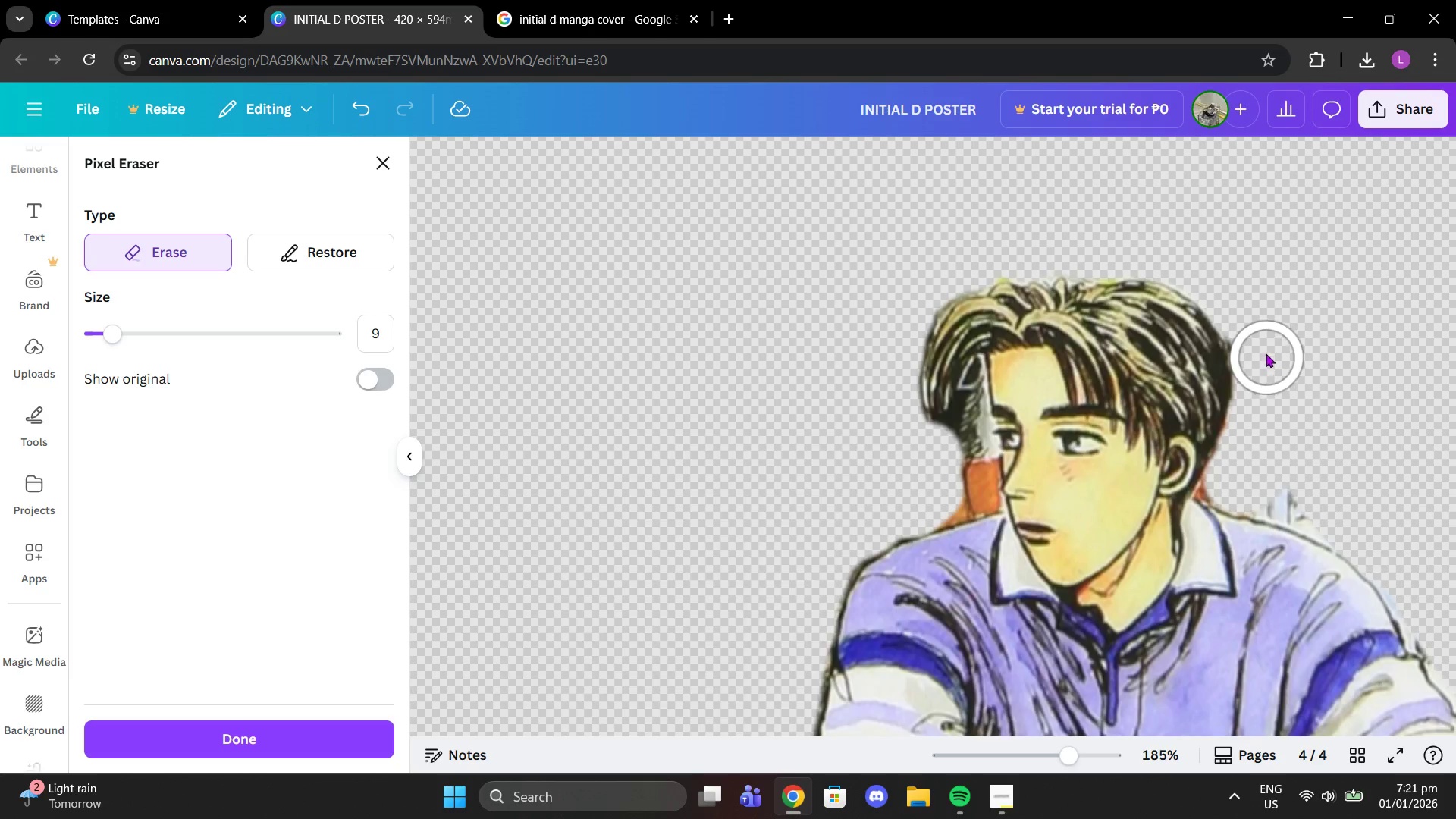 
double_click([1265, 350])
 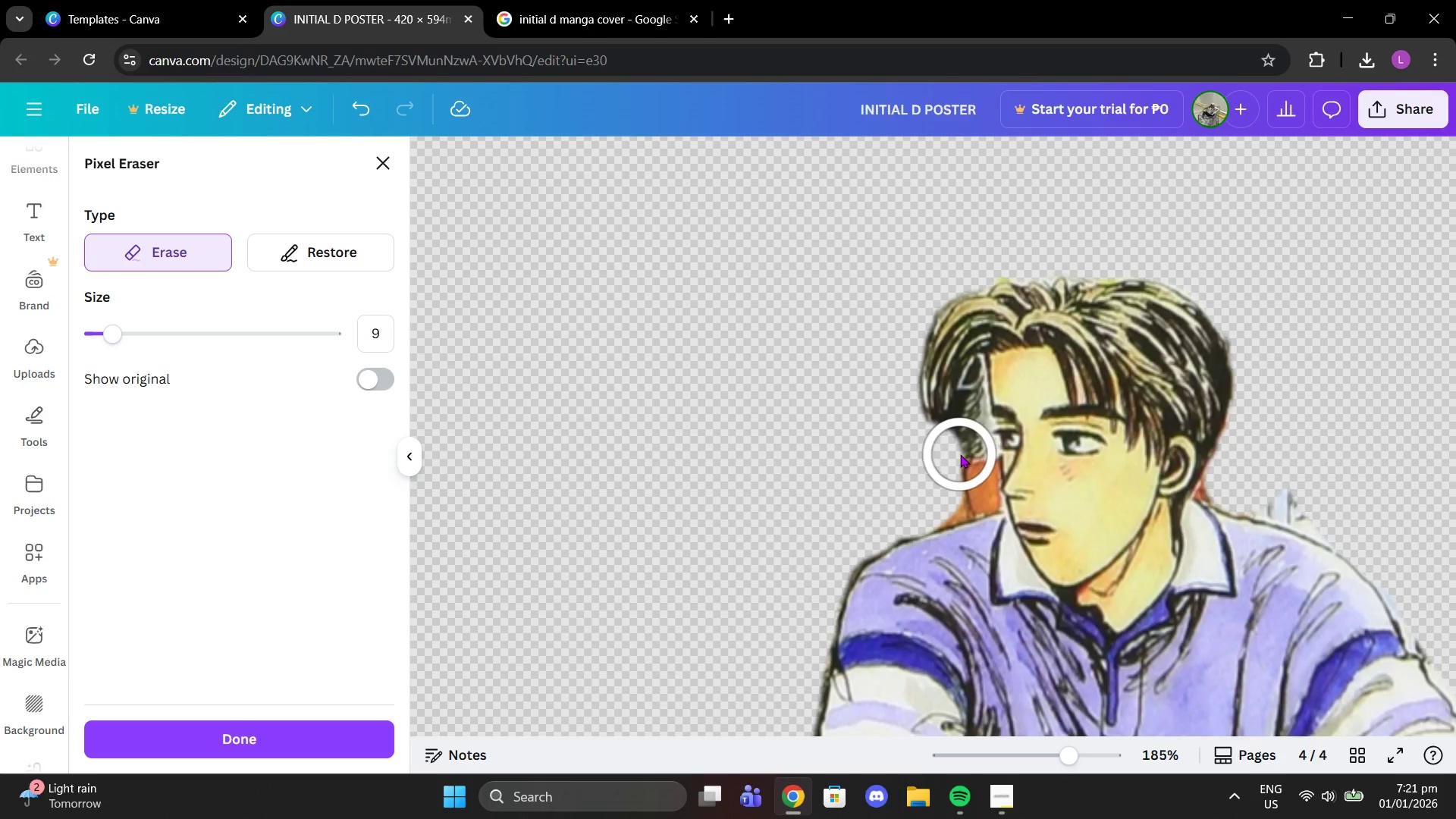 
left_click([958, 462])
 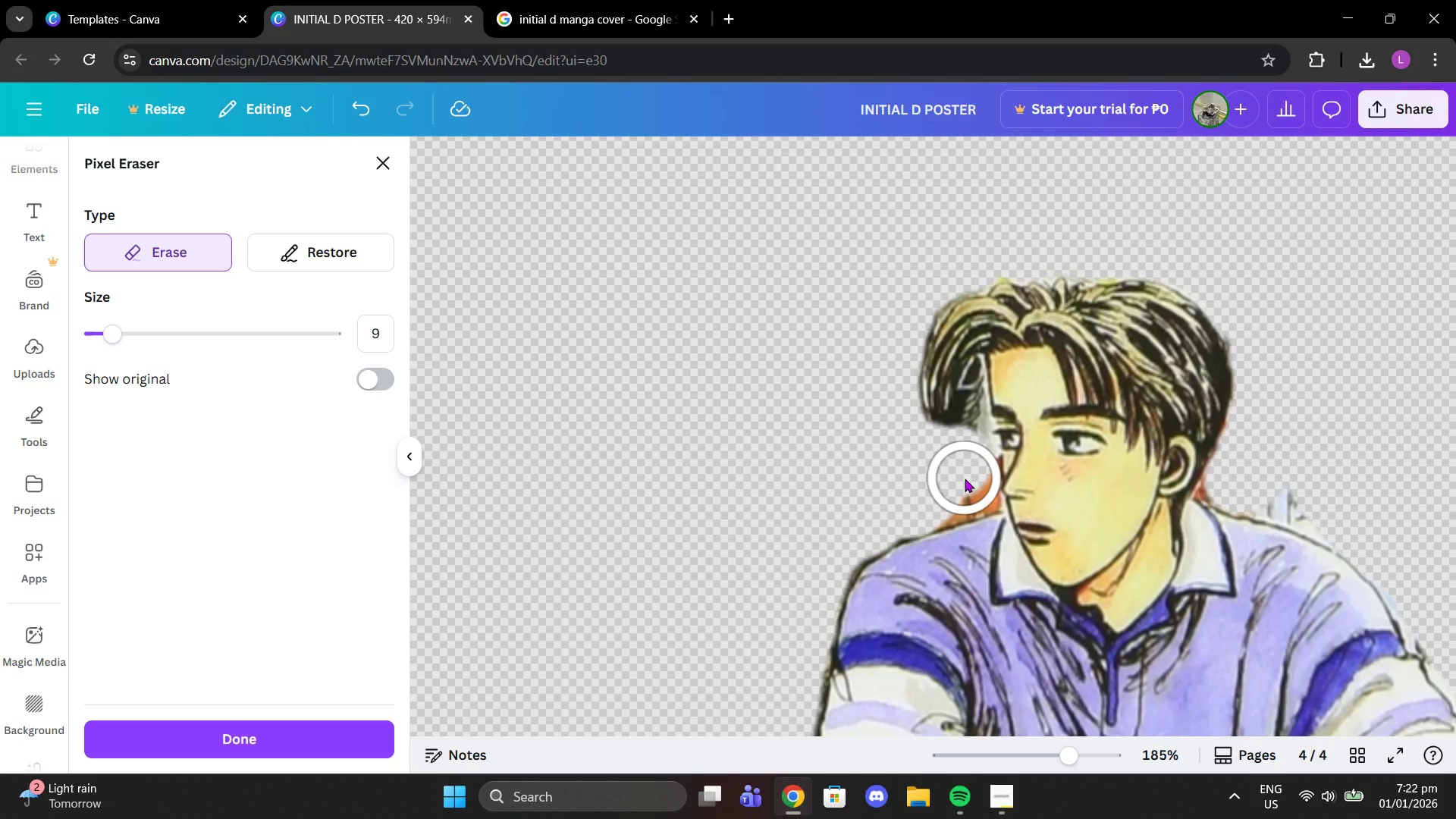 
left_click([965, 479])
 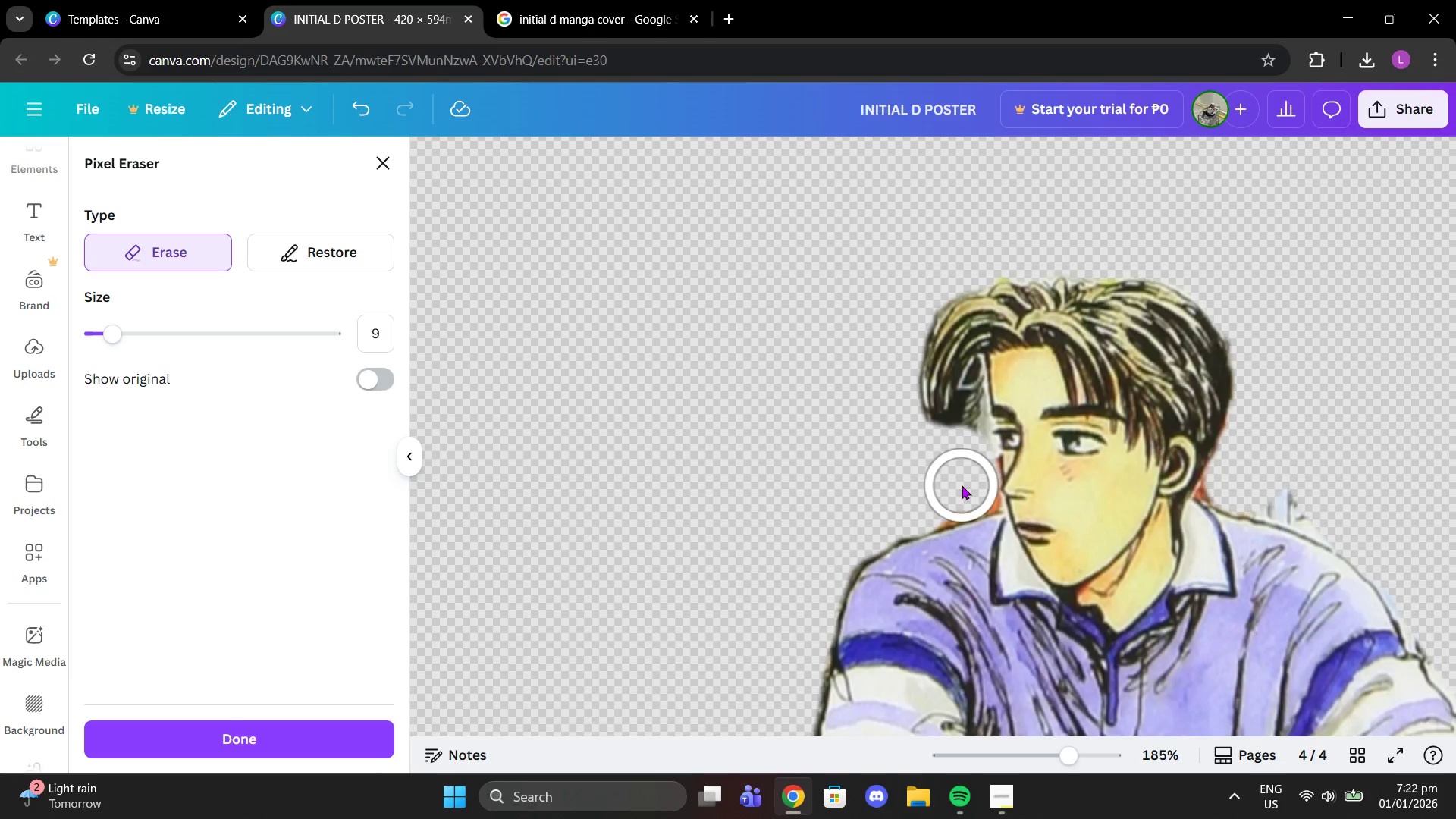 
left_click([962, 485])
 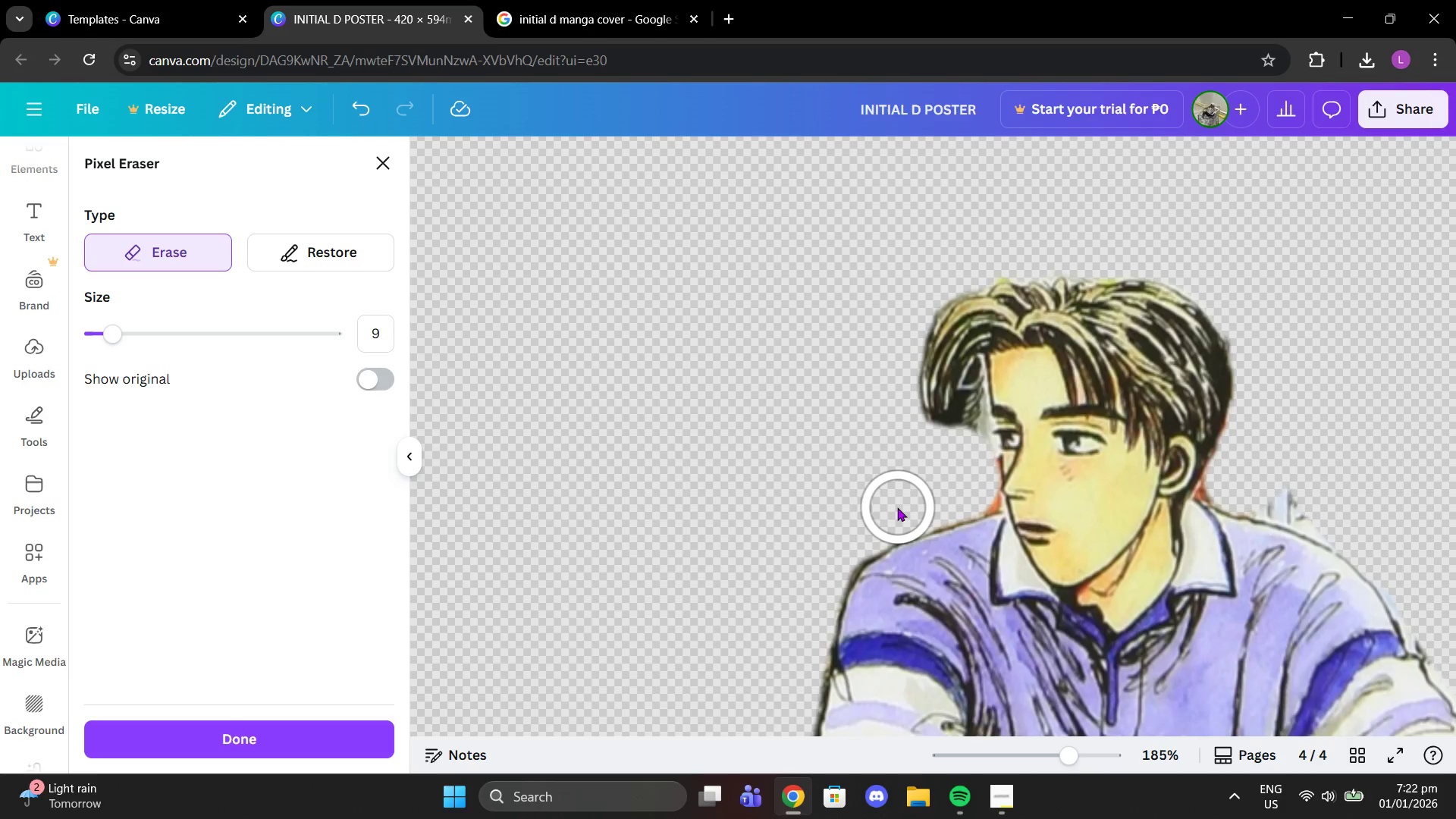 
left_click([890, 507])
 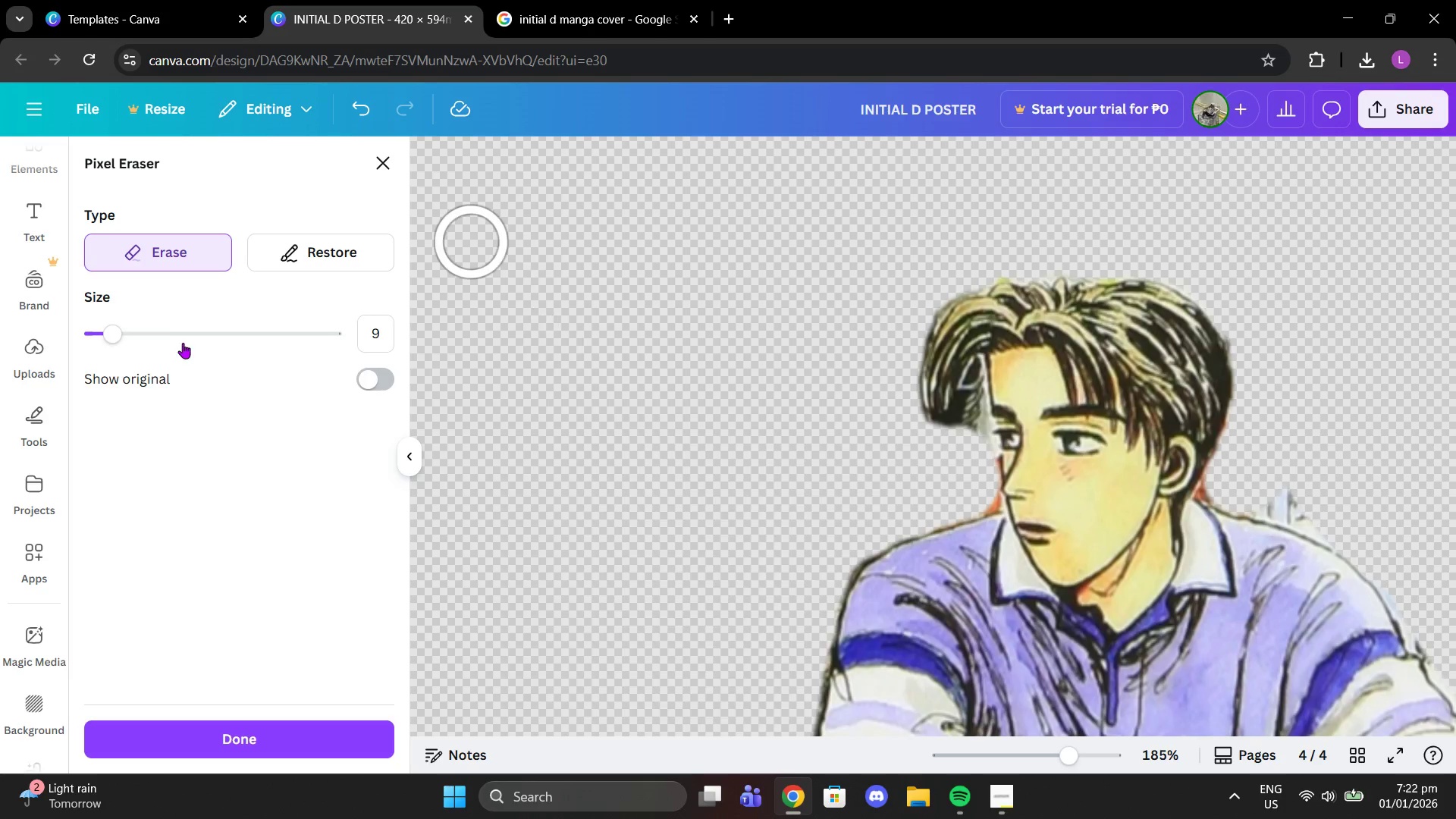 
left_click_drag(start_coordinate=[108, 340], to_coordinate=[31, 327])
 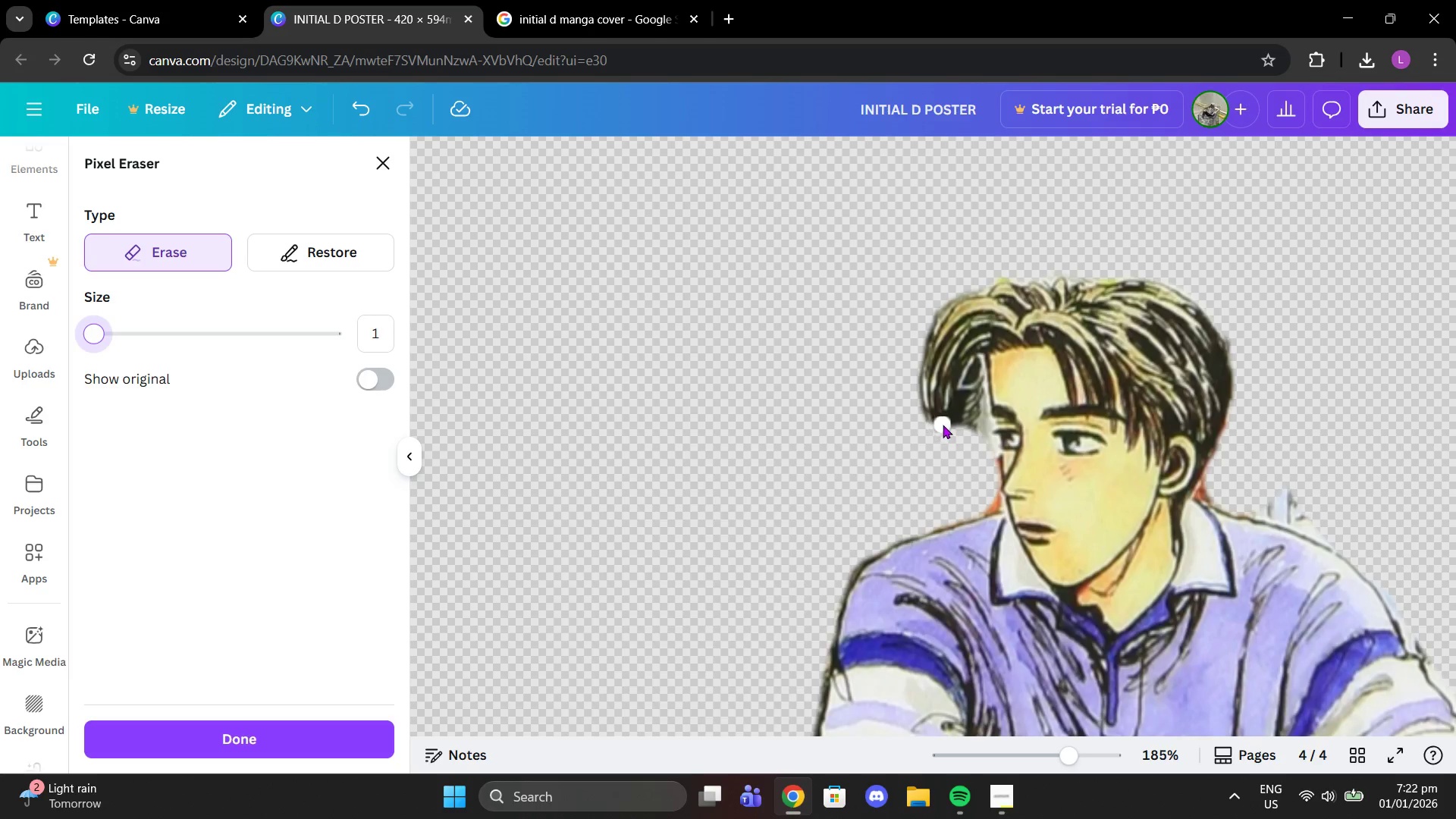 
left_click_drag(start_coordinate=[949, 423], to_coordinate=[949, 416])
 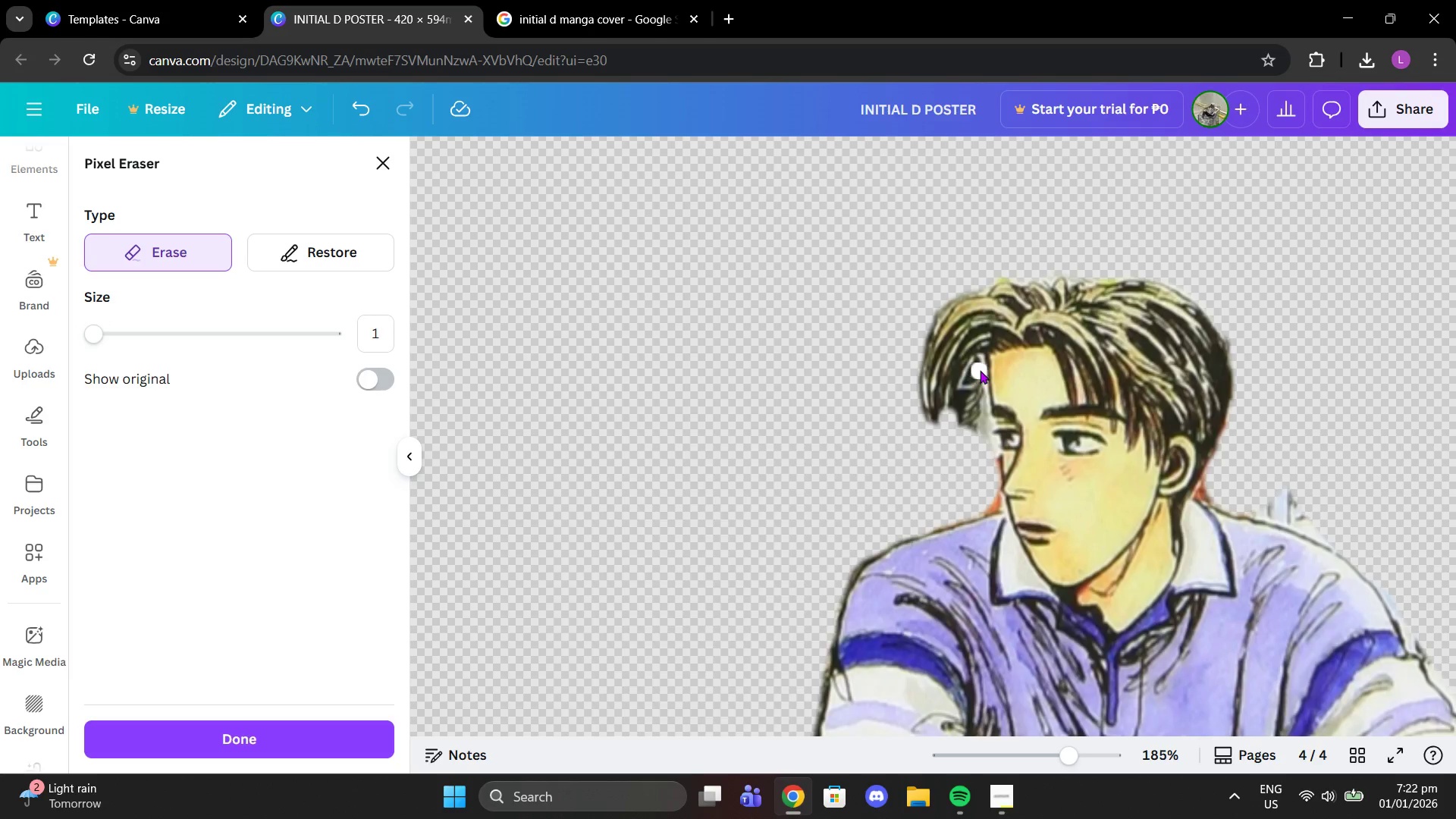 
left_click_drag(start_coordinate=[980, 370], to_coordinate=[965, 419])
 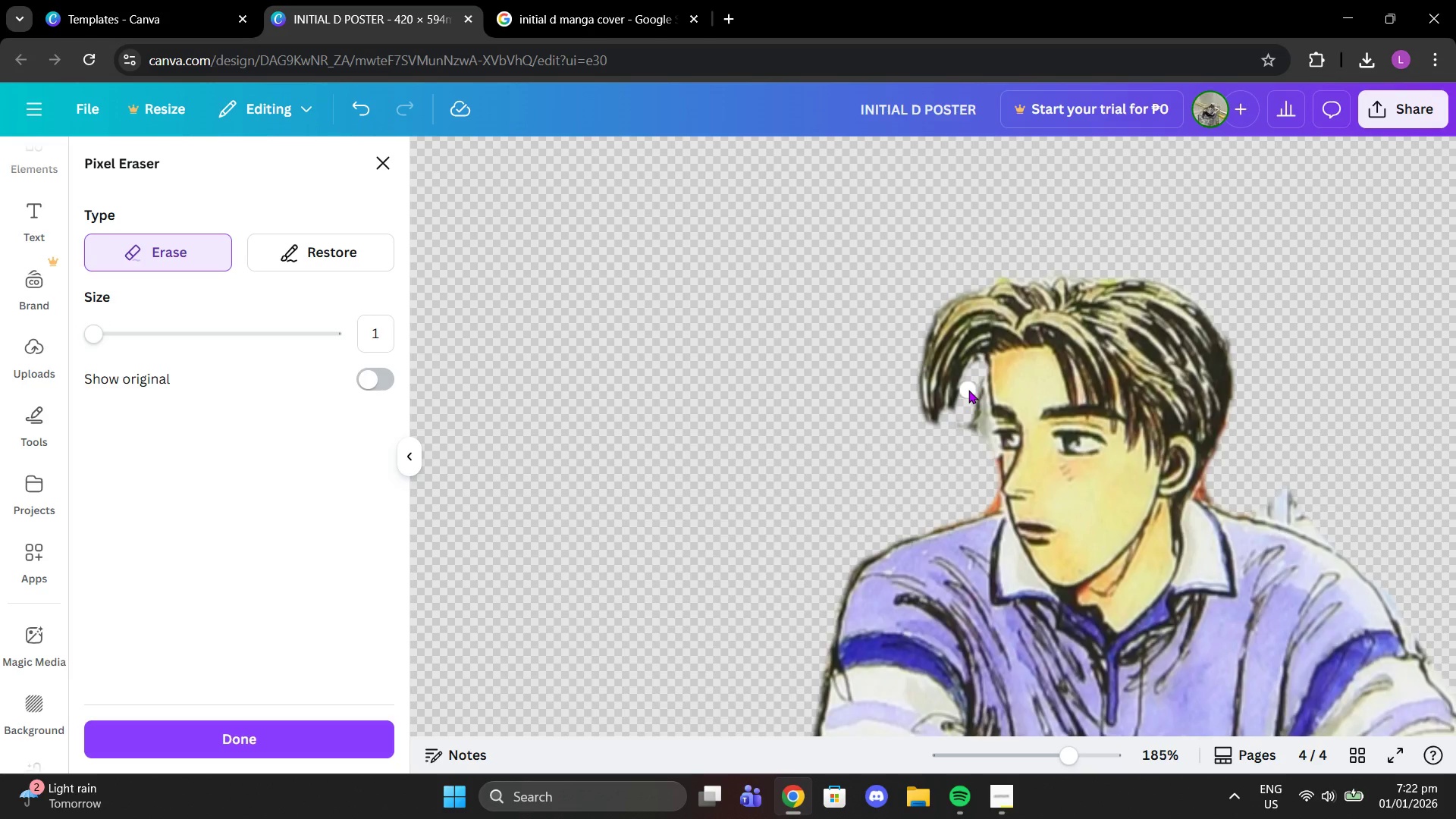 
left_click_drag(start_coordinate=[968, 390], to_coordinate=[953, 422])
 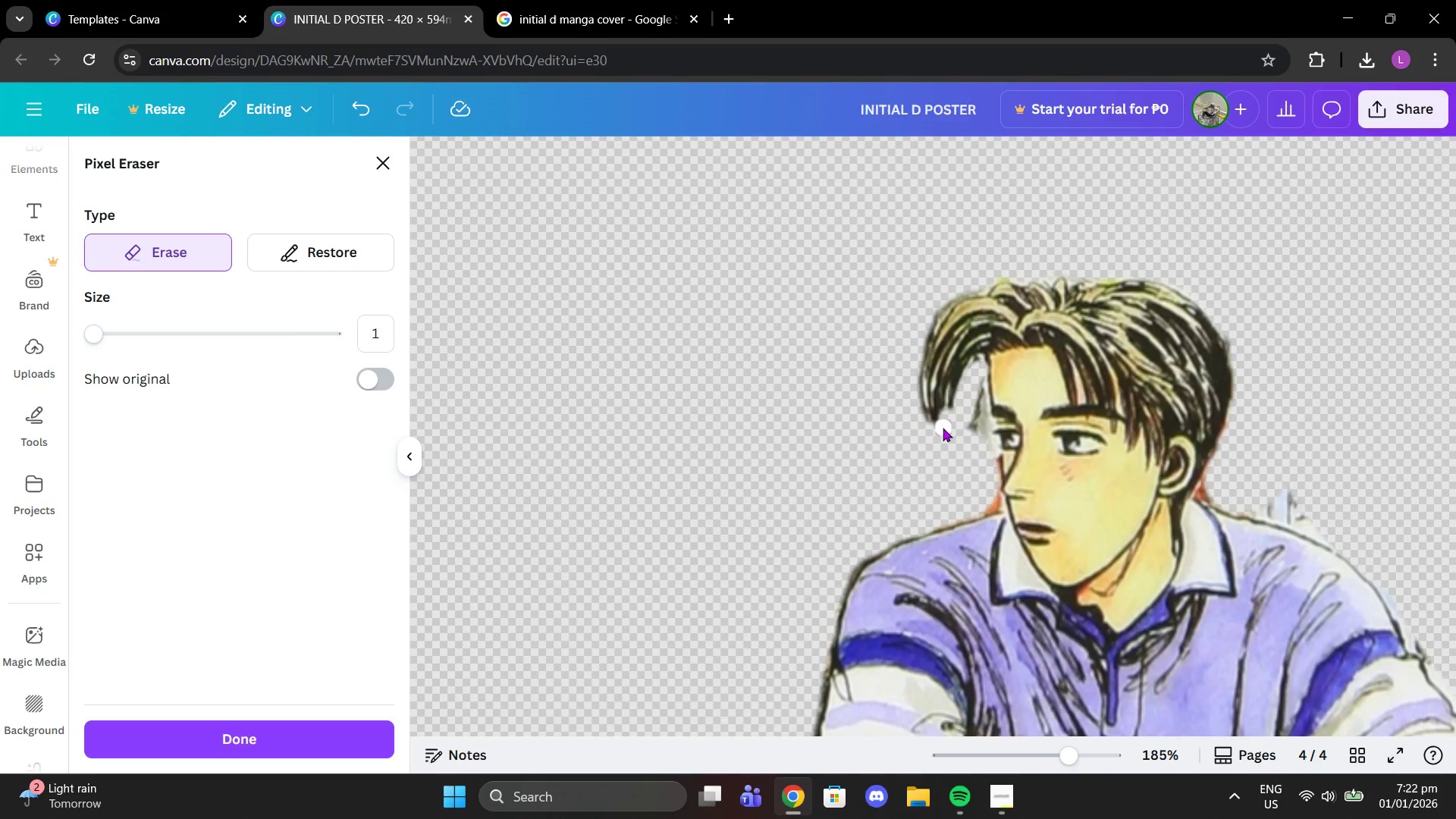 
left_click([943, 428])
 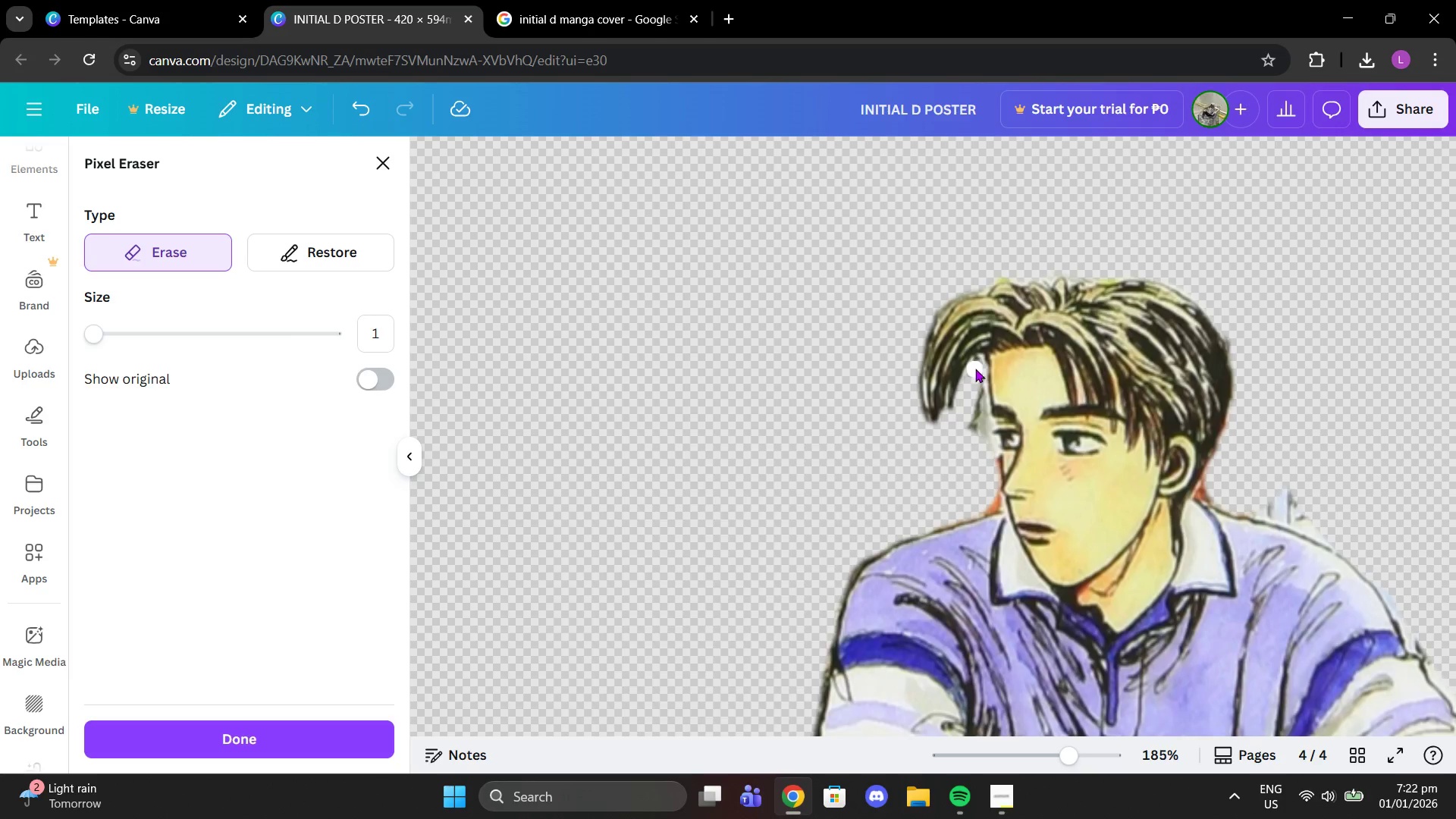 
left_click([977, 366])
 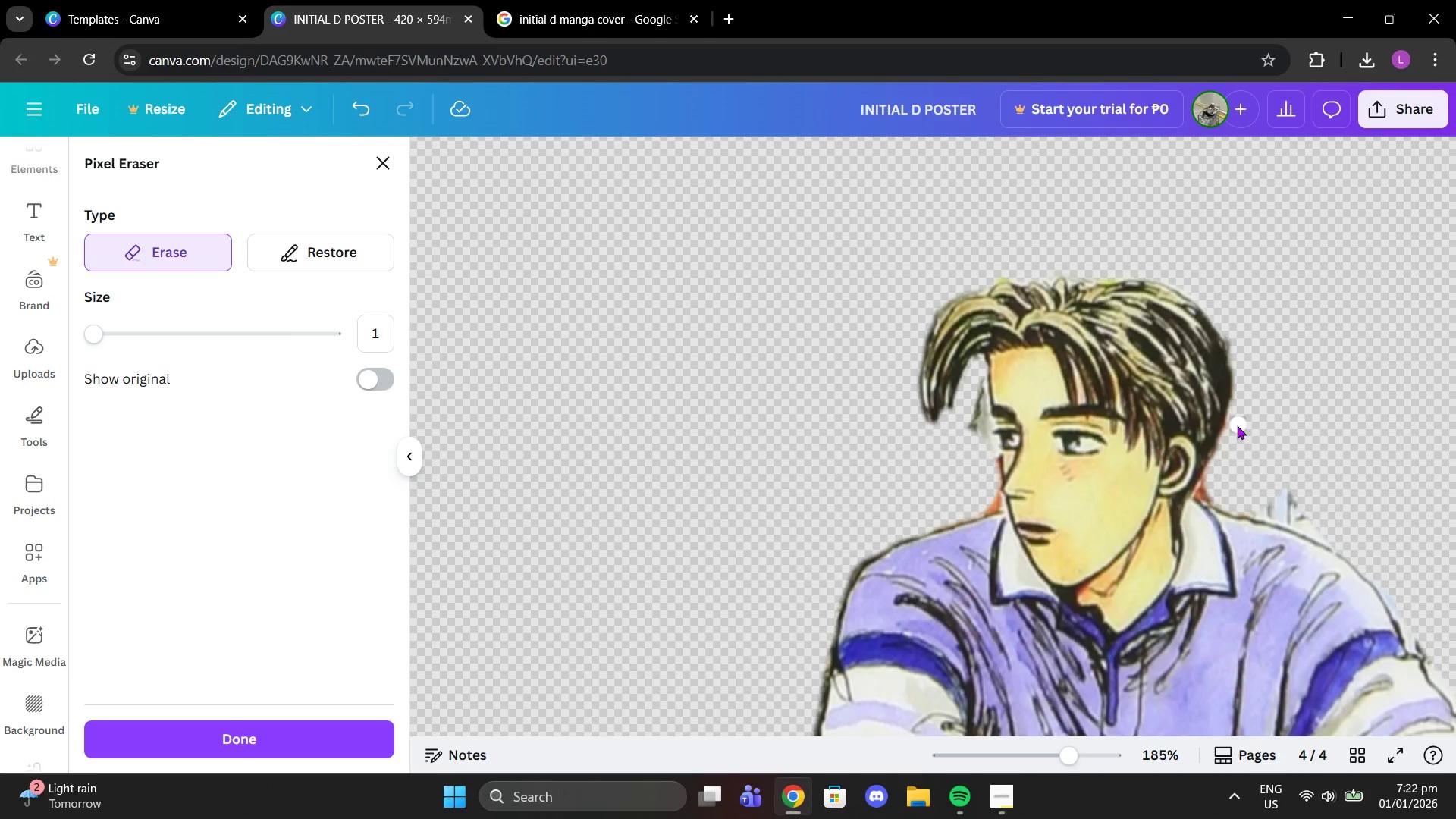 
left_click([1234, 425])
 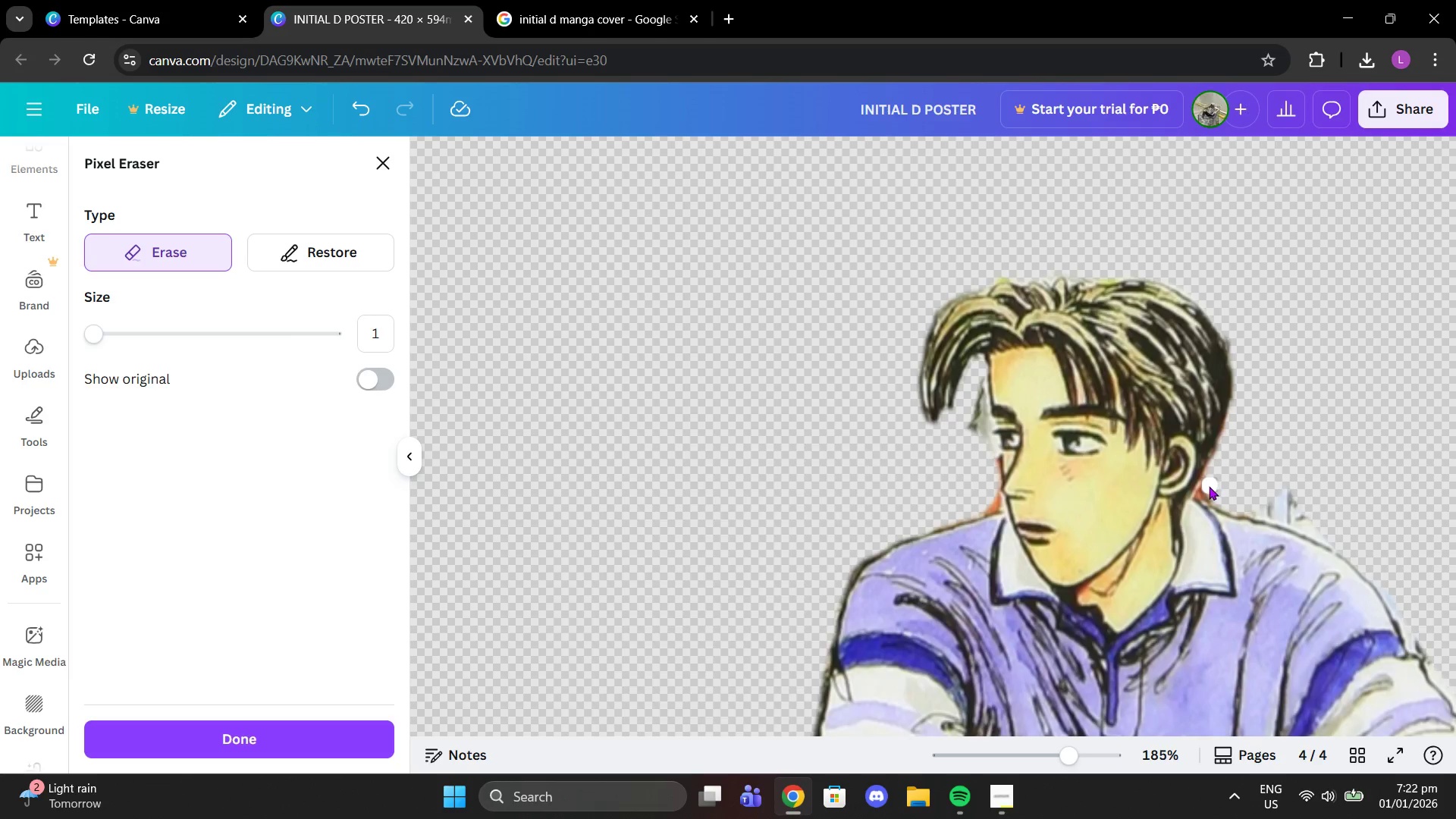 
left_click([1203, 491])
 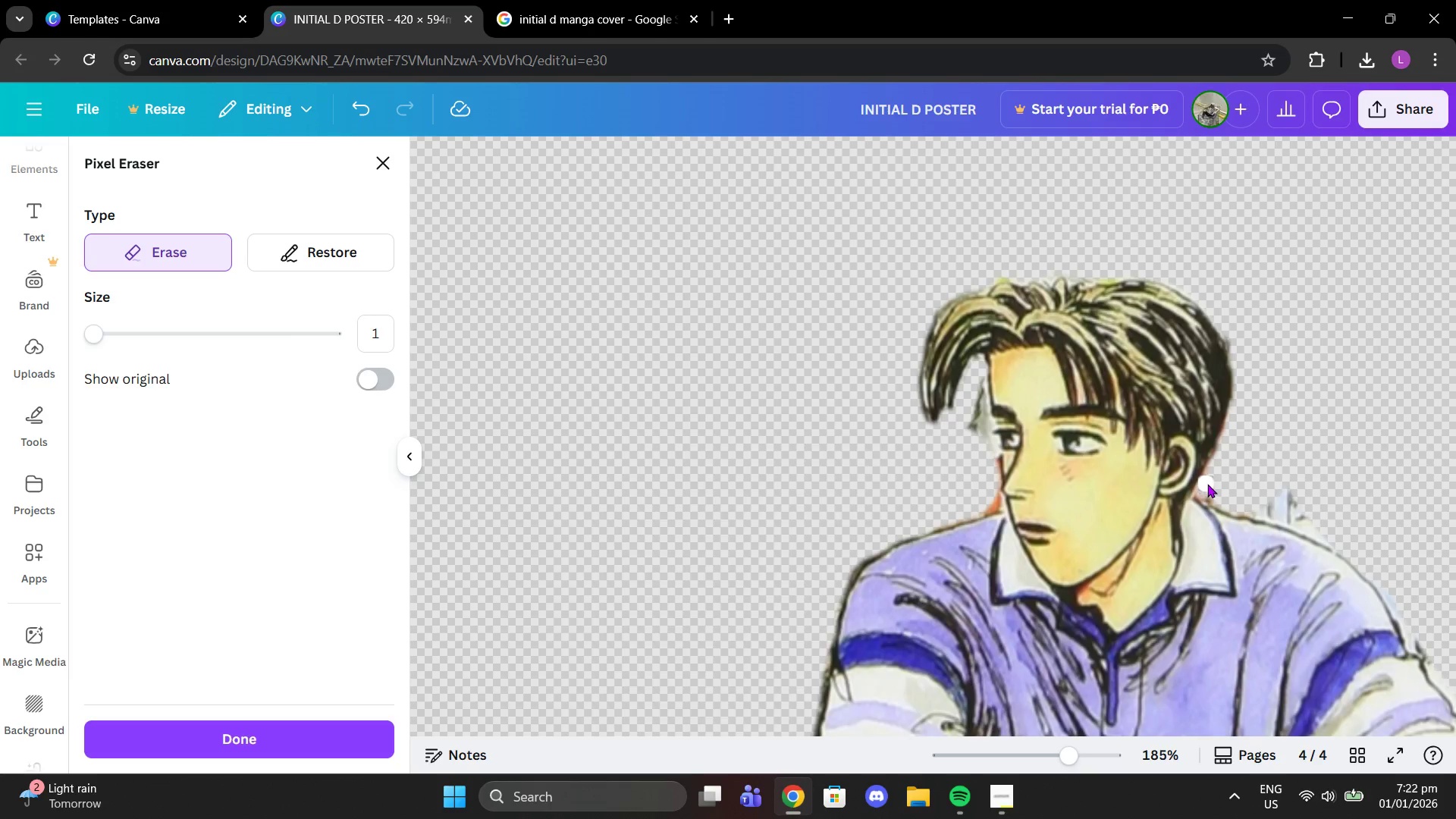 
left_click([1207, 484])
 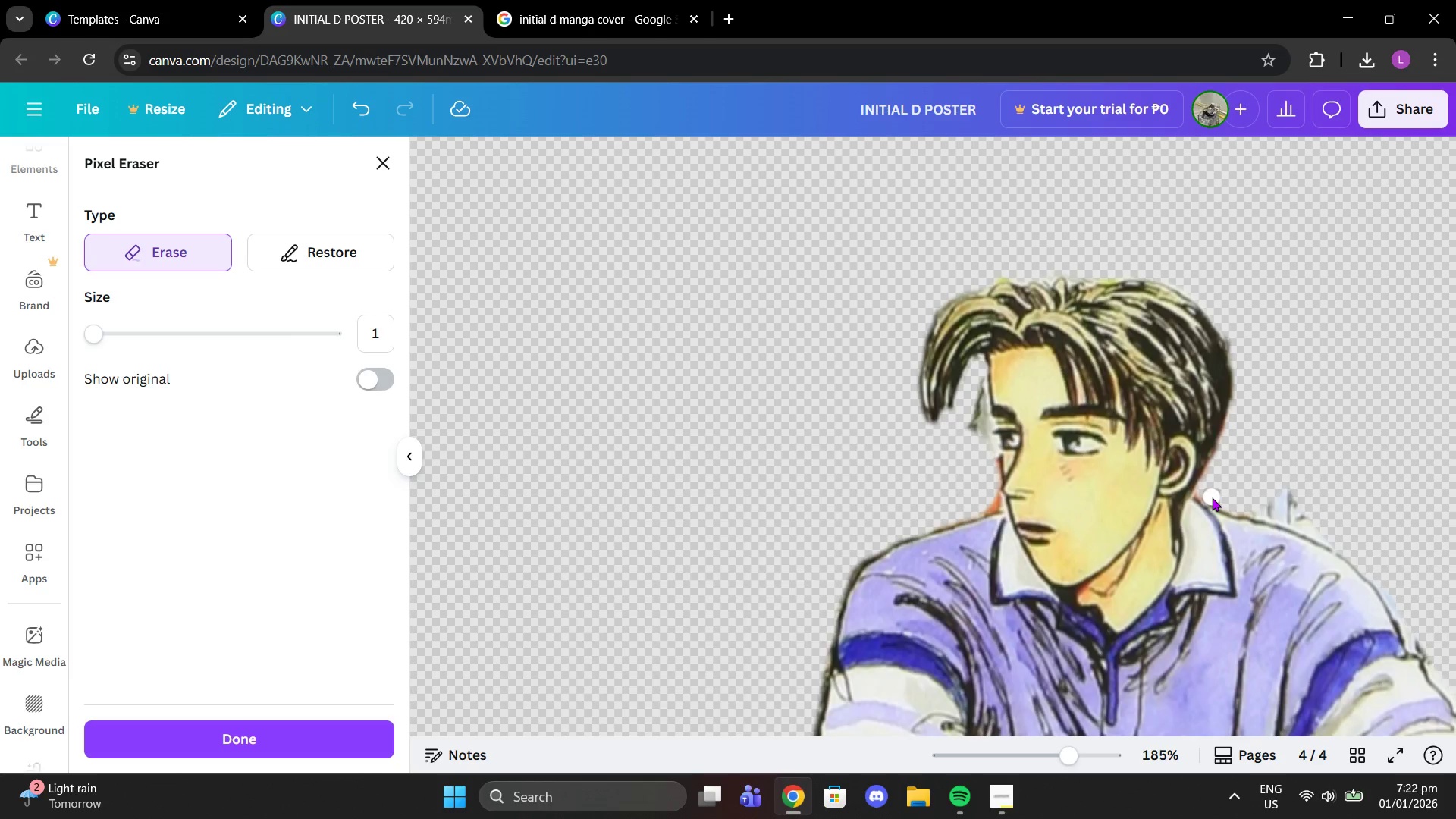 
left_click([1212, 497])
 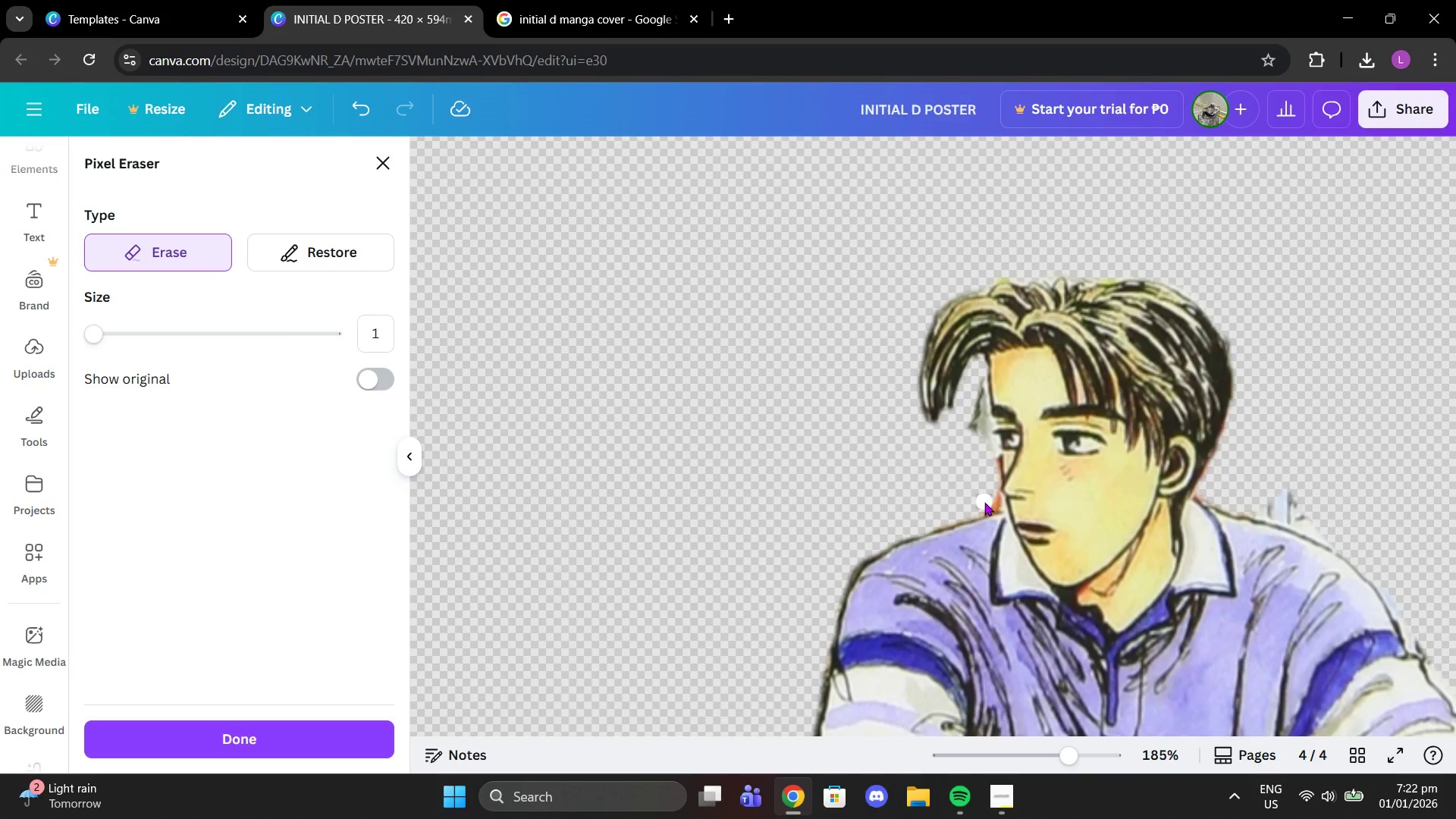 
left_click([988, 502])
 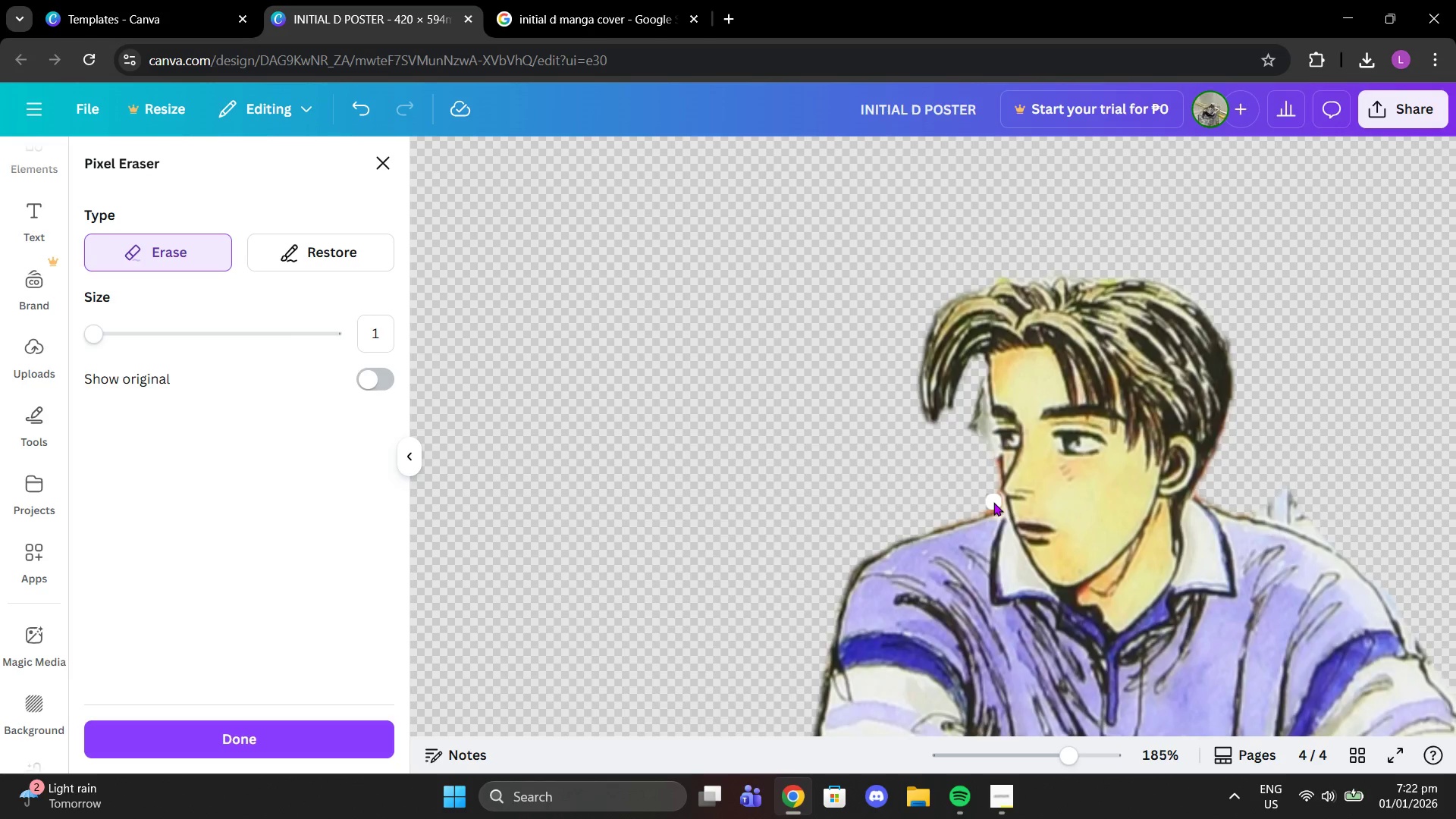 
left_click([993, 502])
 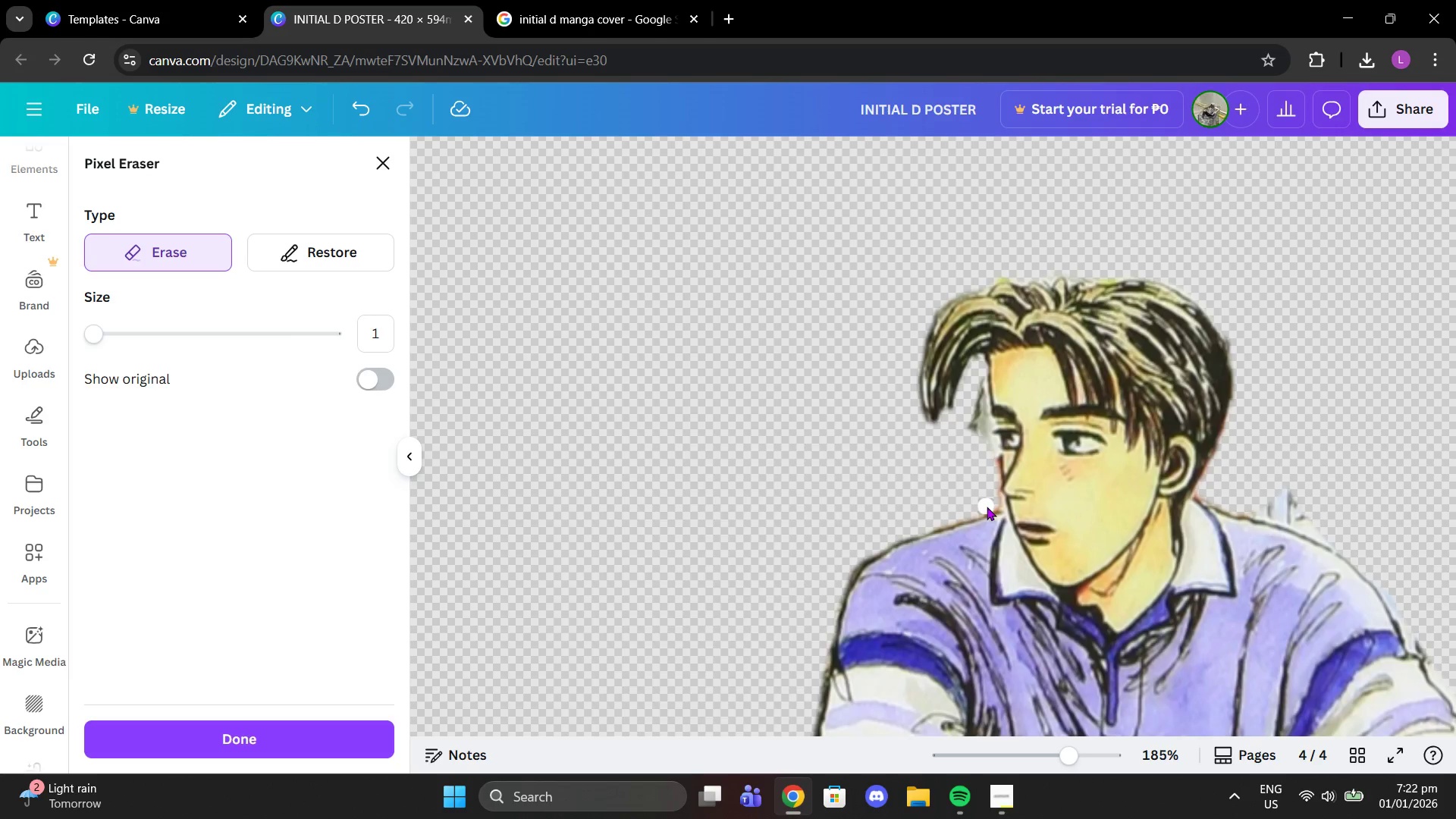 
left_click([987, 507])
 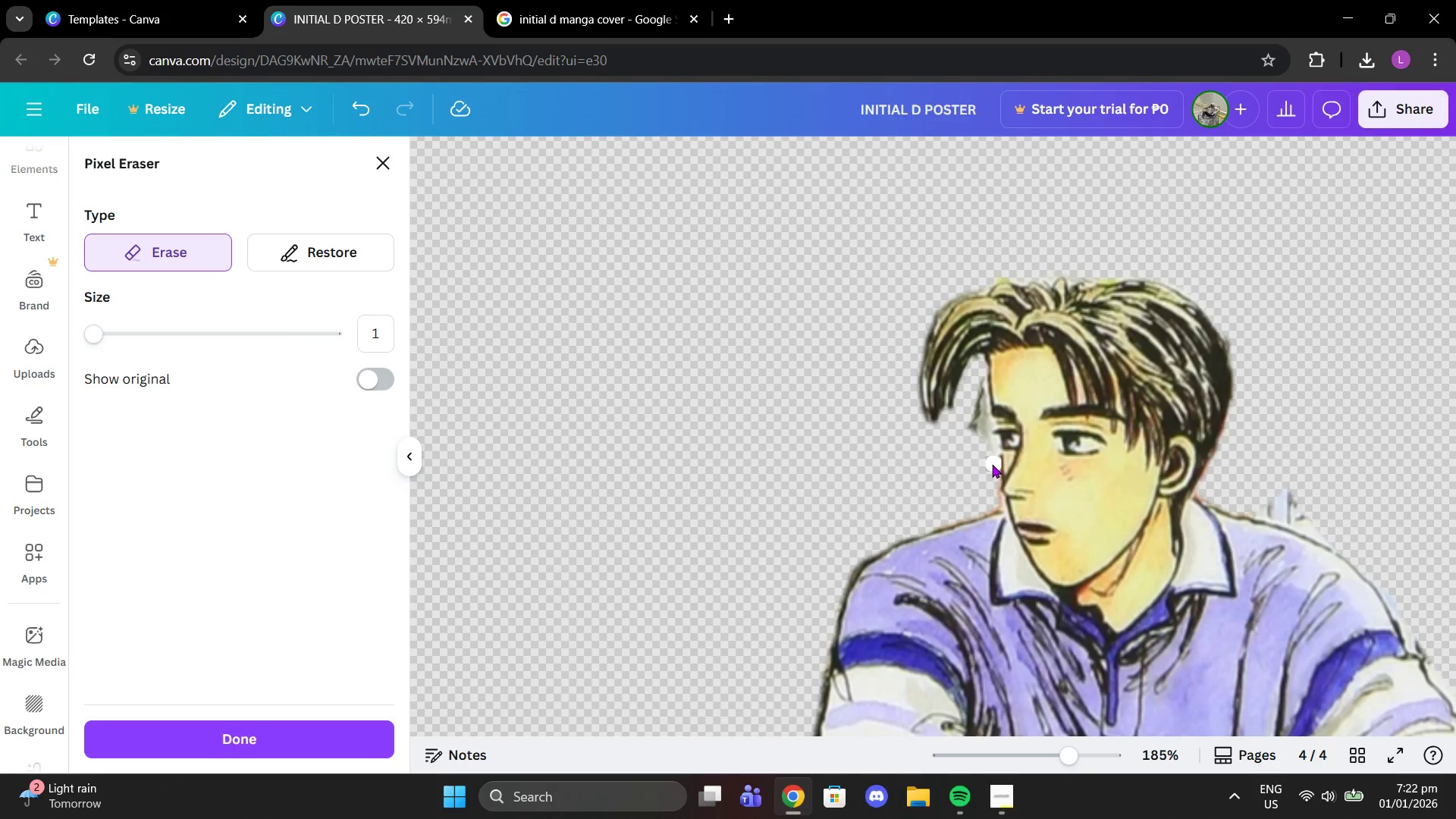 
left_click([992, 464])
 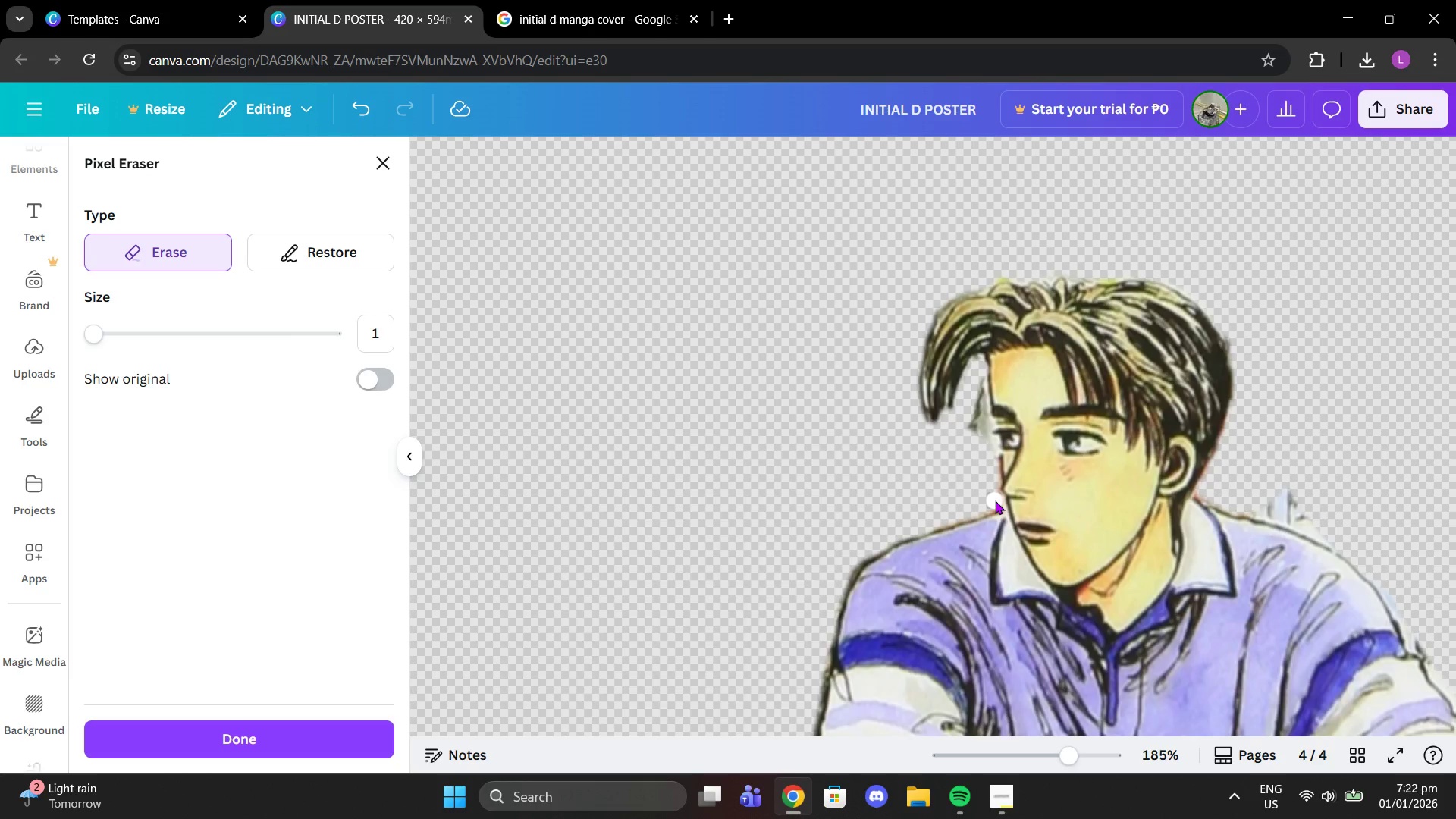 
left_click([995, 500])
 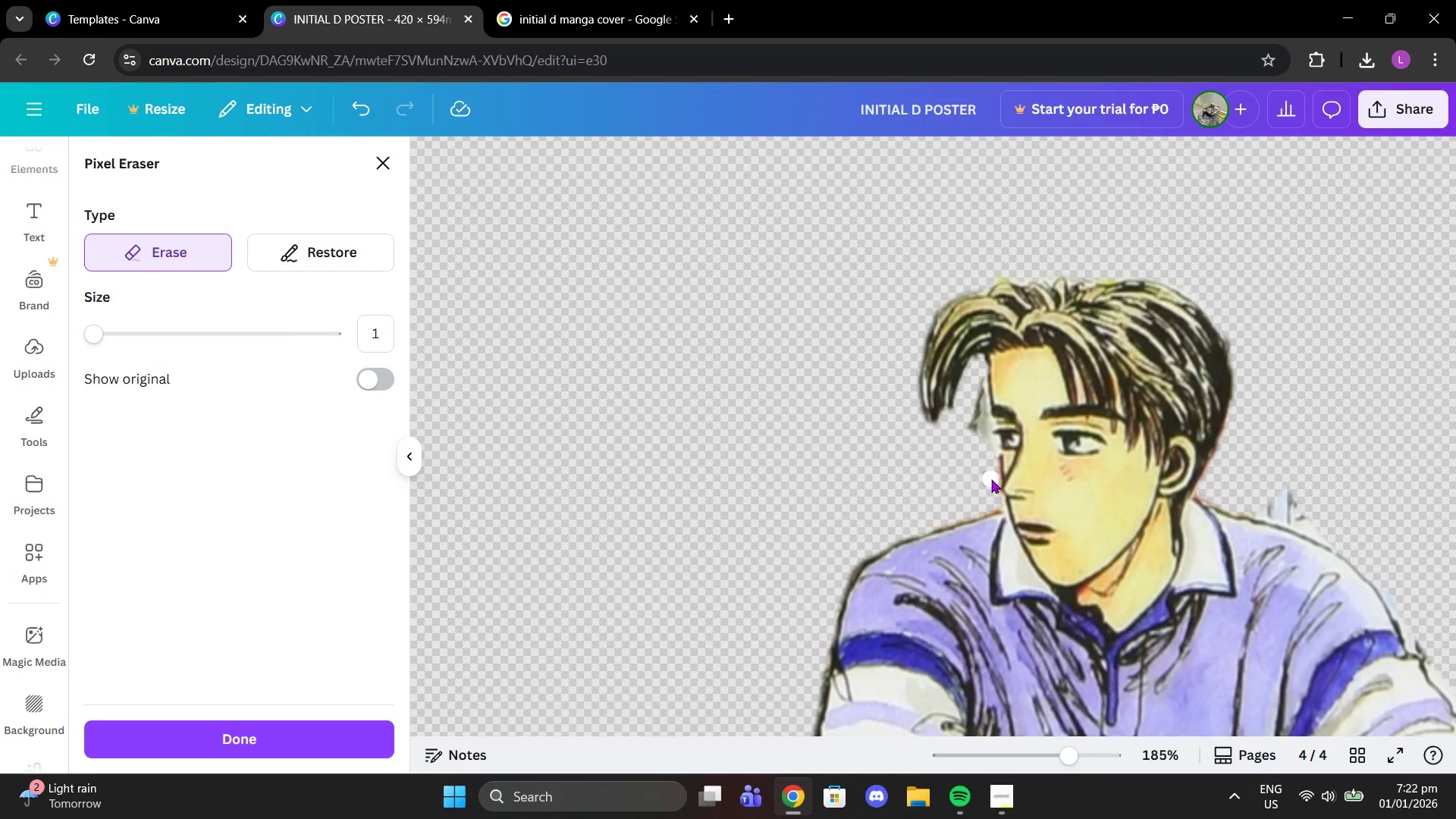 
left_click([991, 479])
 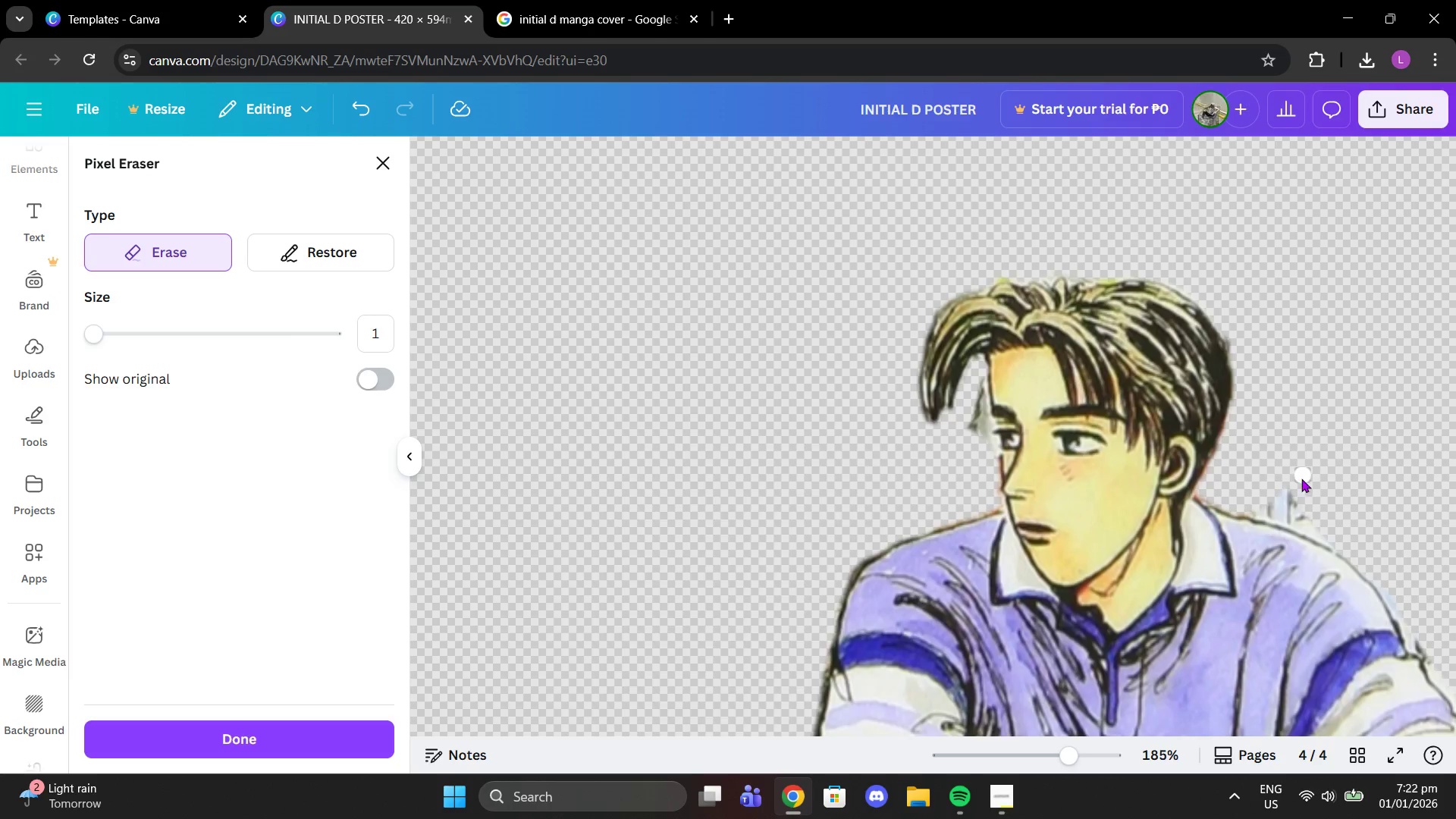 
left_click_drag(start_coordinate=[1257, 489], to_coordinate=[1293, 508])
 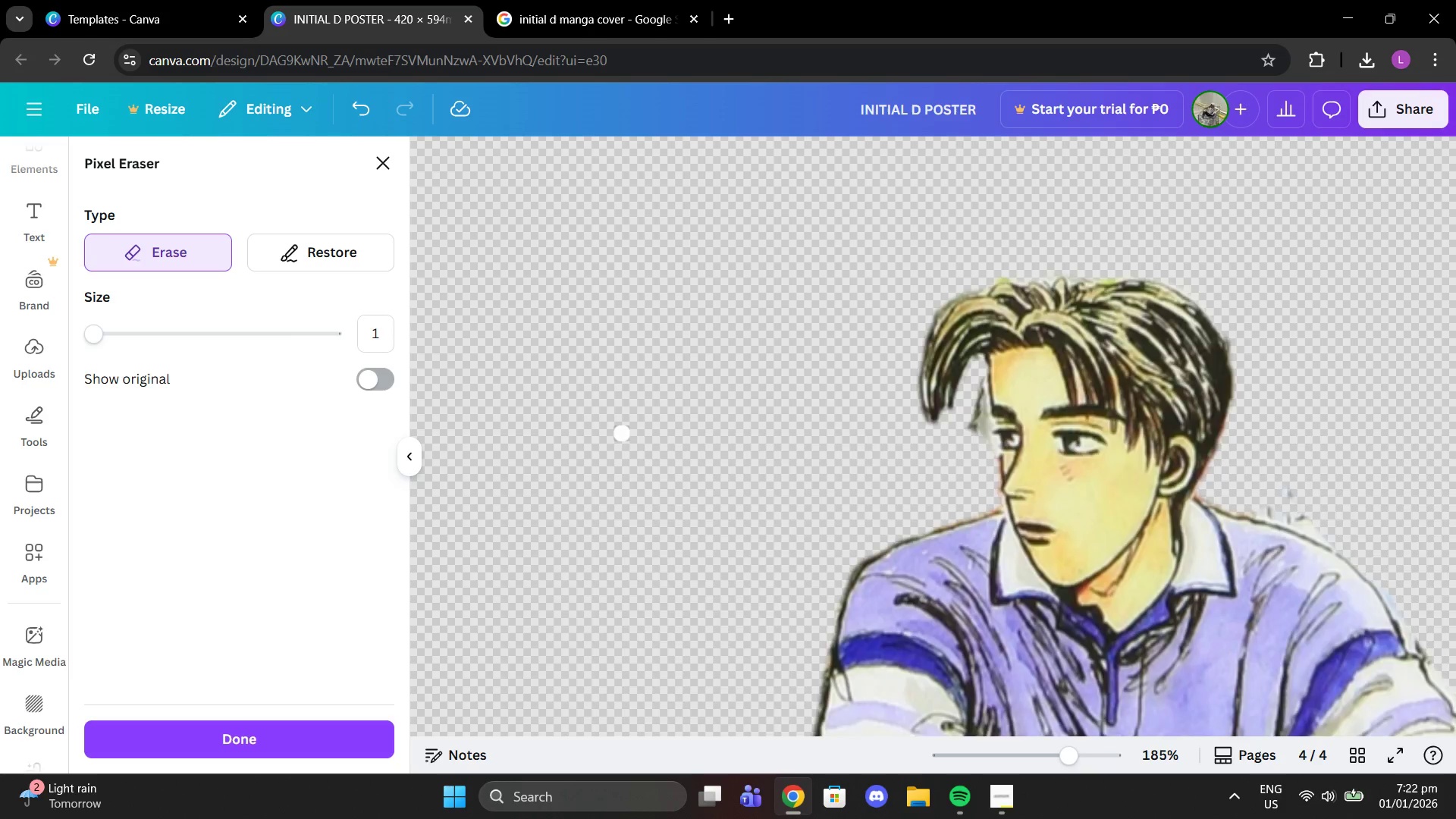 
scroll: coordinate [821, 497], scroll_direction: down, amount: 4.0
 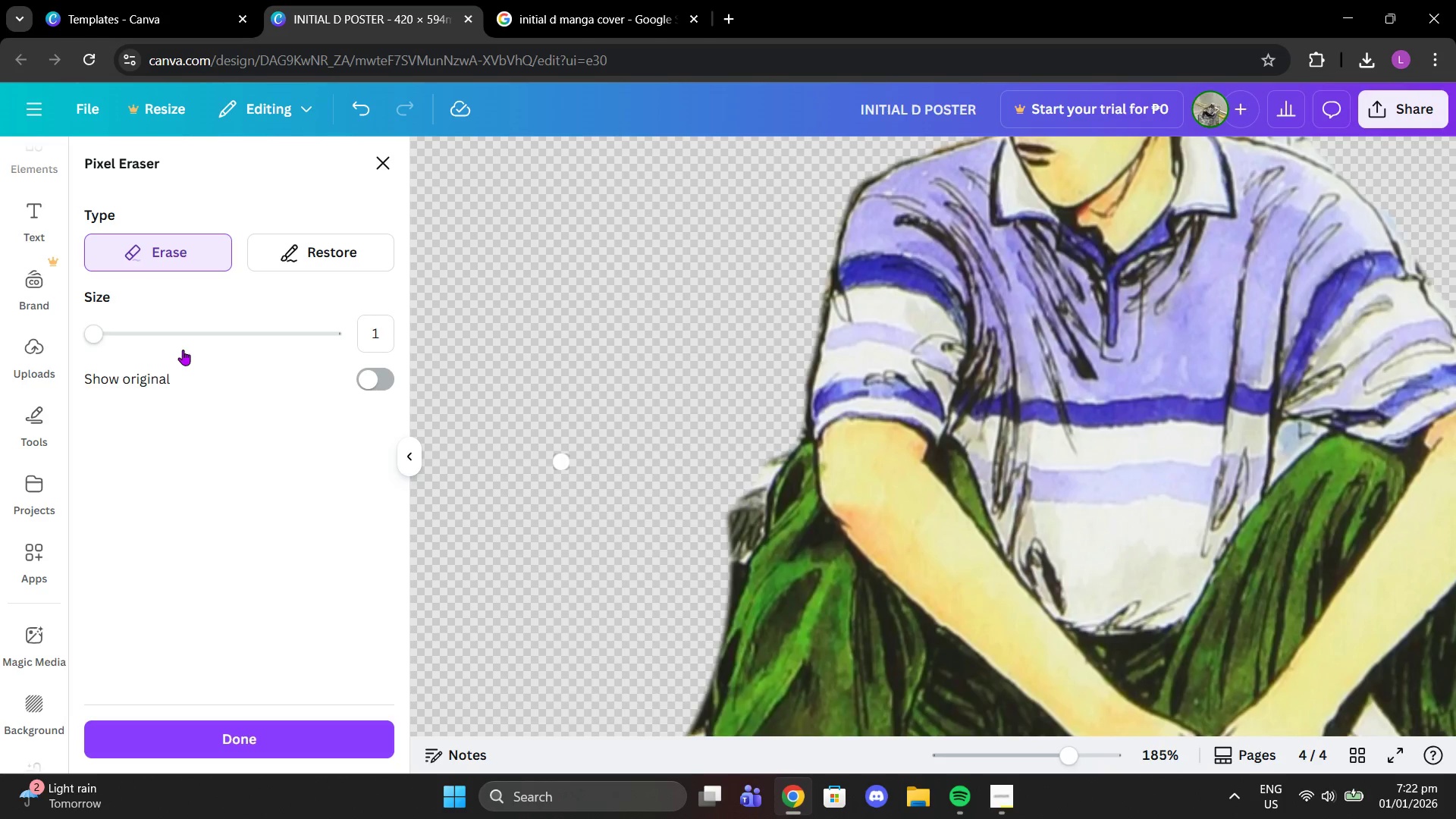 
left_click_drag(start_coordinate=[105, 344], to_coordinate=[117, 346])
 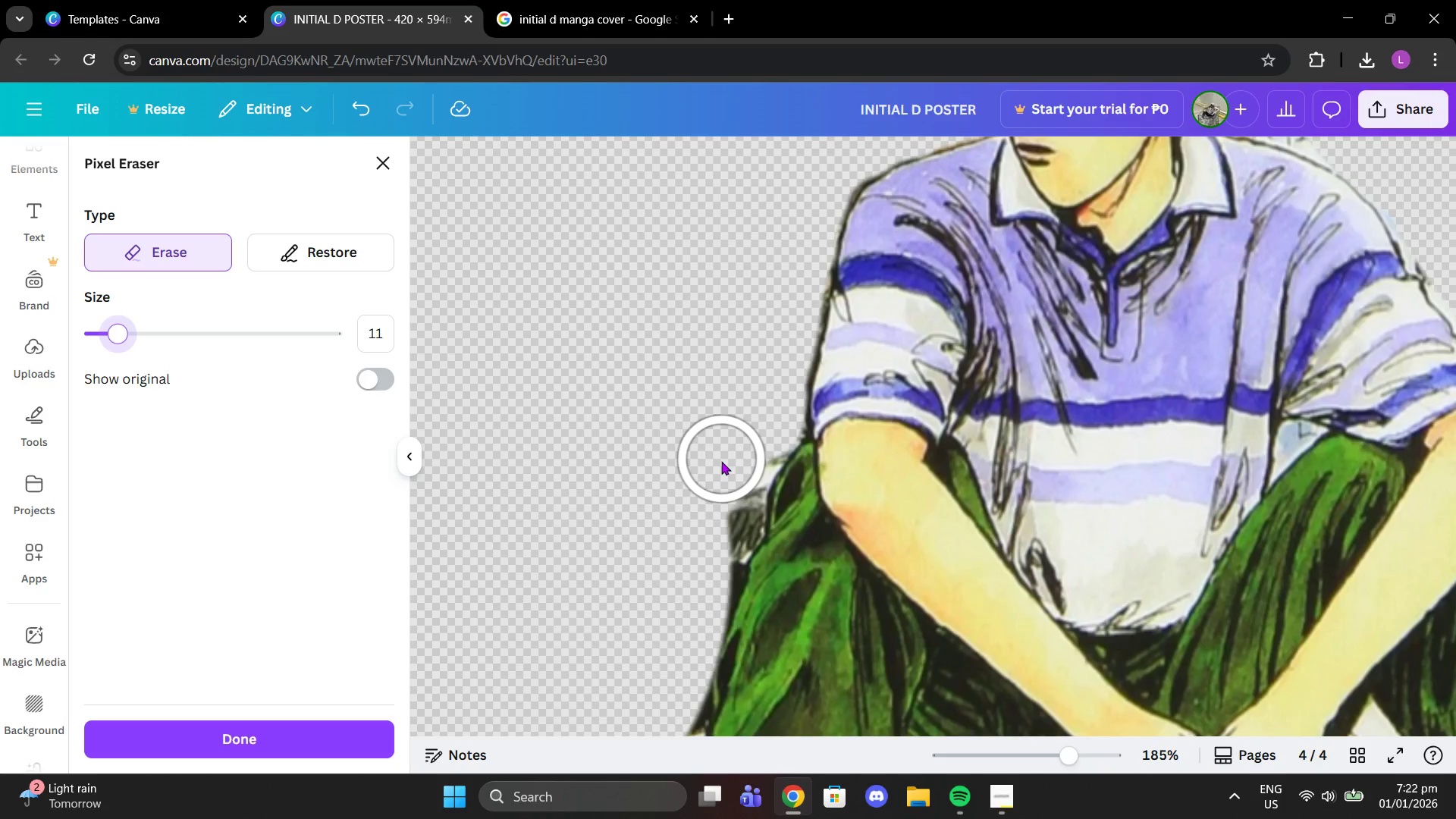 
left_click_drag(start_coordinate=[720, 469], to_coordinate=[723, 493])
 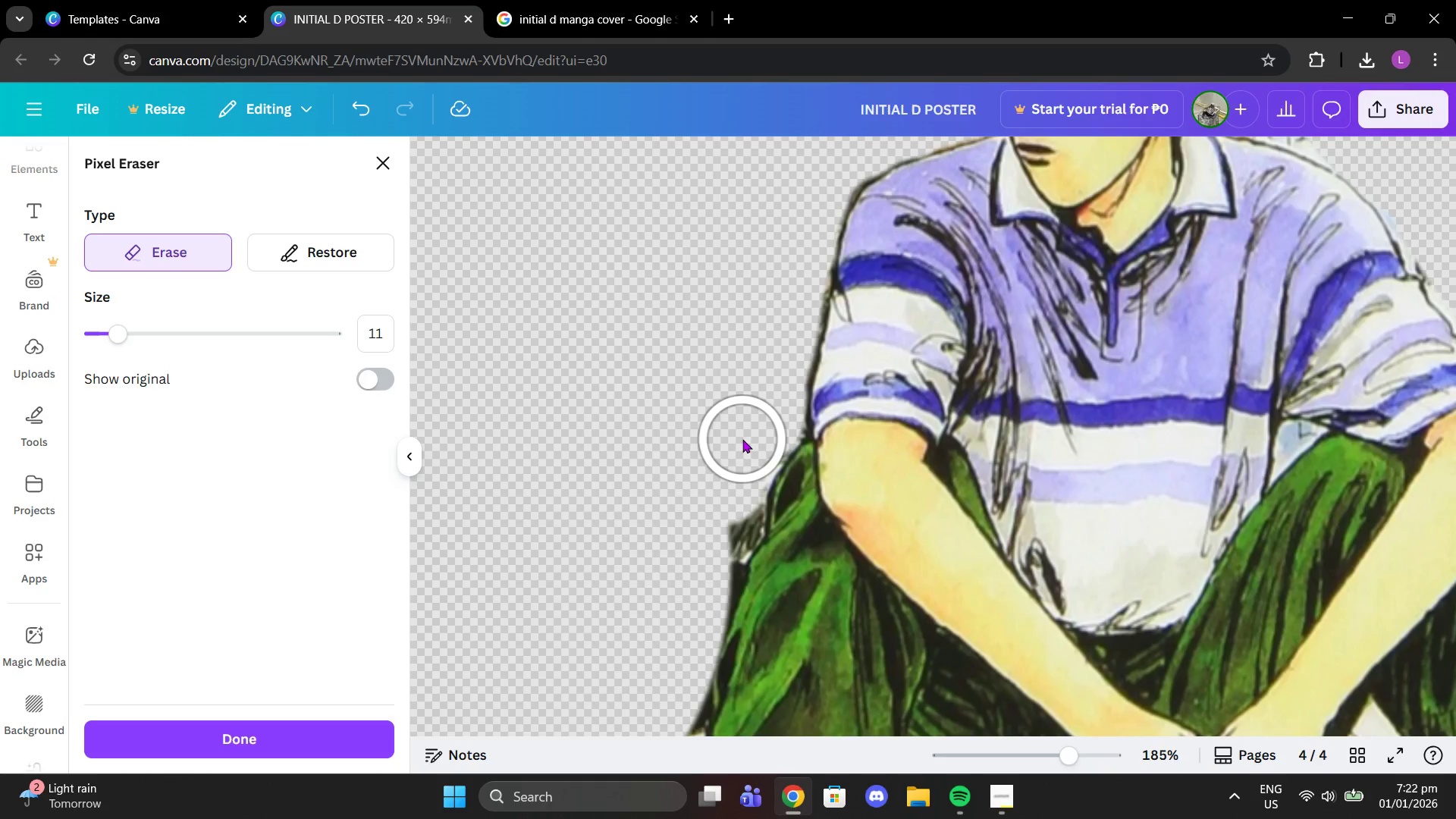 
left_click([742, 439])
 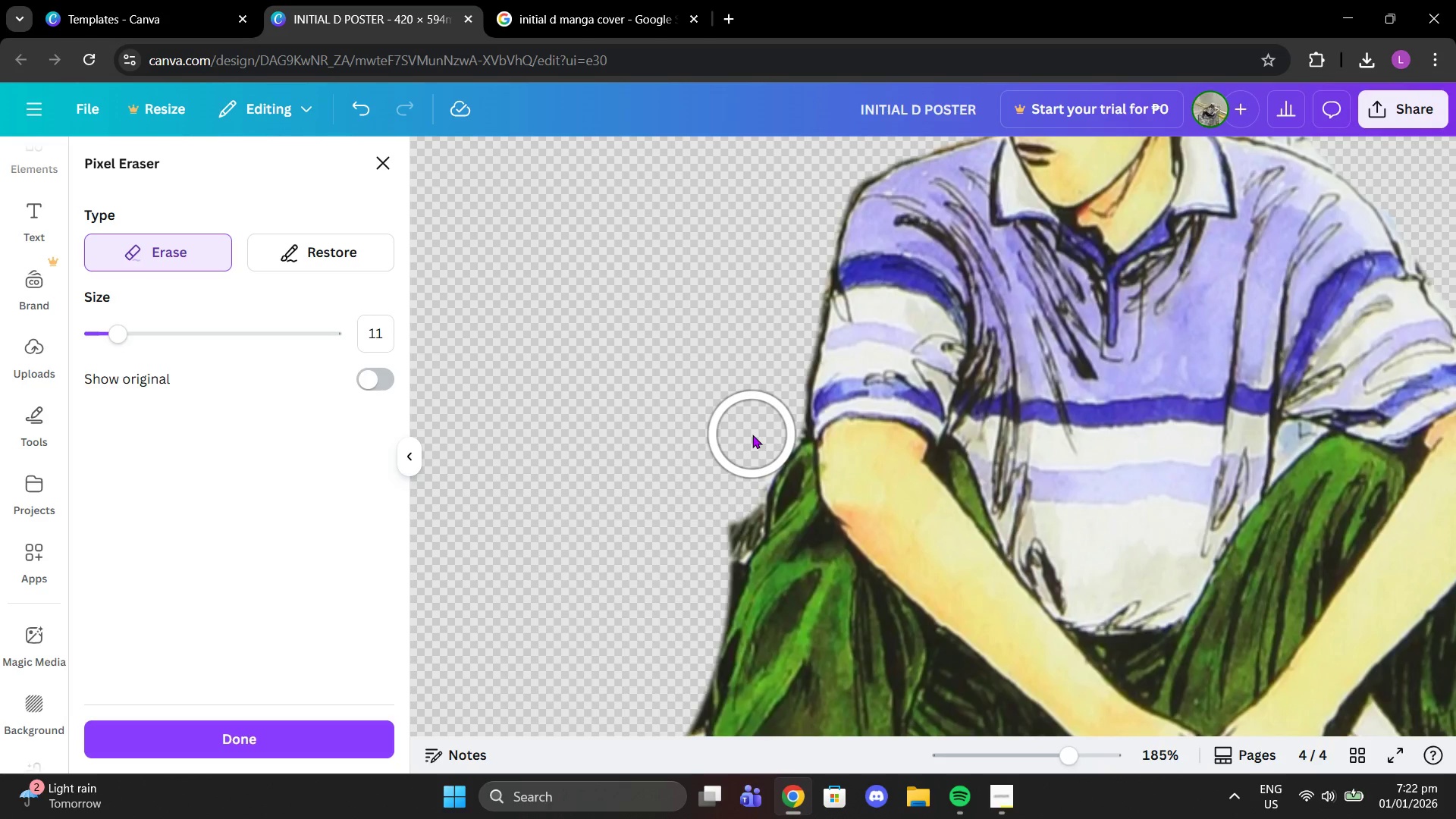 
left_click([752, 435])
 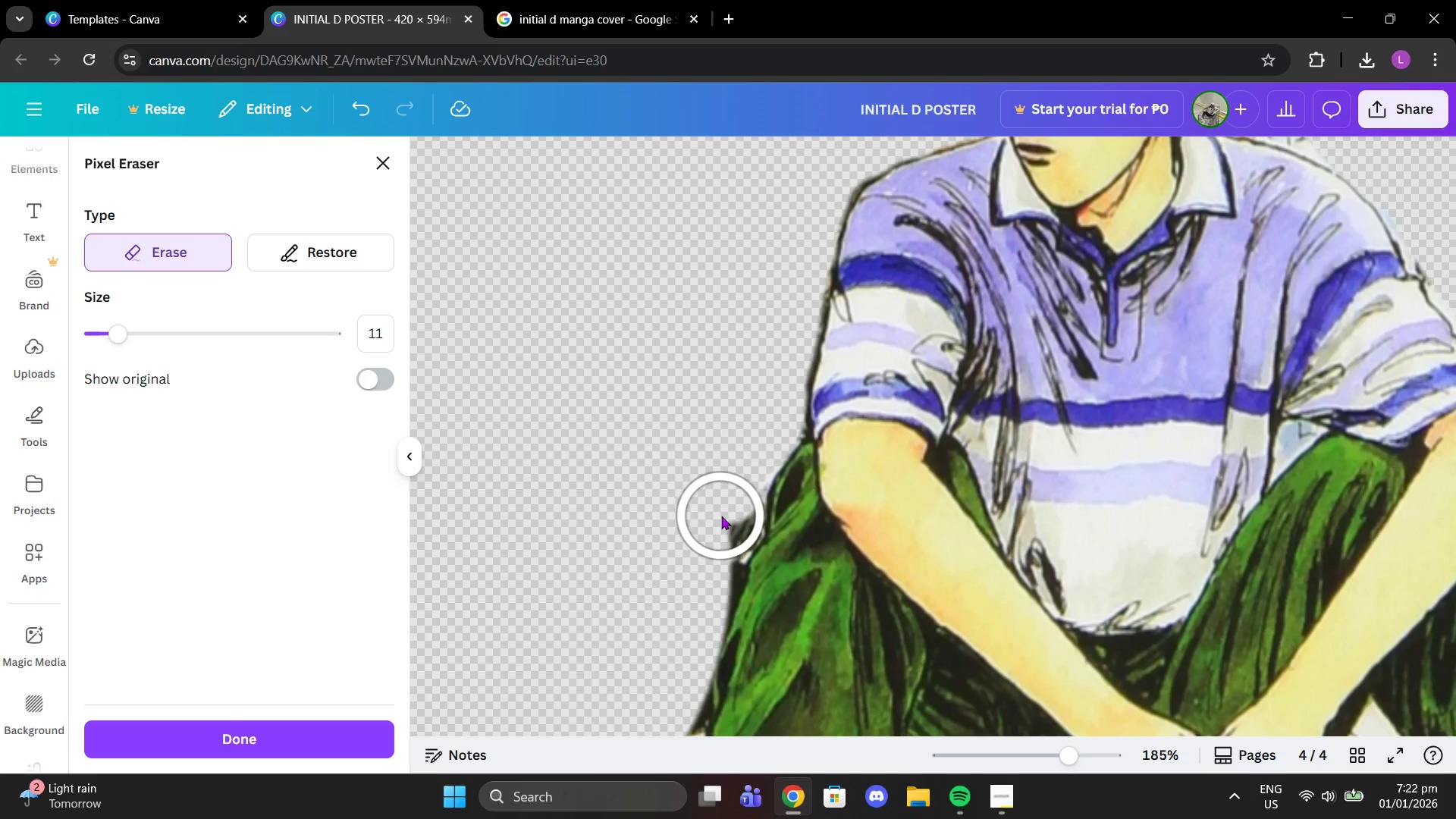 
left_click([721, 516])
 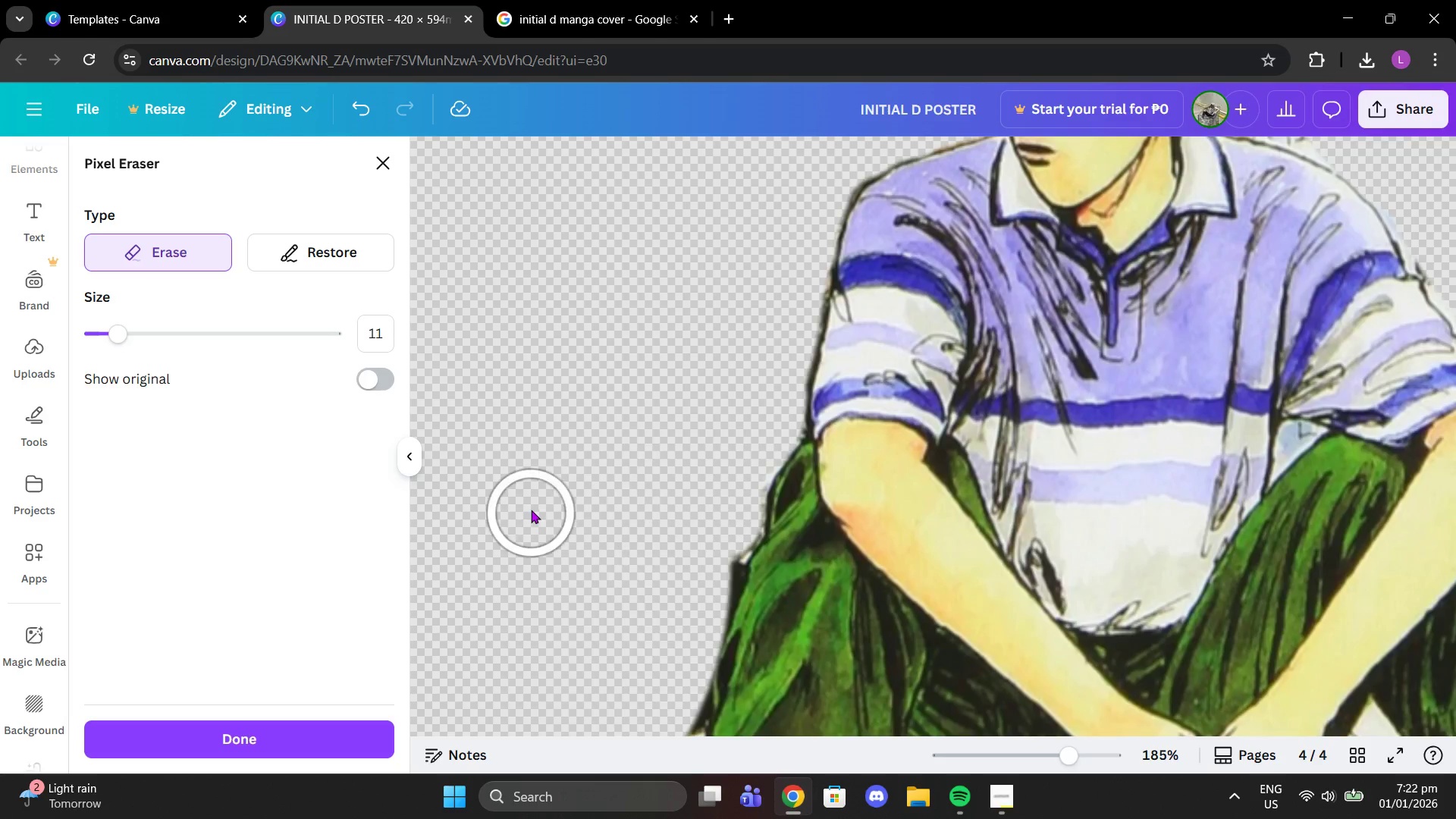 
scroll: coordinate [530, 511], scroll_direction: down, amount: 2.0
 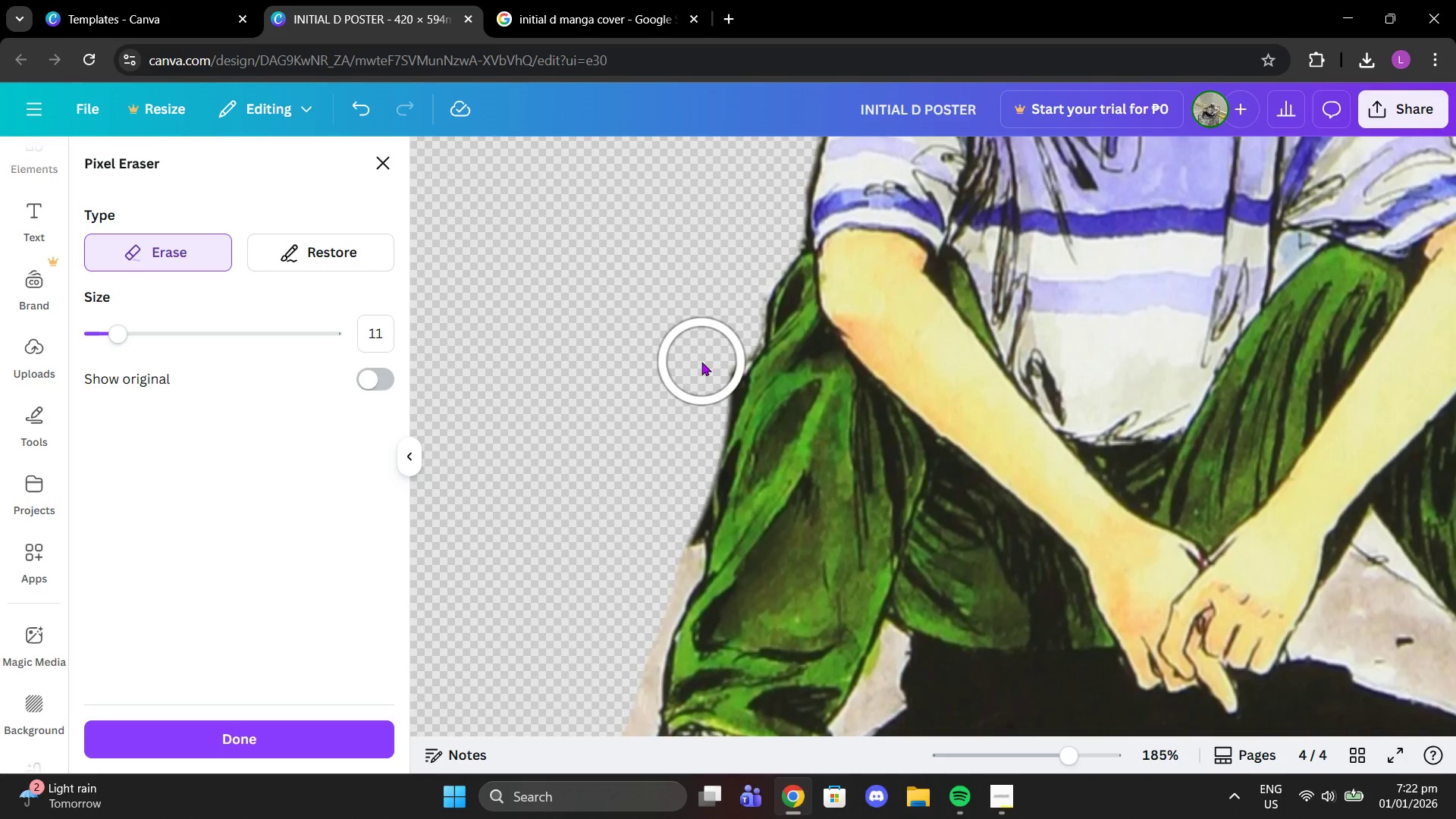 
left_click([706, 362])
 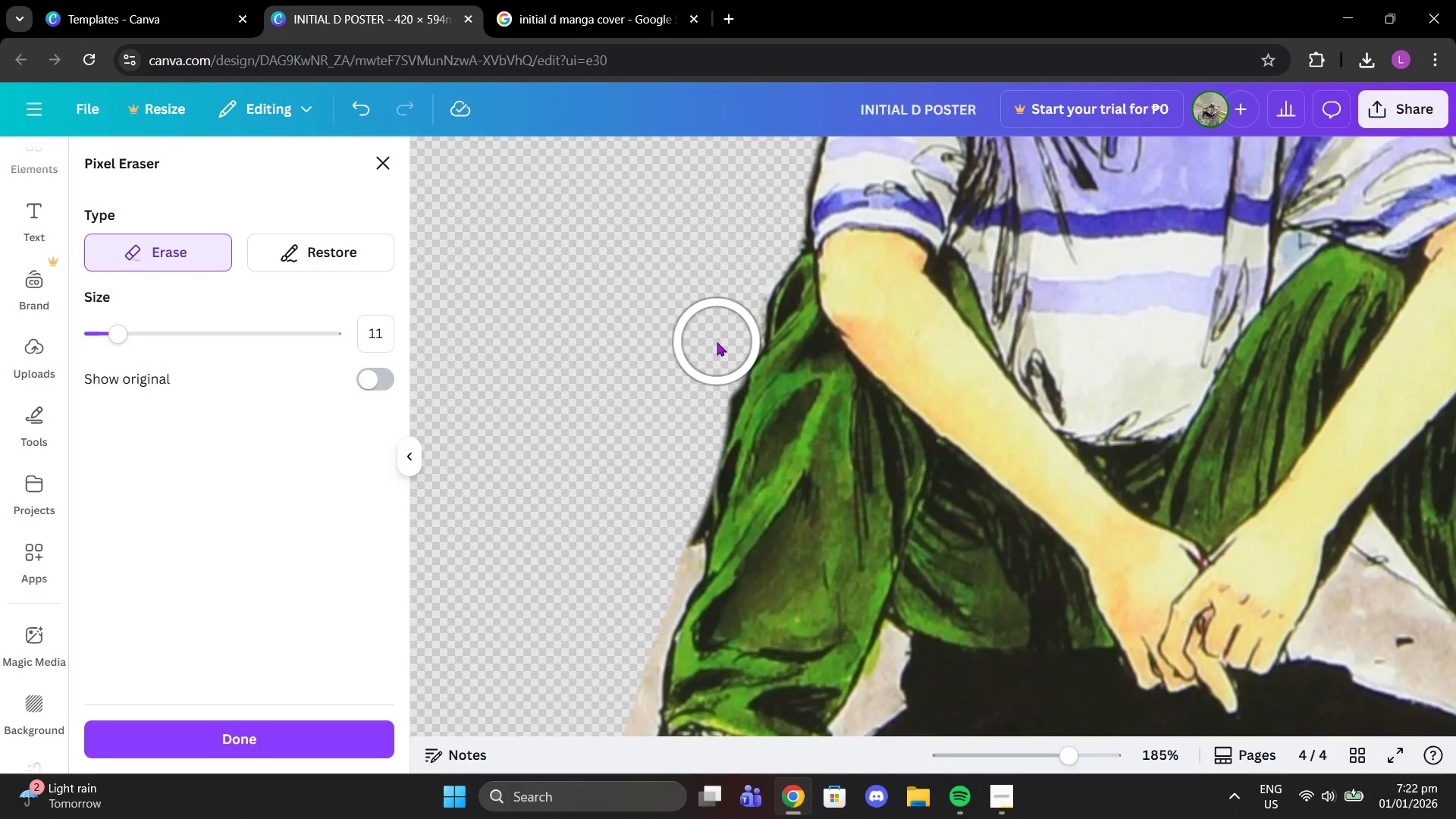 
left_click([717, 342])
 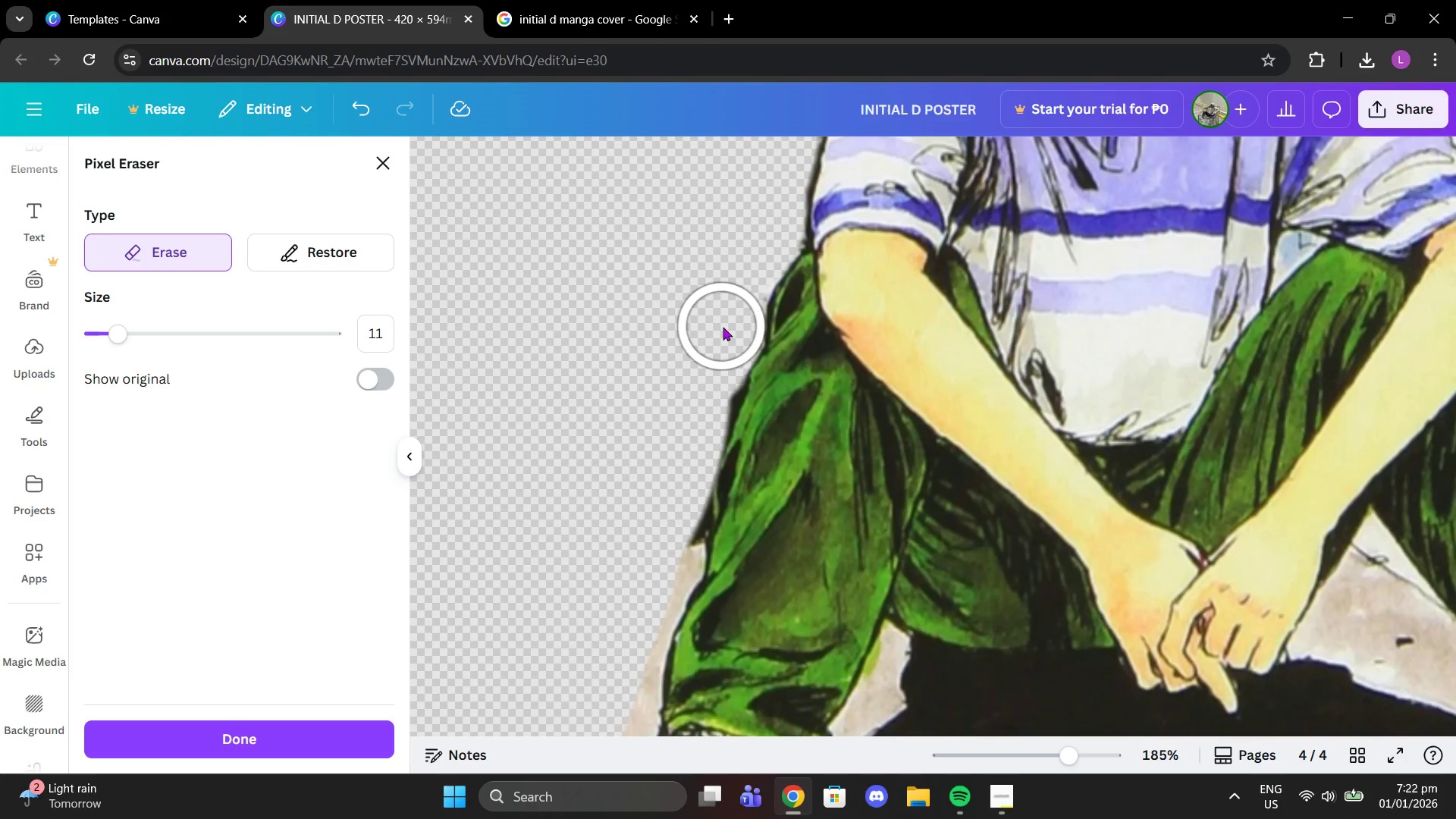 
left_click([724, 328])
 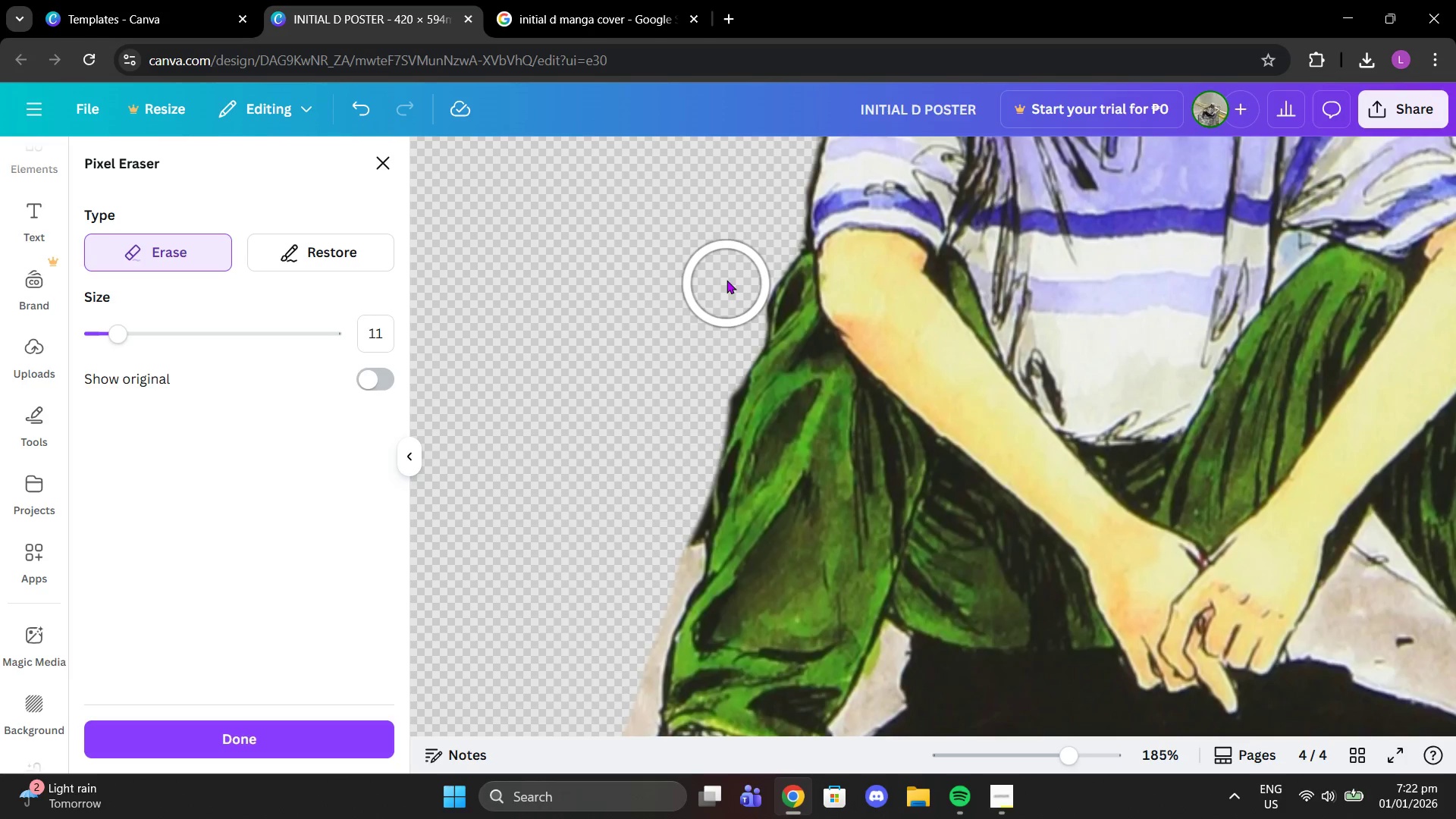 
left_click([726, 280])
 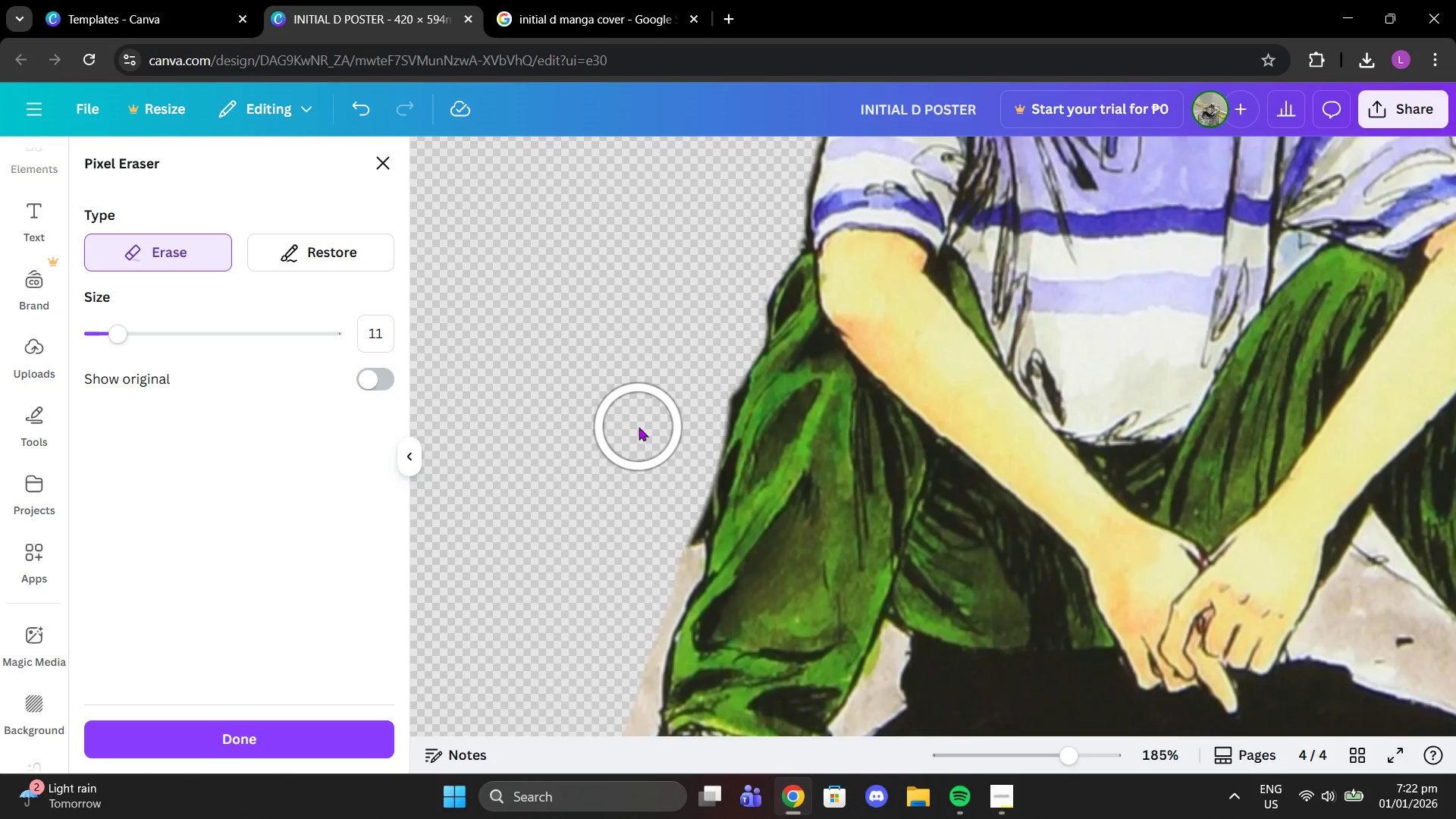 
scroll: coordinate [639, 427], scroll_direction: down, amount: 1.0
 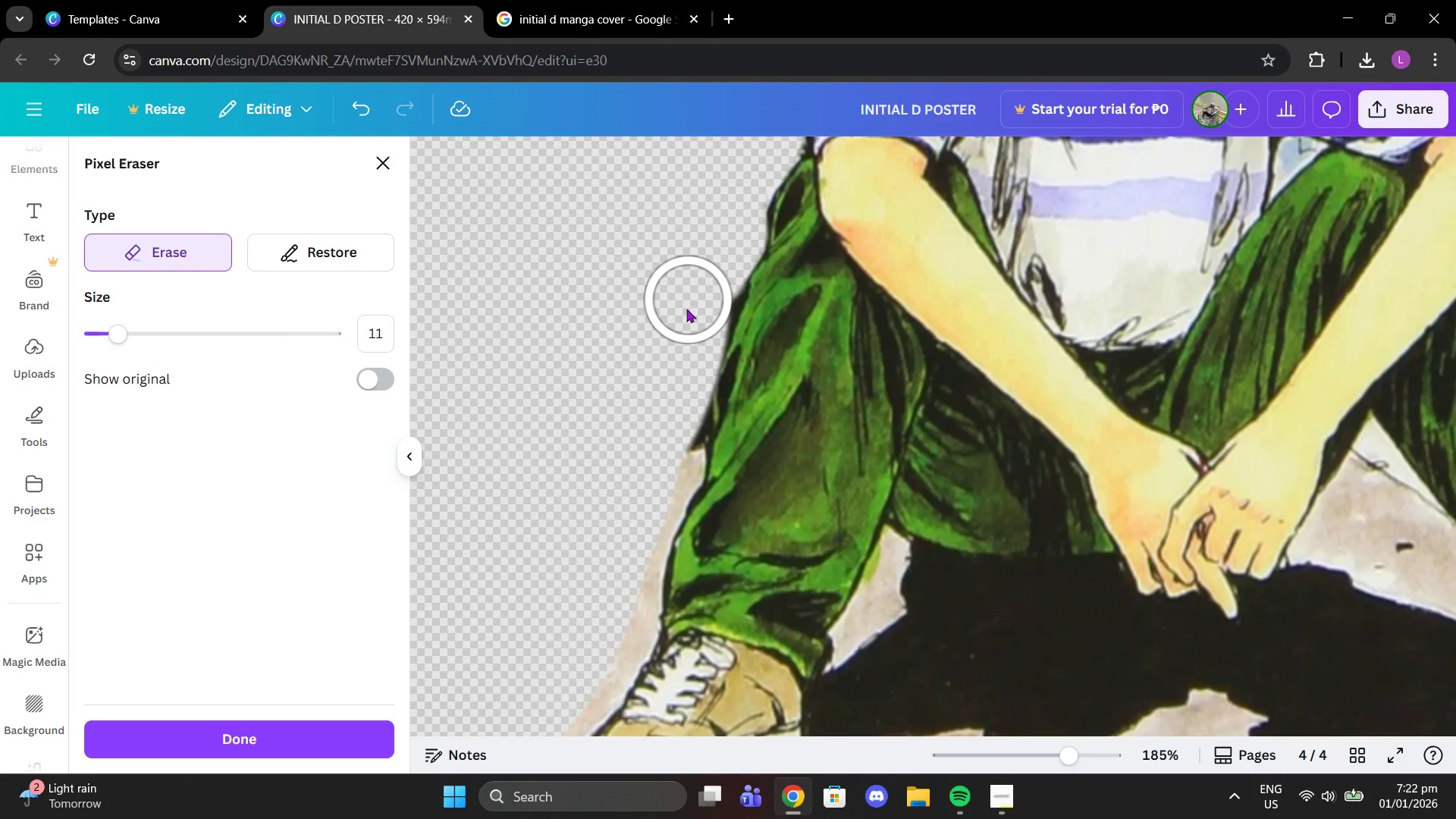 
left_click_drag(start_coordinate=[673, 444], to_coordinate=[670, 464])
 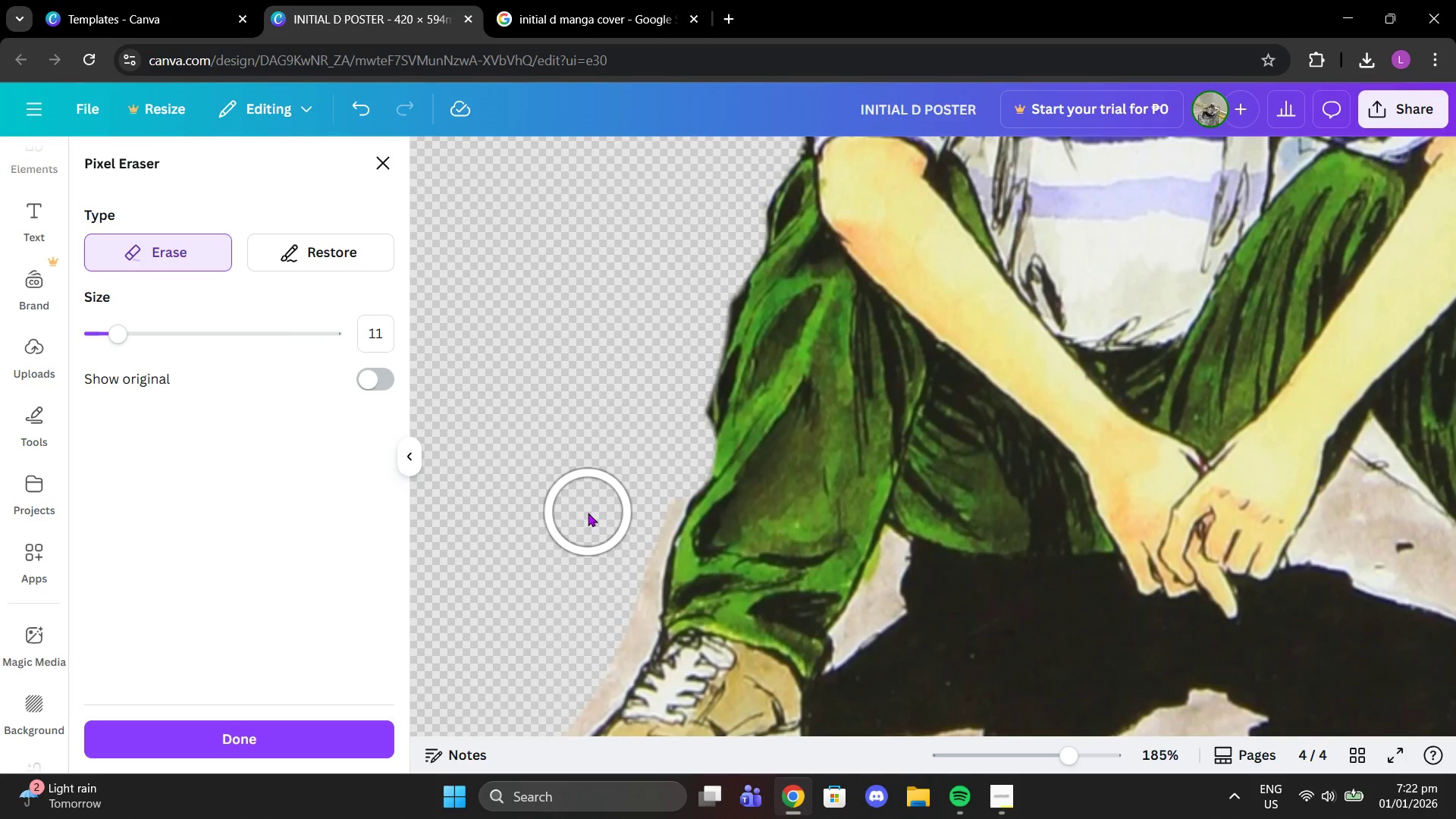 
left_click([317, 250])
 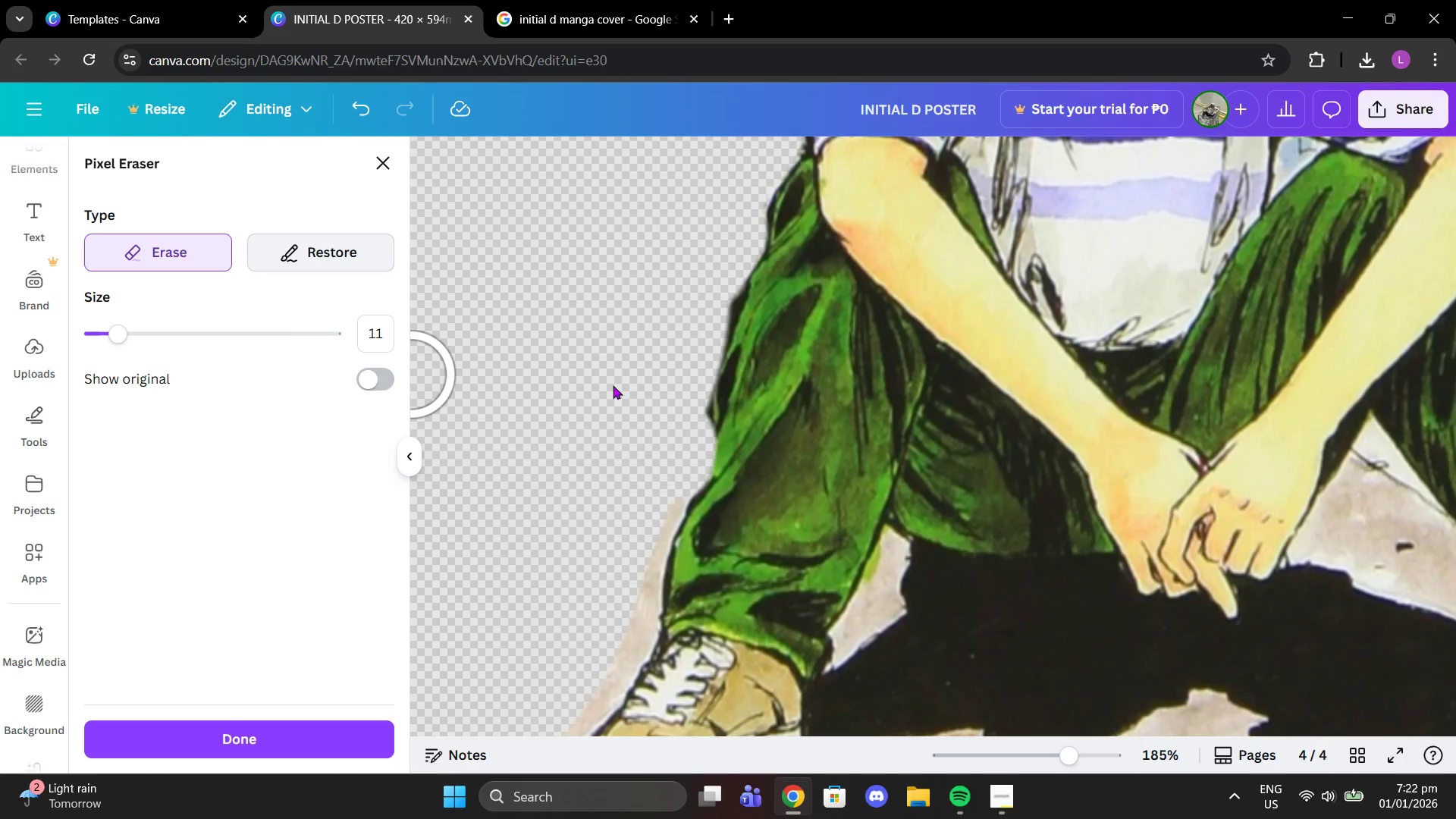 
double_click([733, 457])
 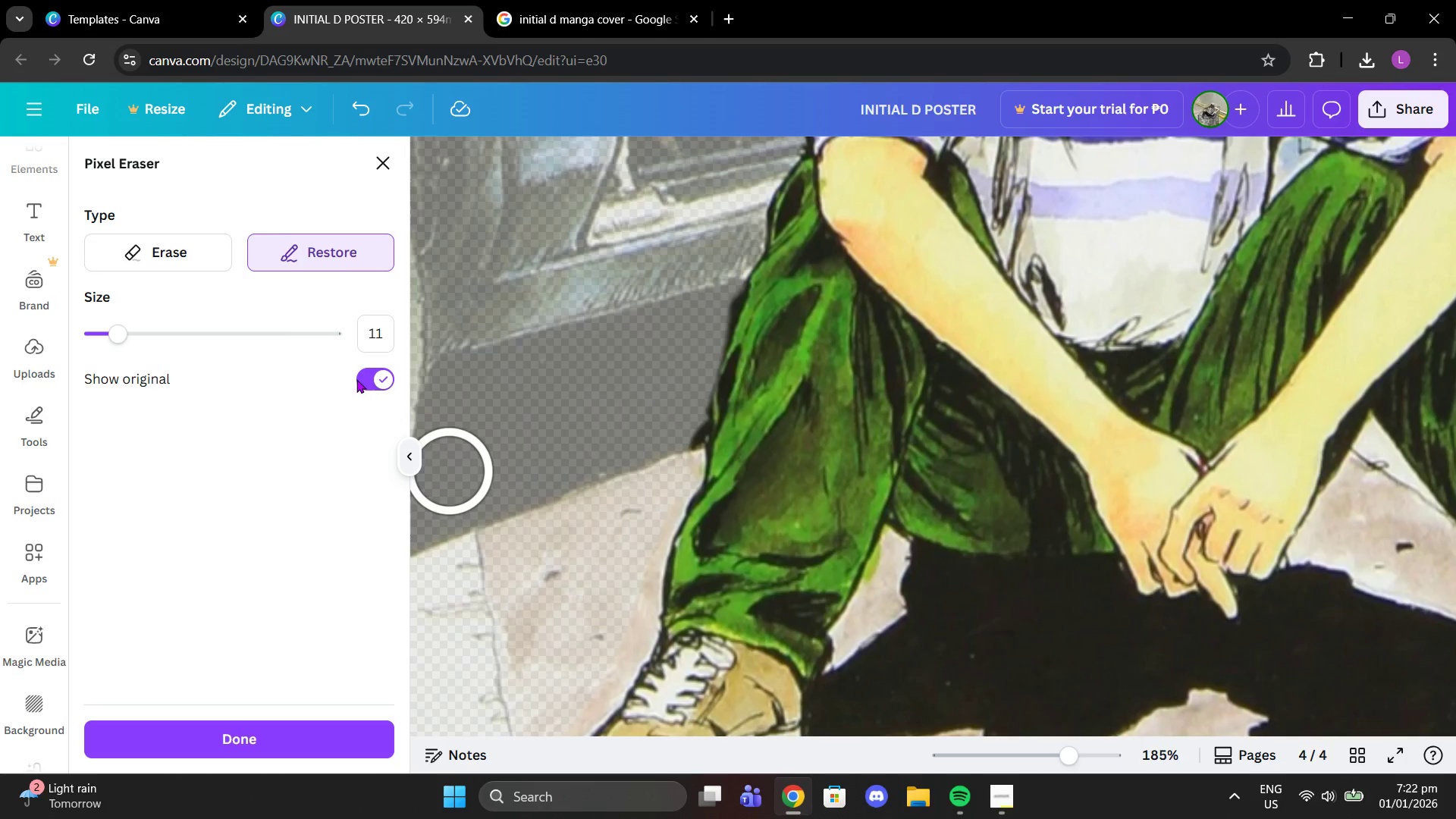 
left_click([188, 253])
 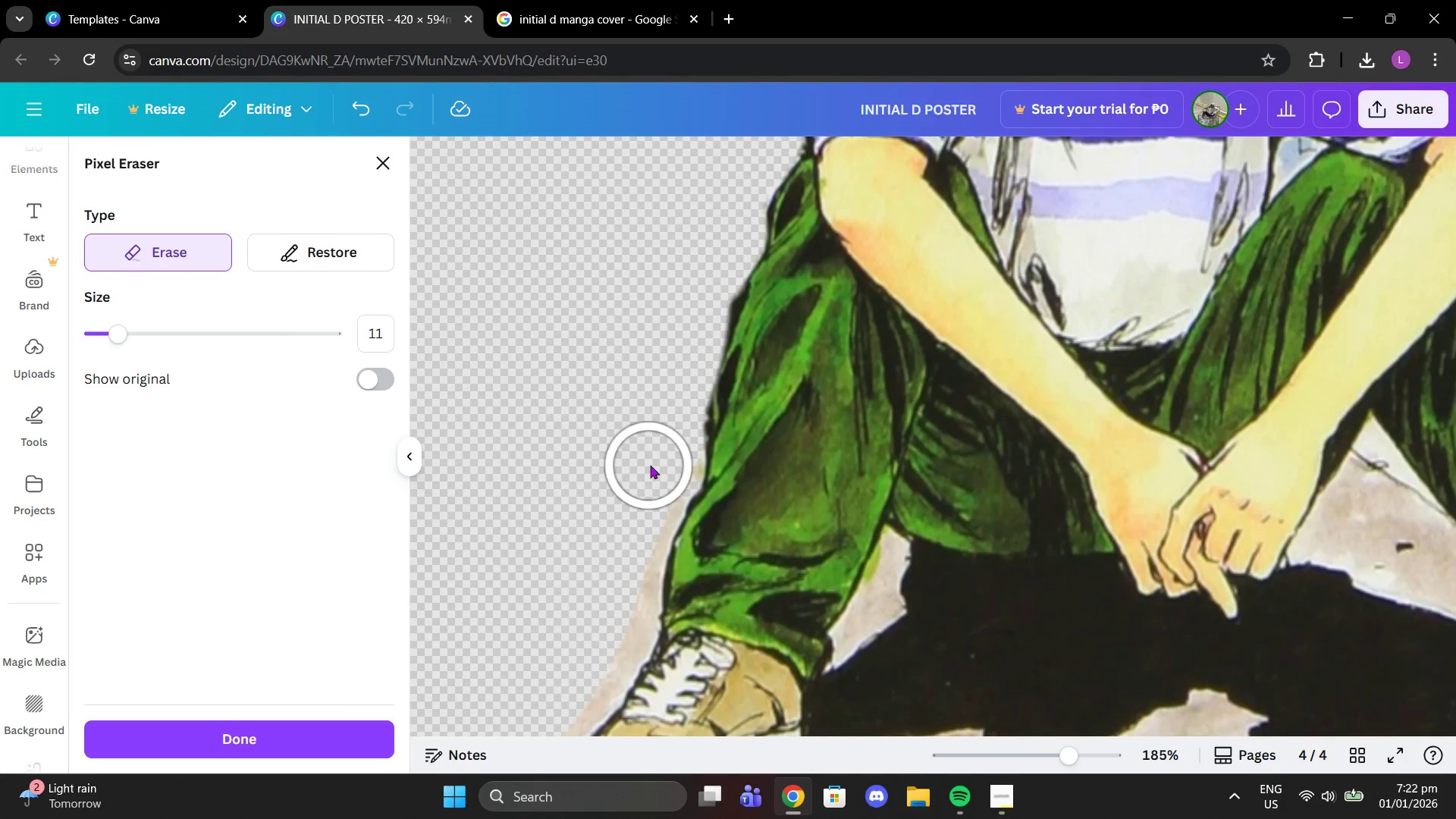 
left_click([661, 463])
 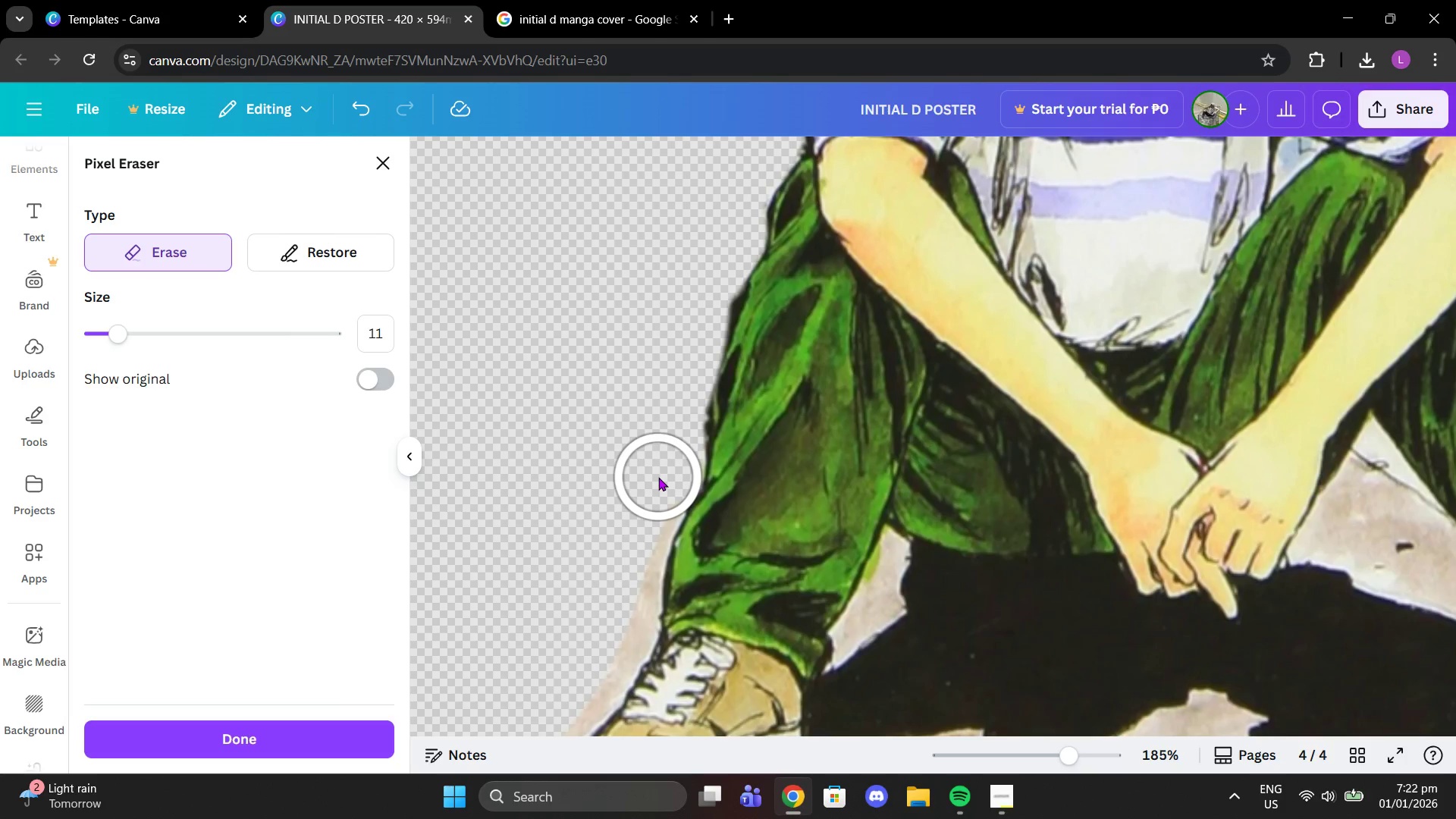 
left_click([658, 477])
 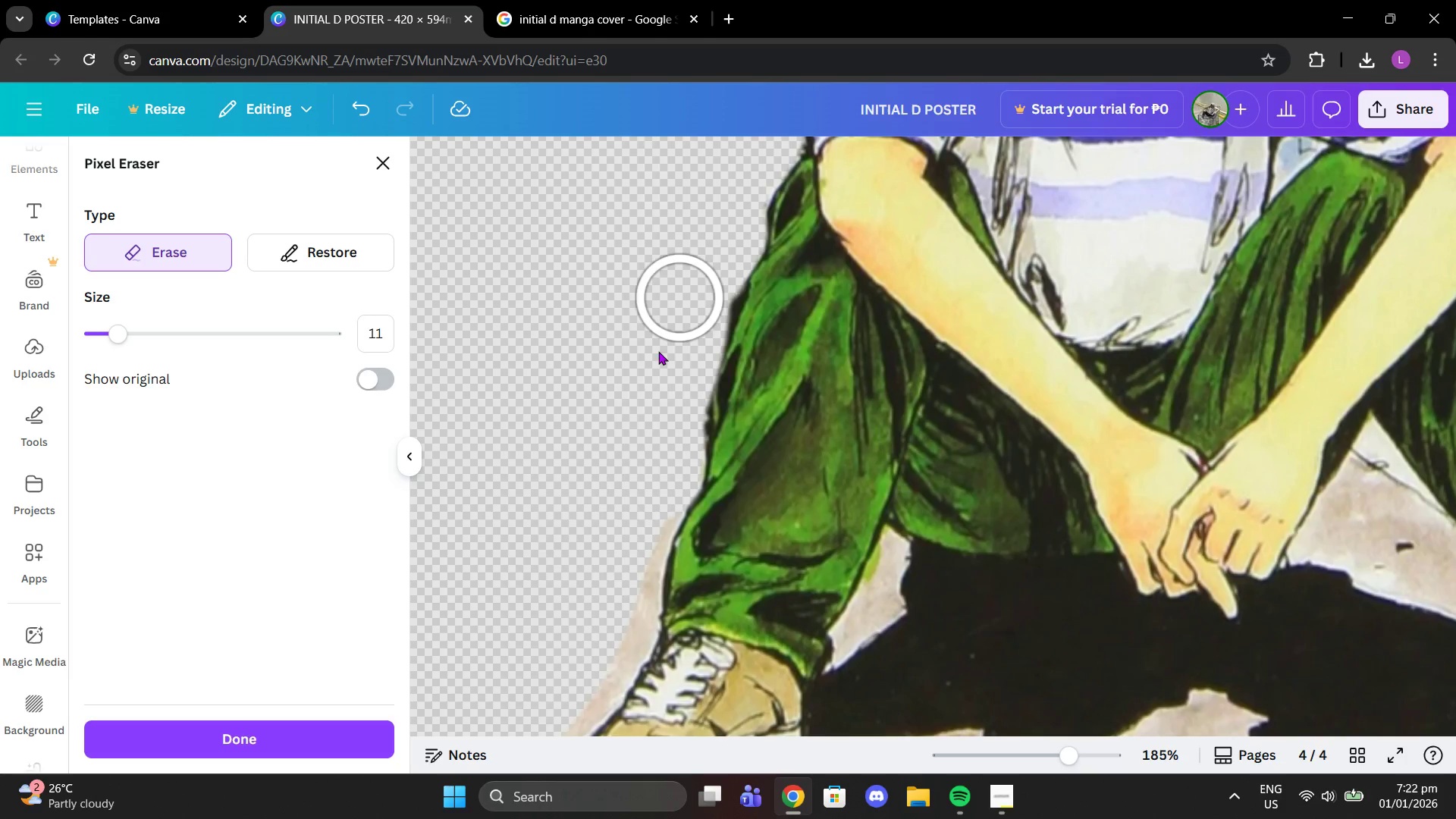 
scroll: coordinate [632, 480], scroll_direction: down, amount: 1.0
 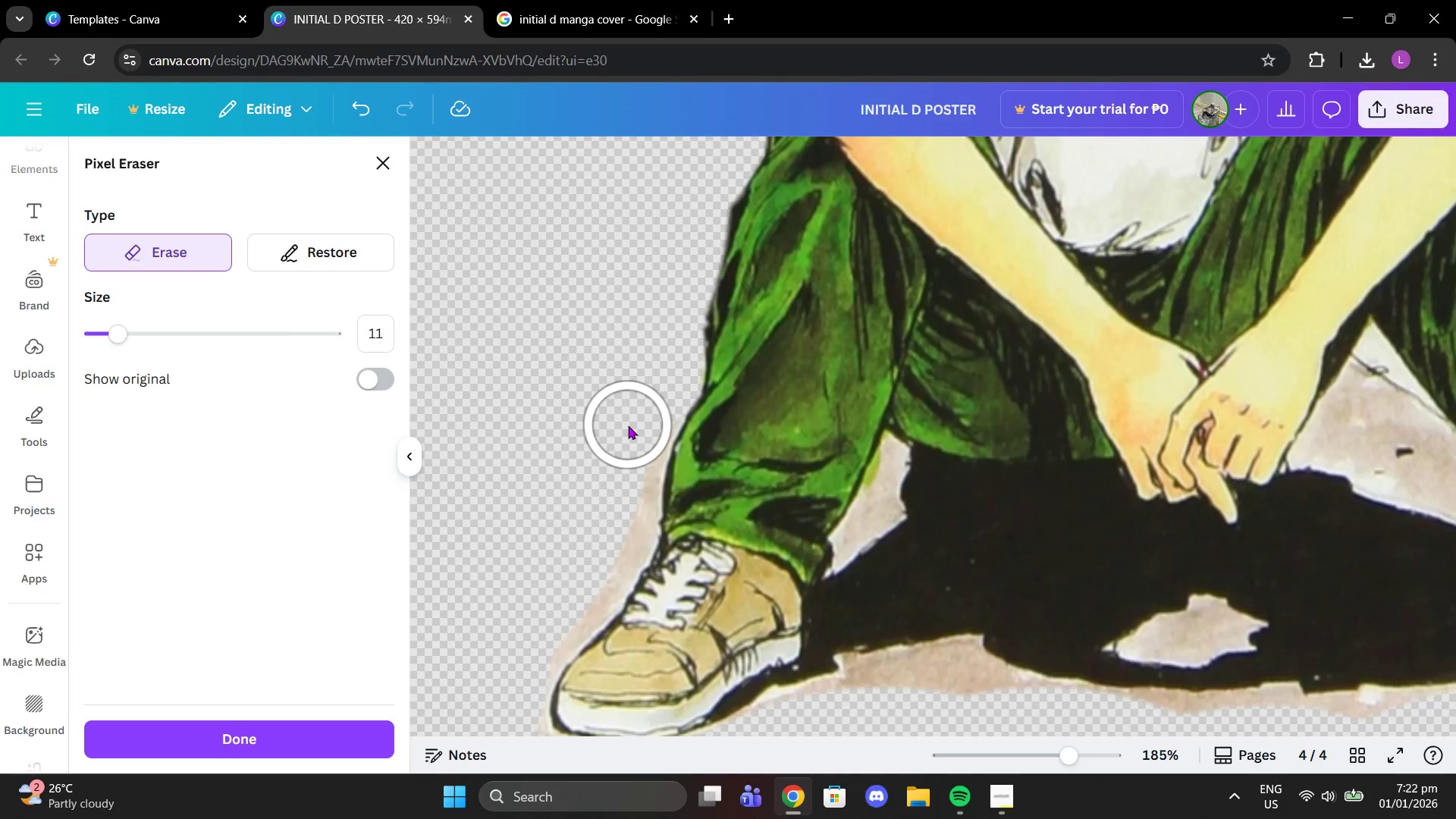 
left_click([628, 425])
 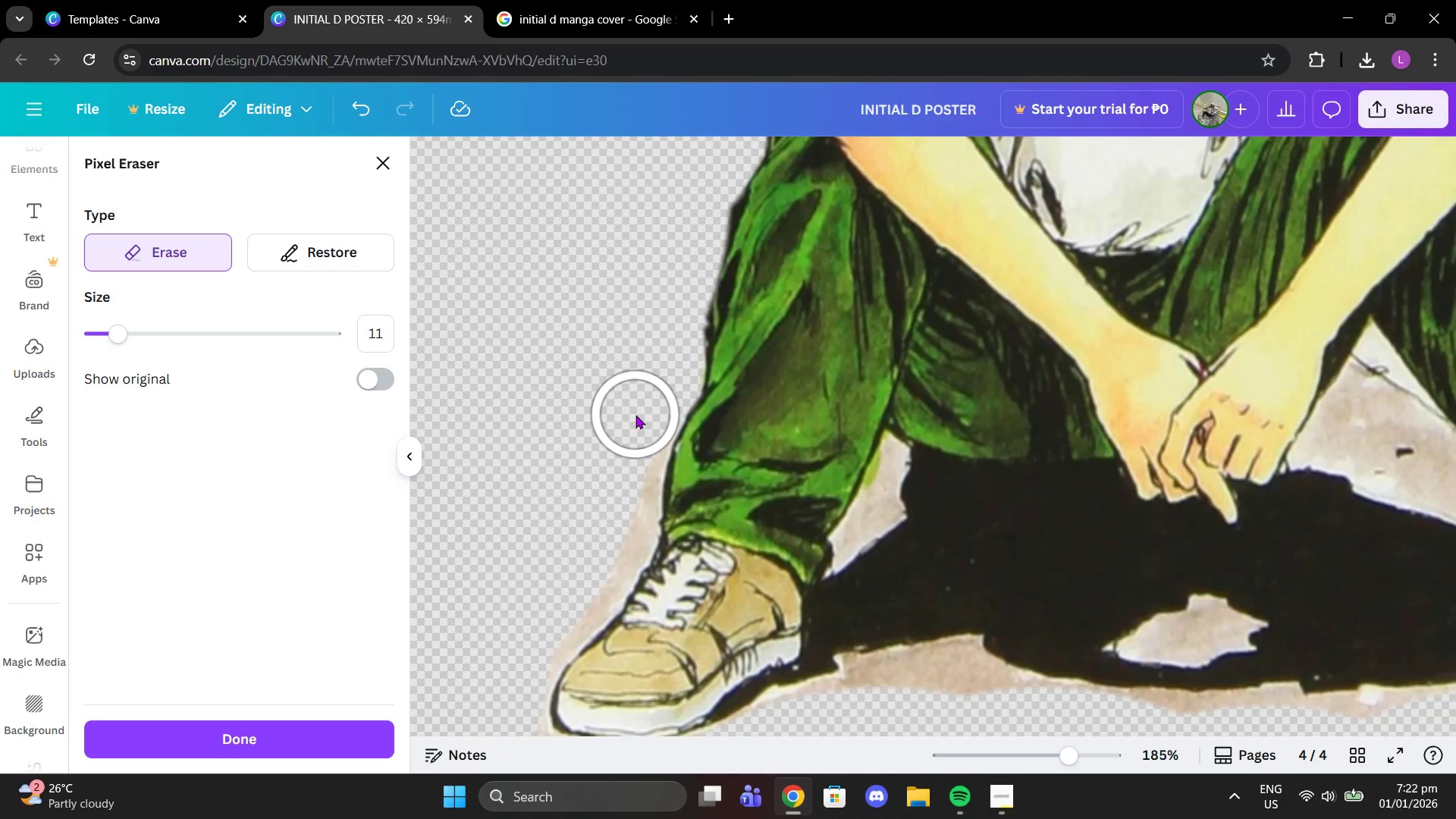 
left_click([635, 415])
 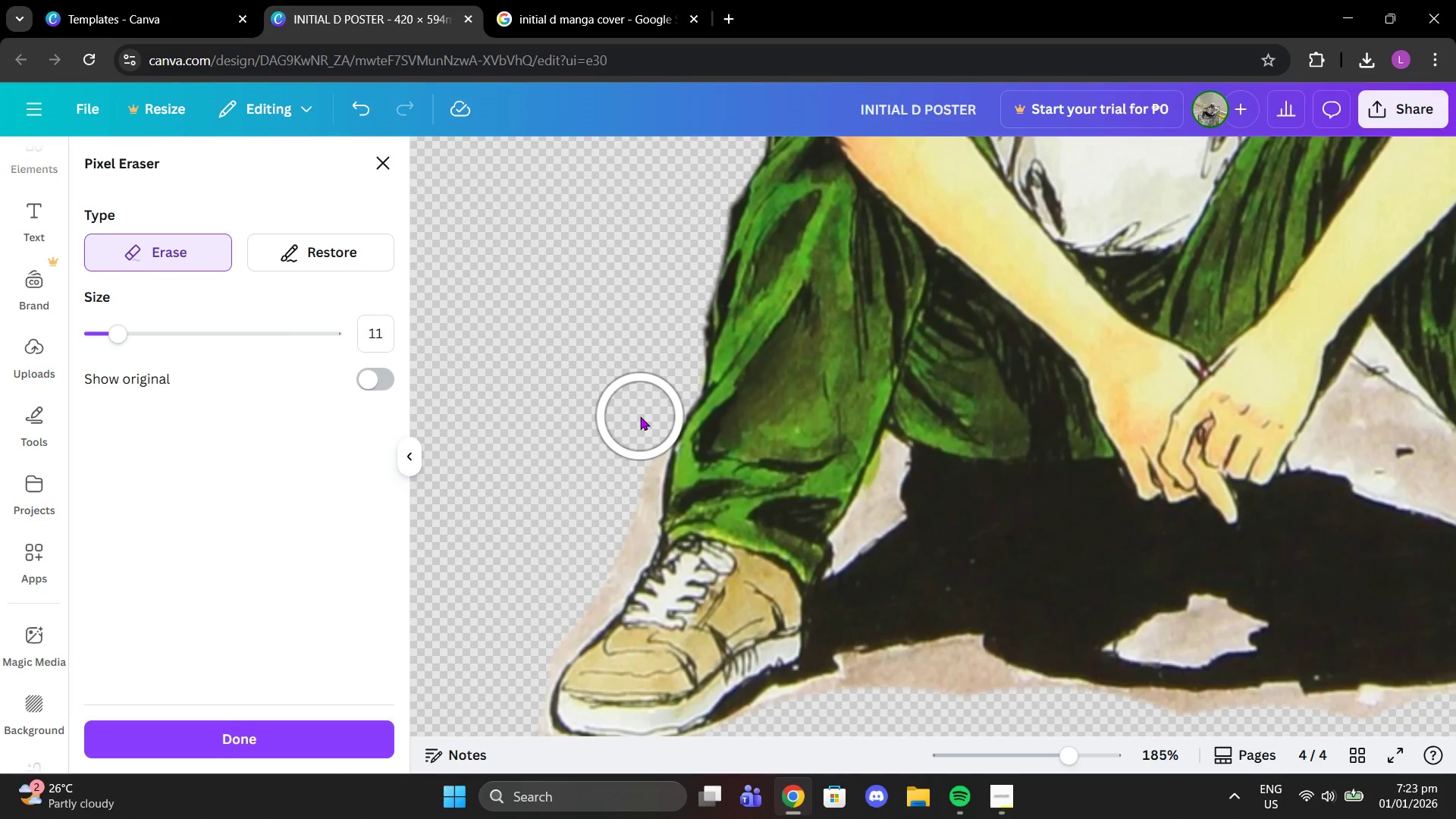 
left_click([640, 416])
 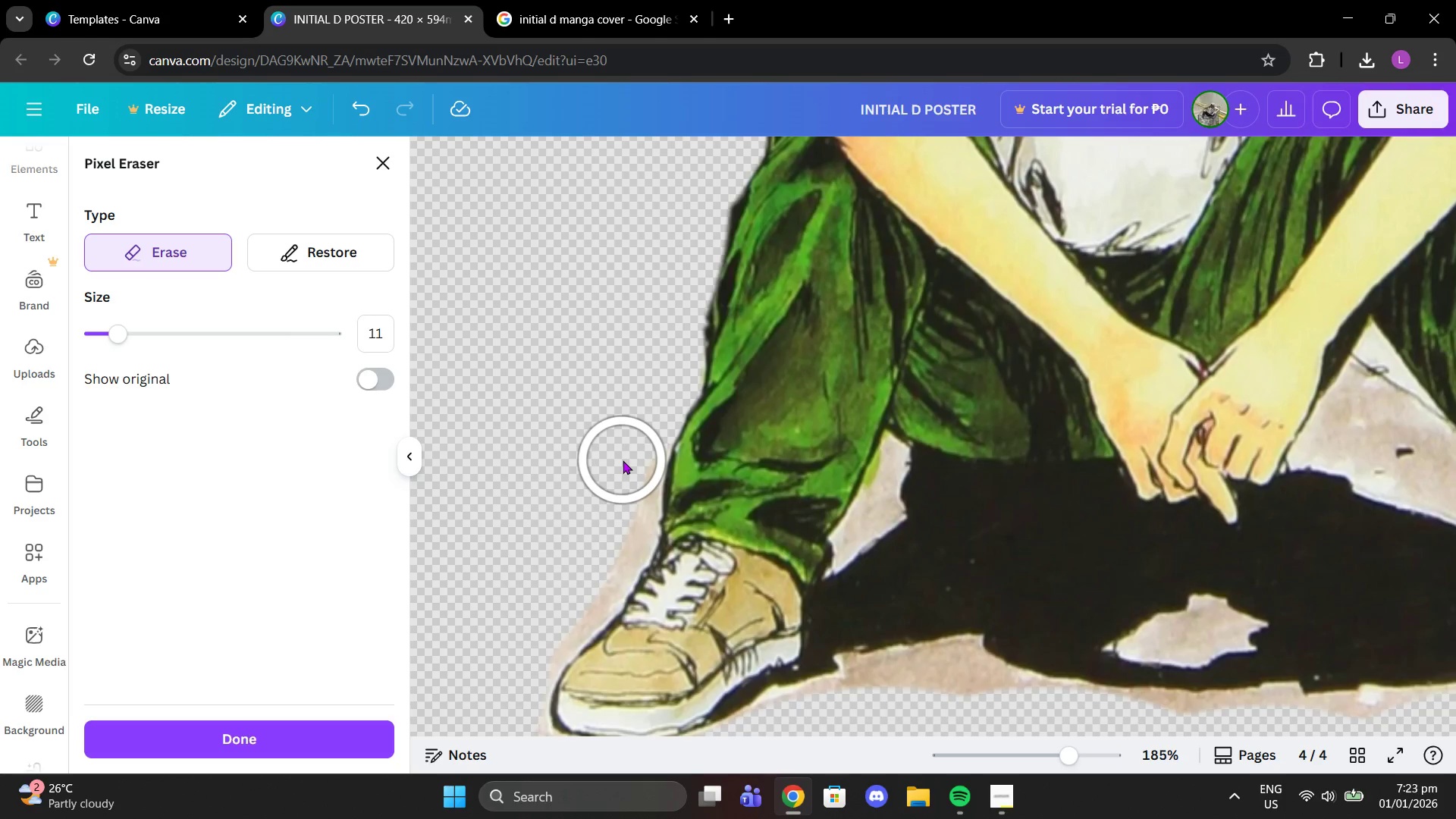 
left_click([623, 460])
 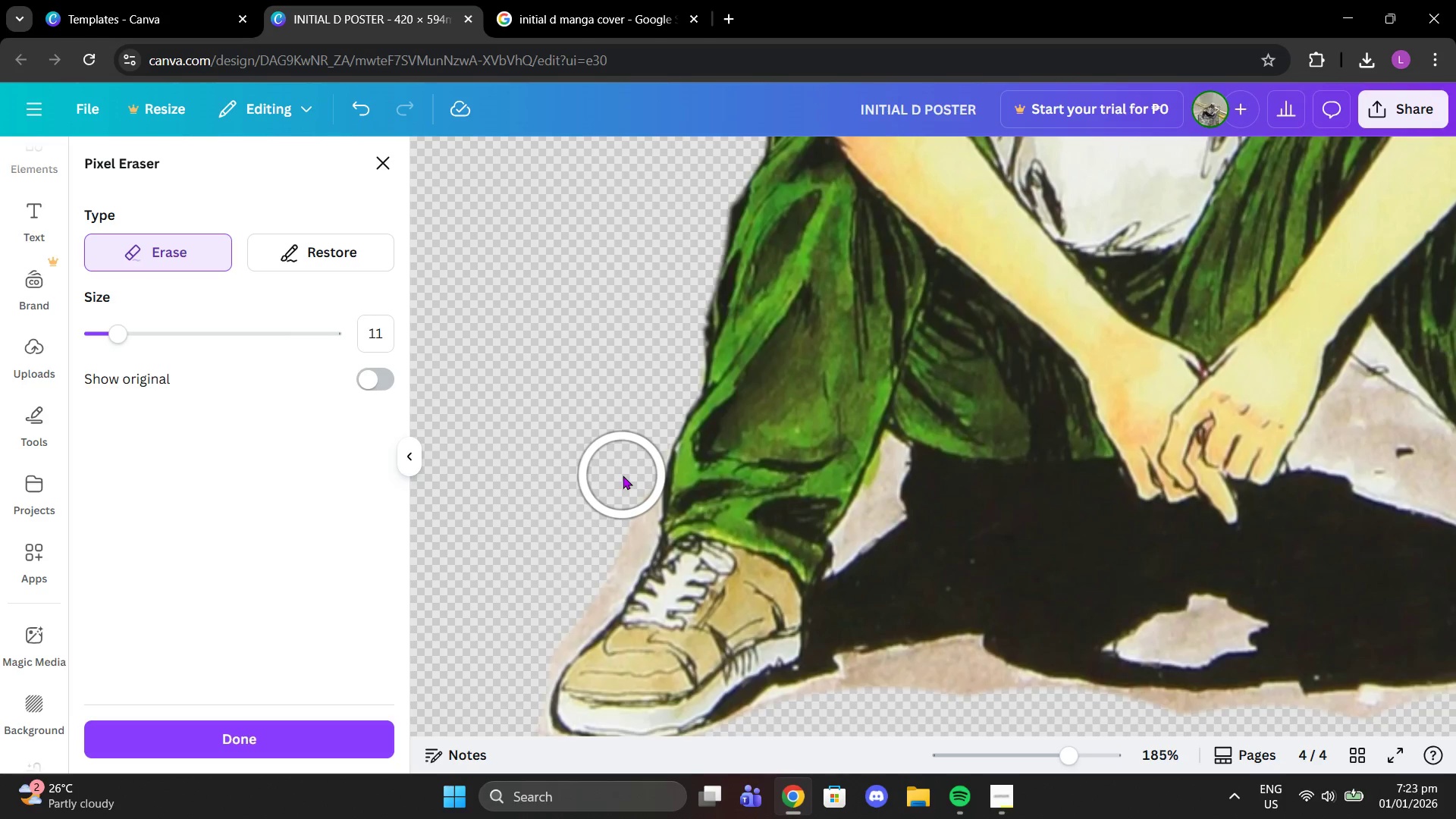 
left_click_drag(start_coordinate=[623, 475], to_coordinate=[613, 530])
 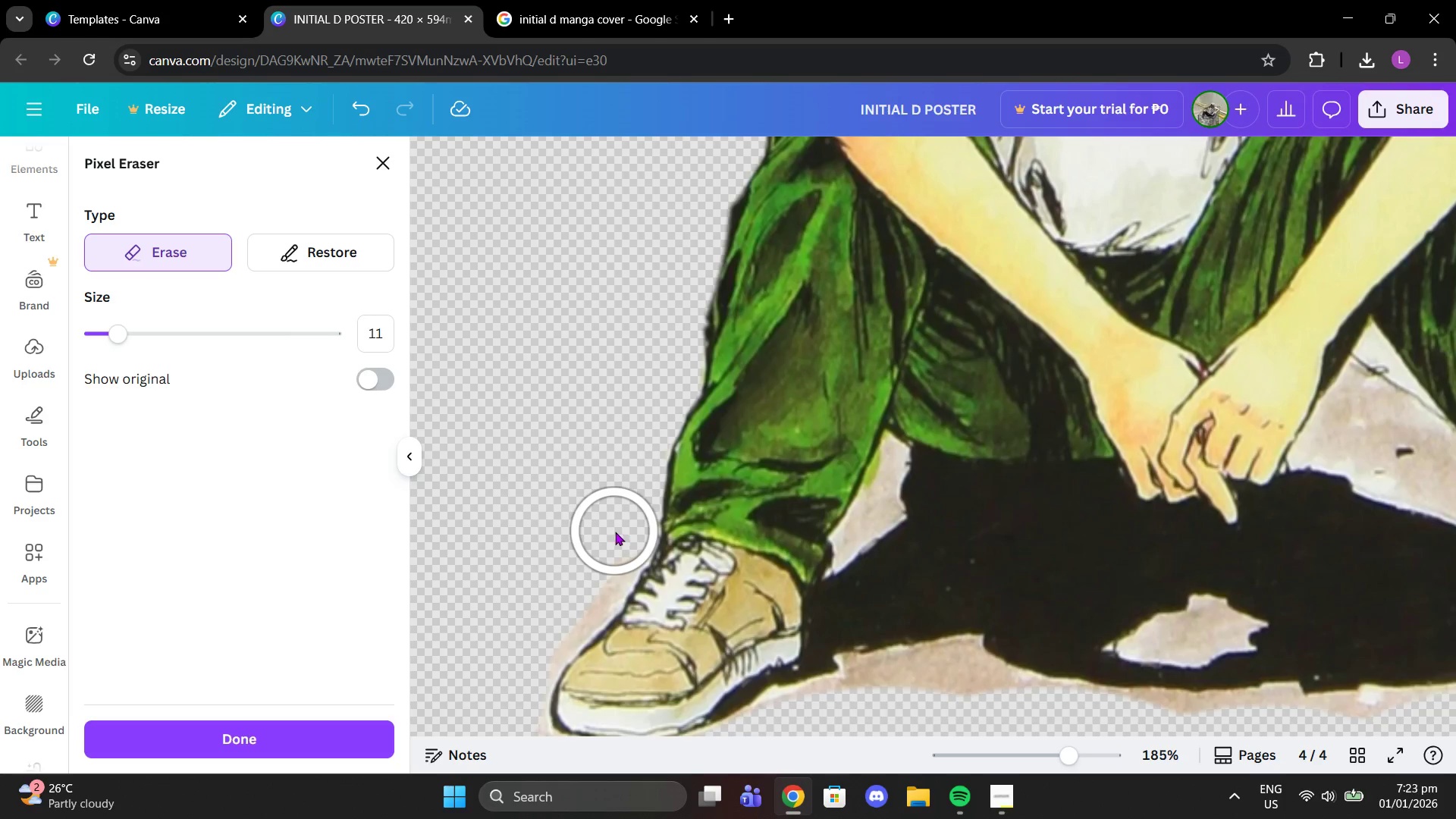 
left_click([616, 532])
 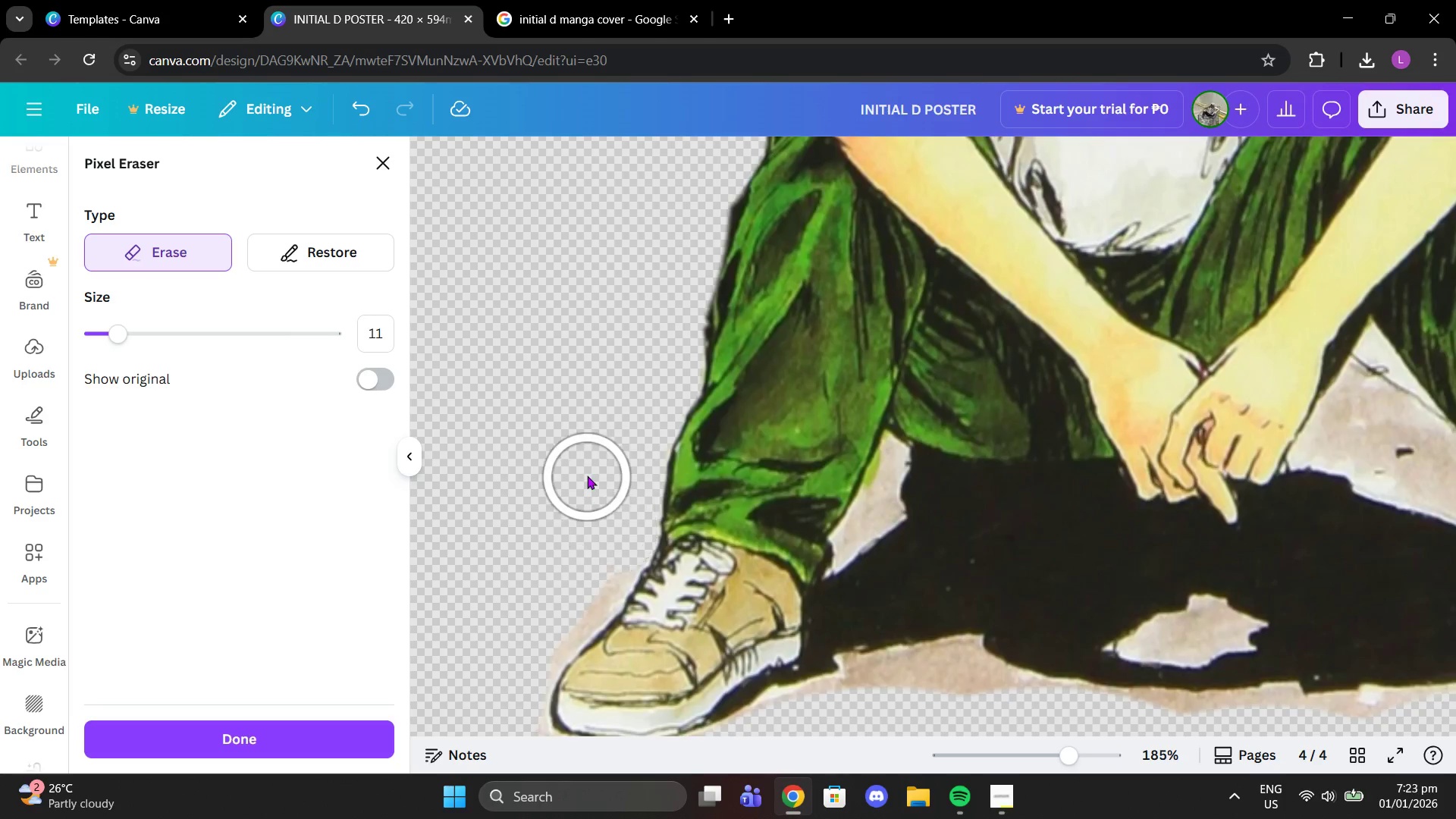 
scroll: coordinate [587, 475], scroll_direction: down, amount: 1.0
 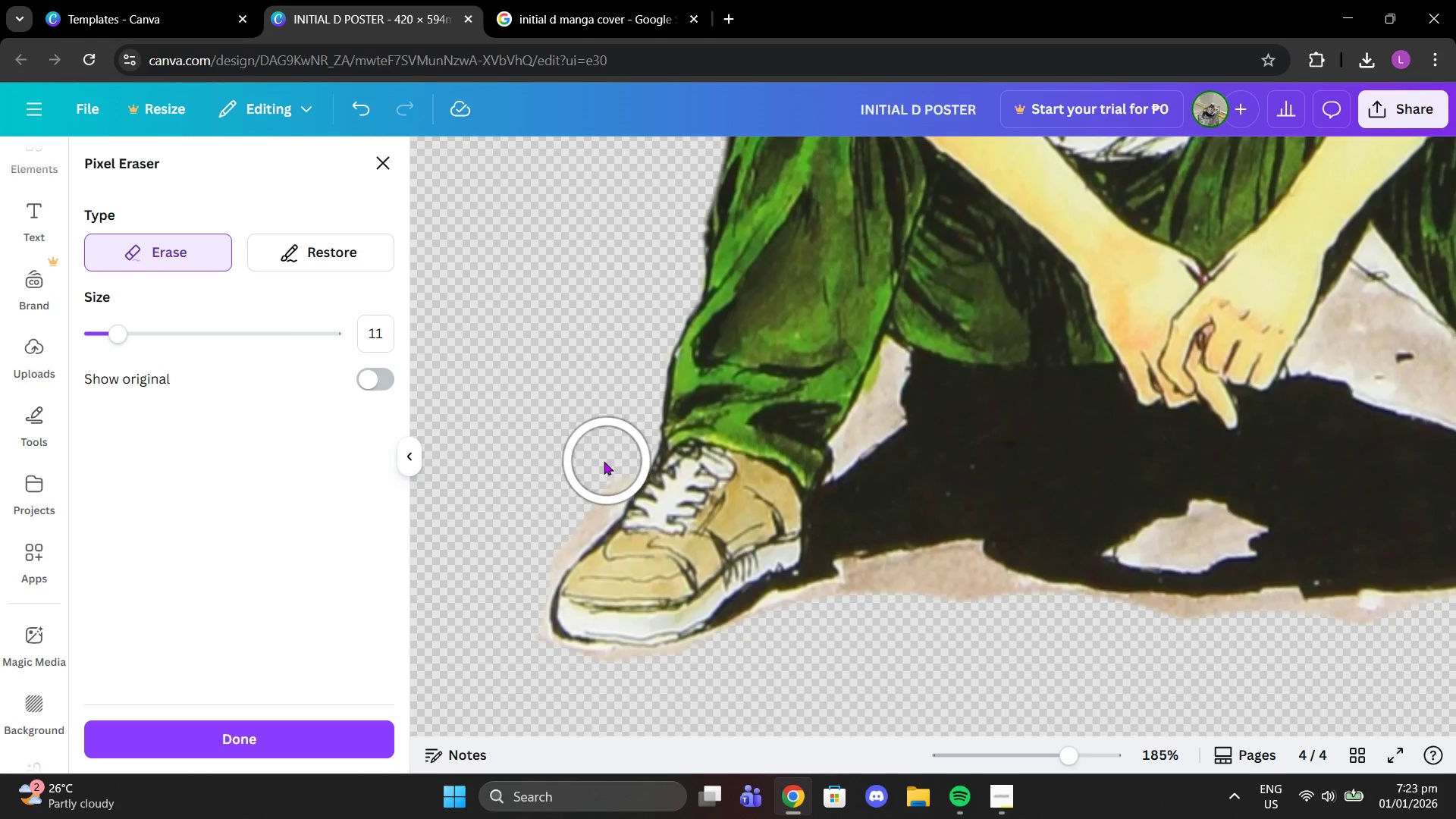 
left_click([603, 461])
 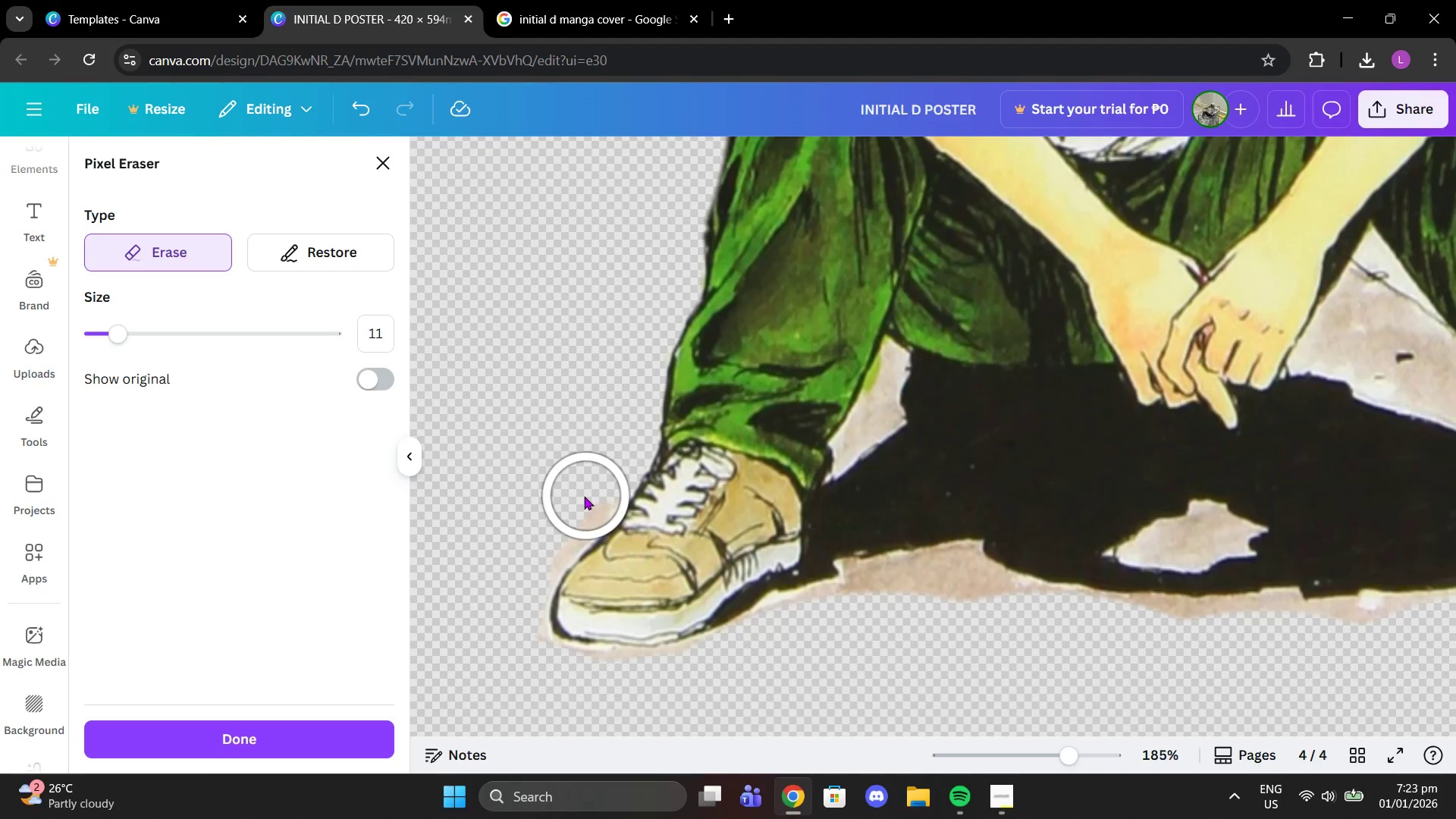 
left_click([584, 495])
 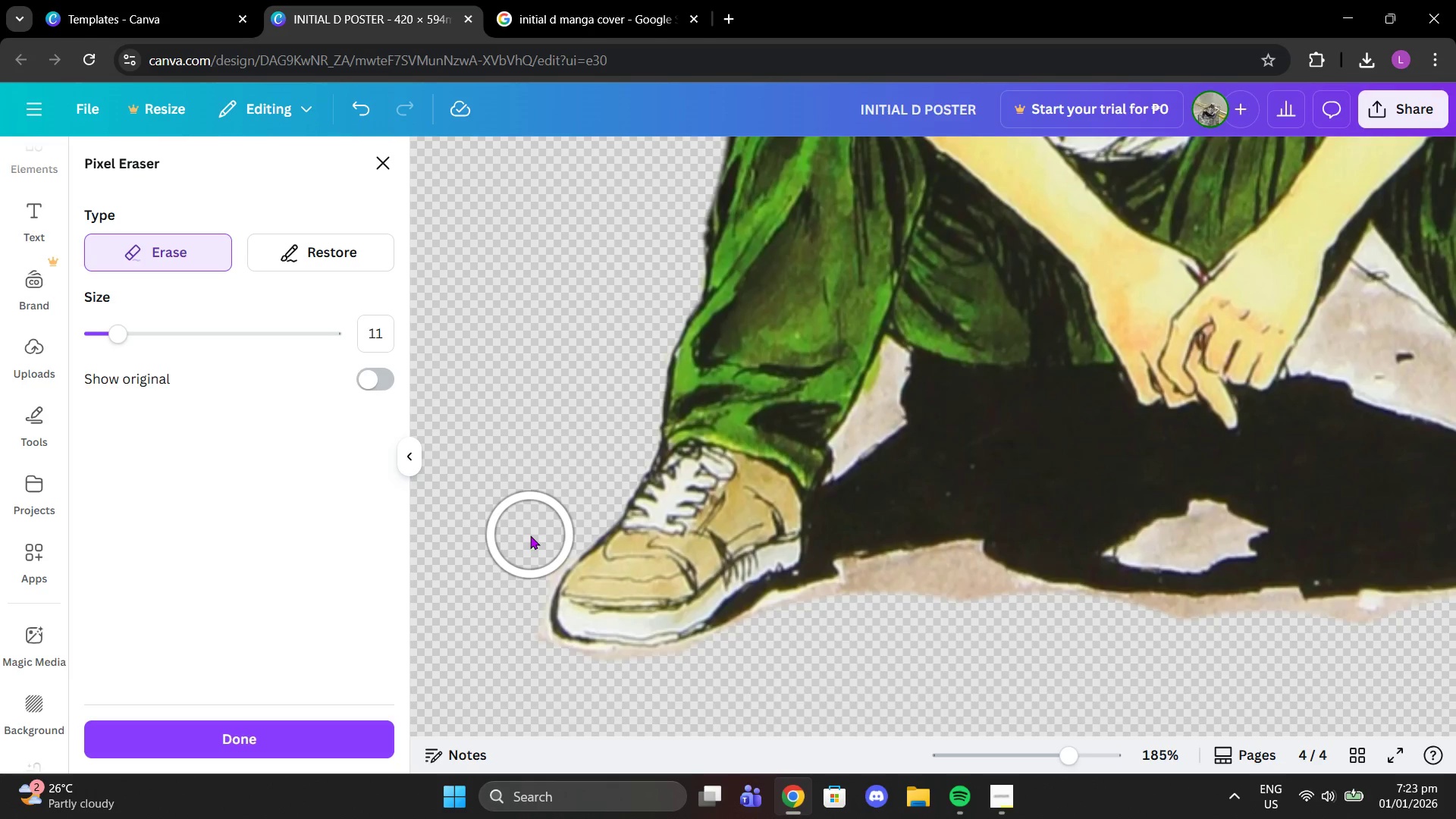 
left_click([540, 538])
 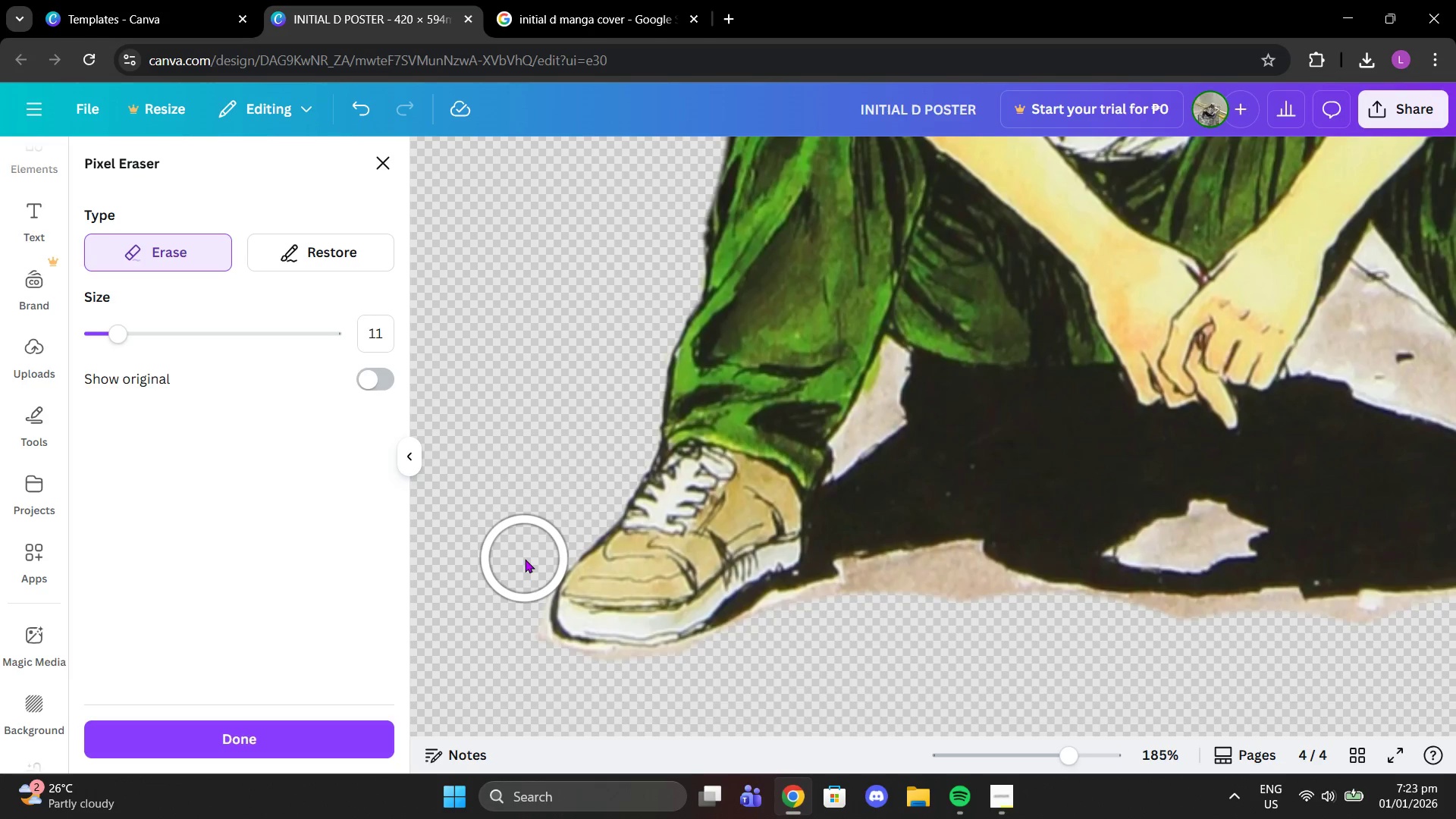 
left_click([522, 559])
 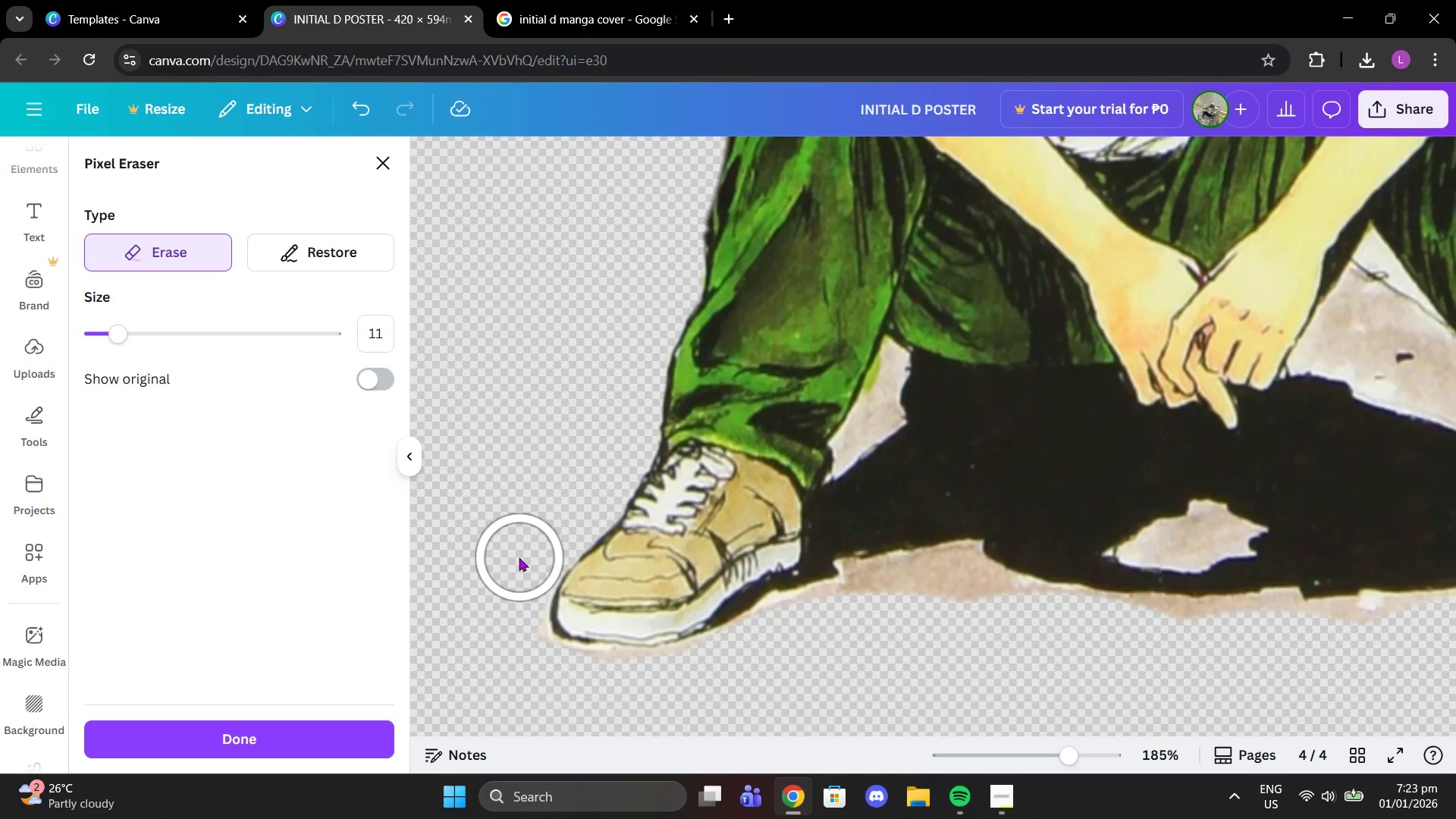 
scroll: coordinate [510, 558], scroll_direction: down, amount: 2.0
 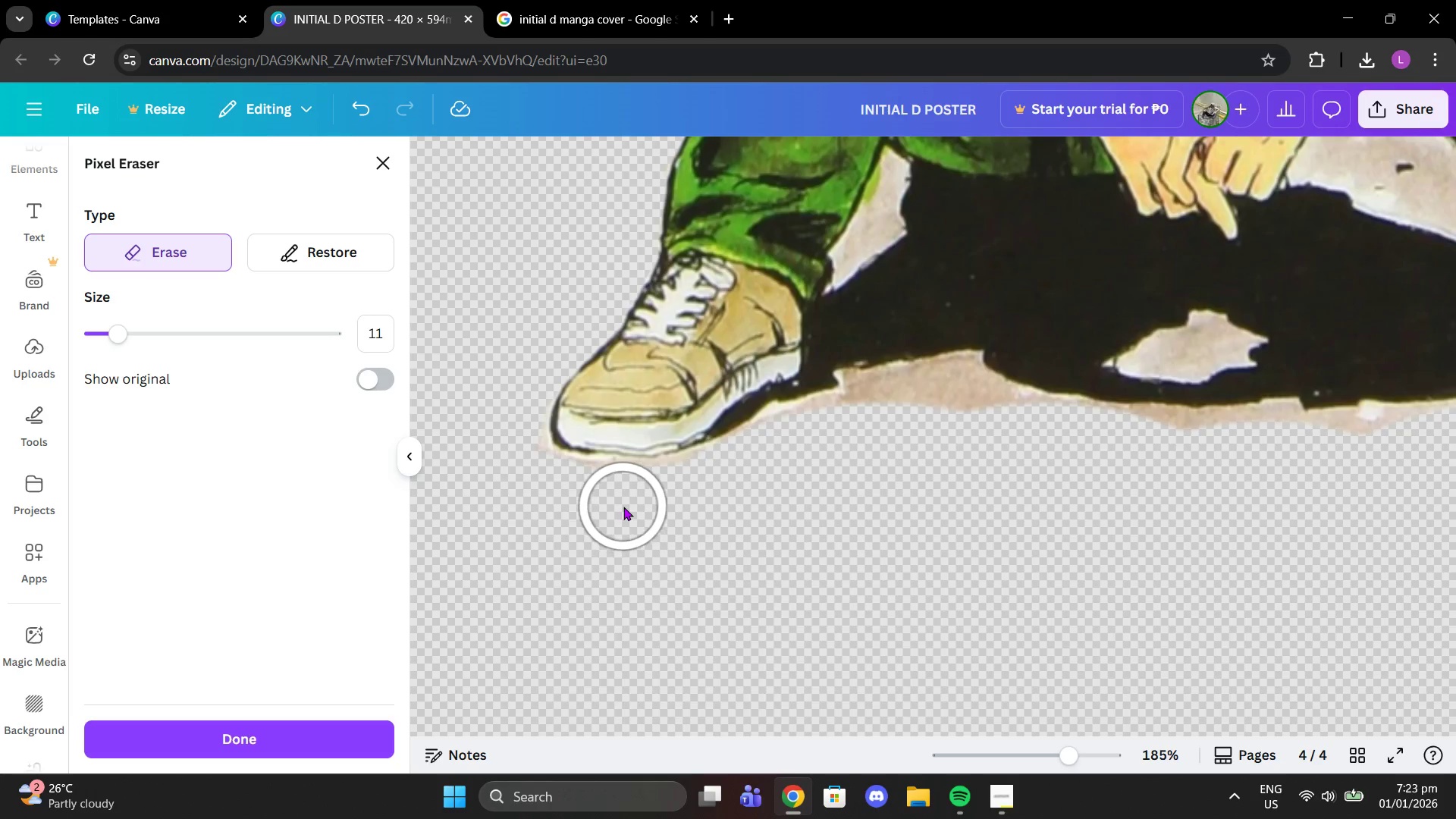 
left_click([623, 507])
 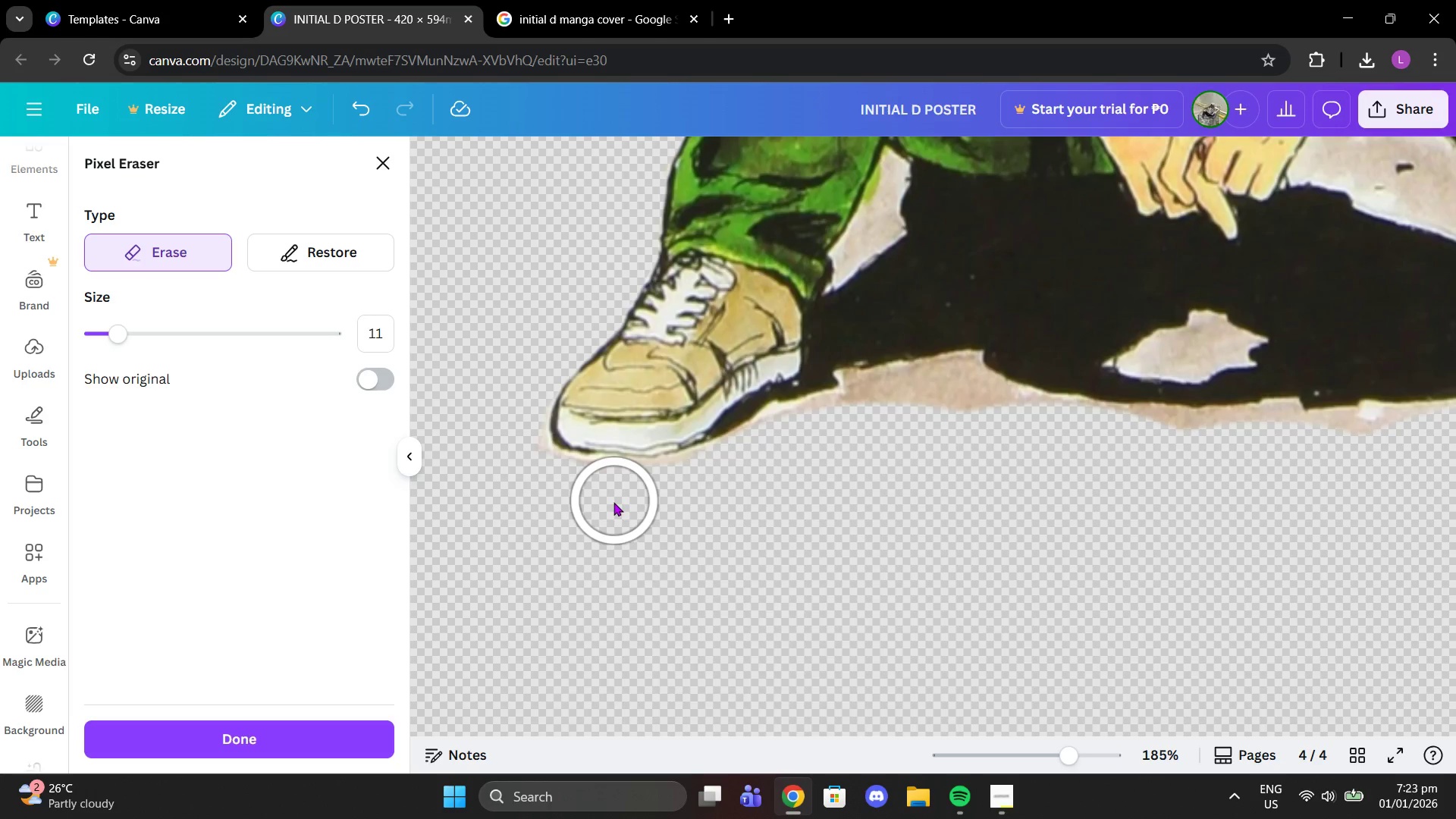 
left_click([613, 502])
 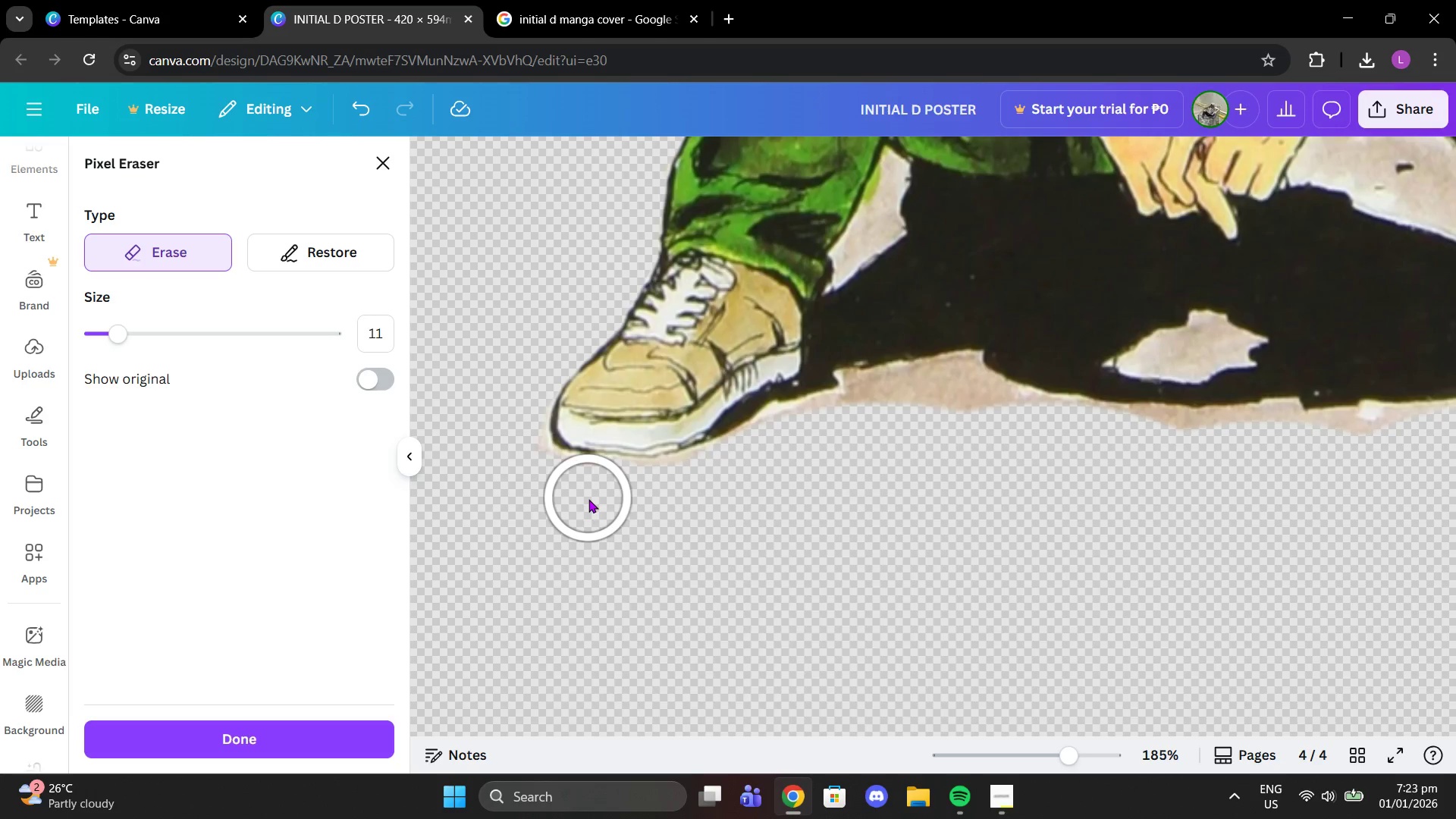 
left_click([576, 497])
 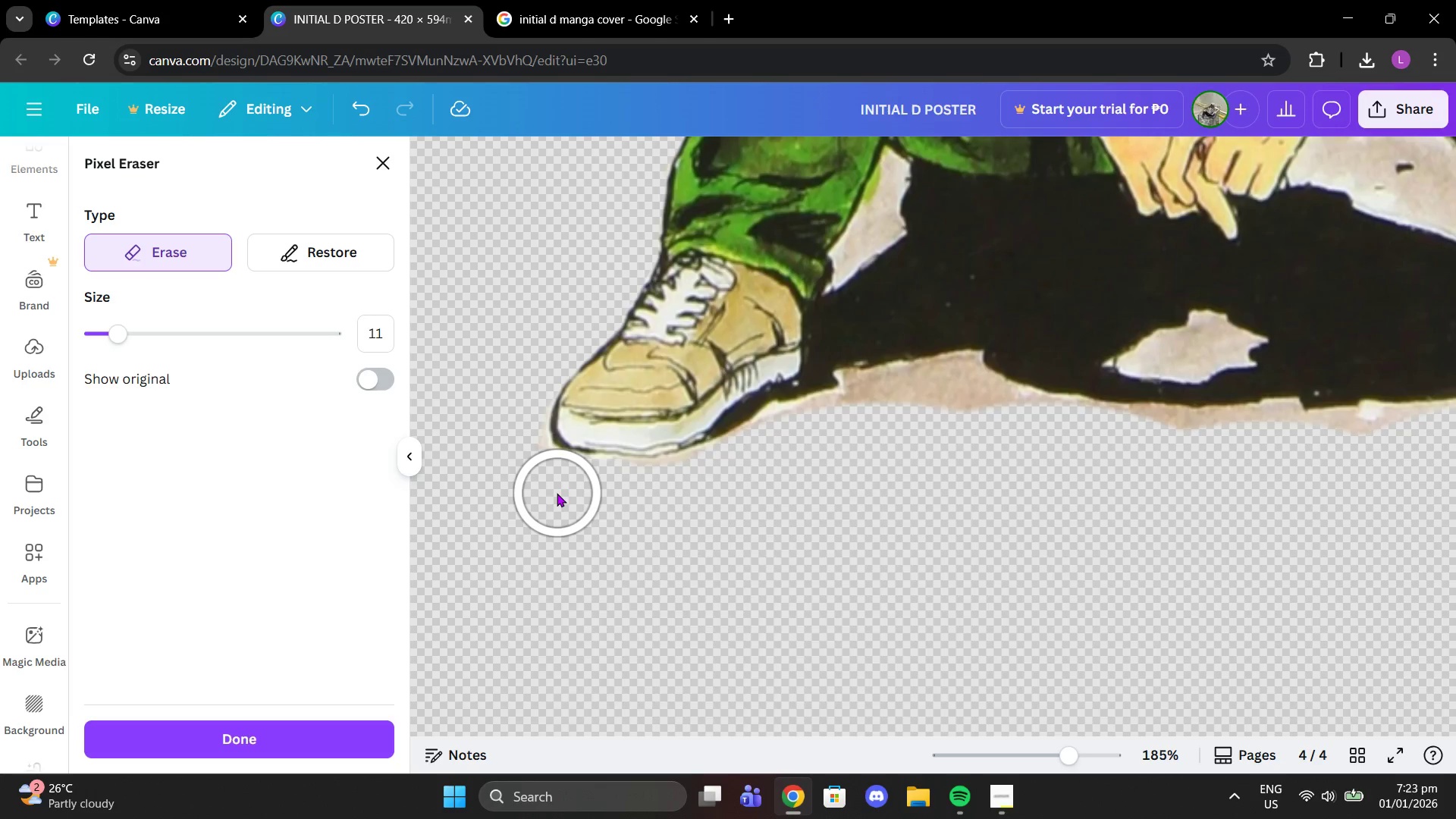 
left_click_drag(start_coordinate=[558, 493], to_coordinate=[500, 431])
 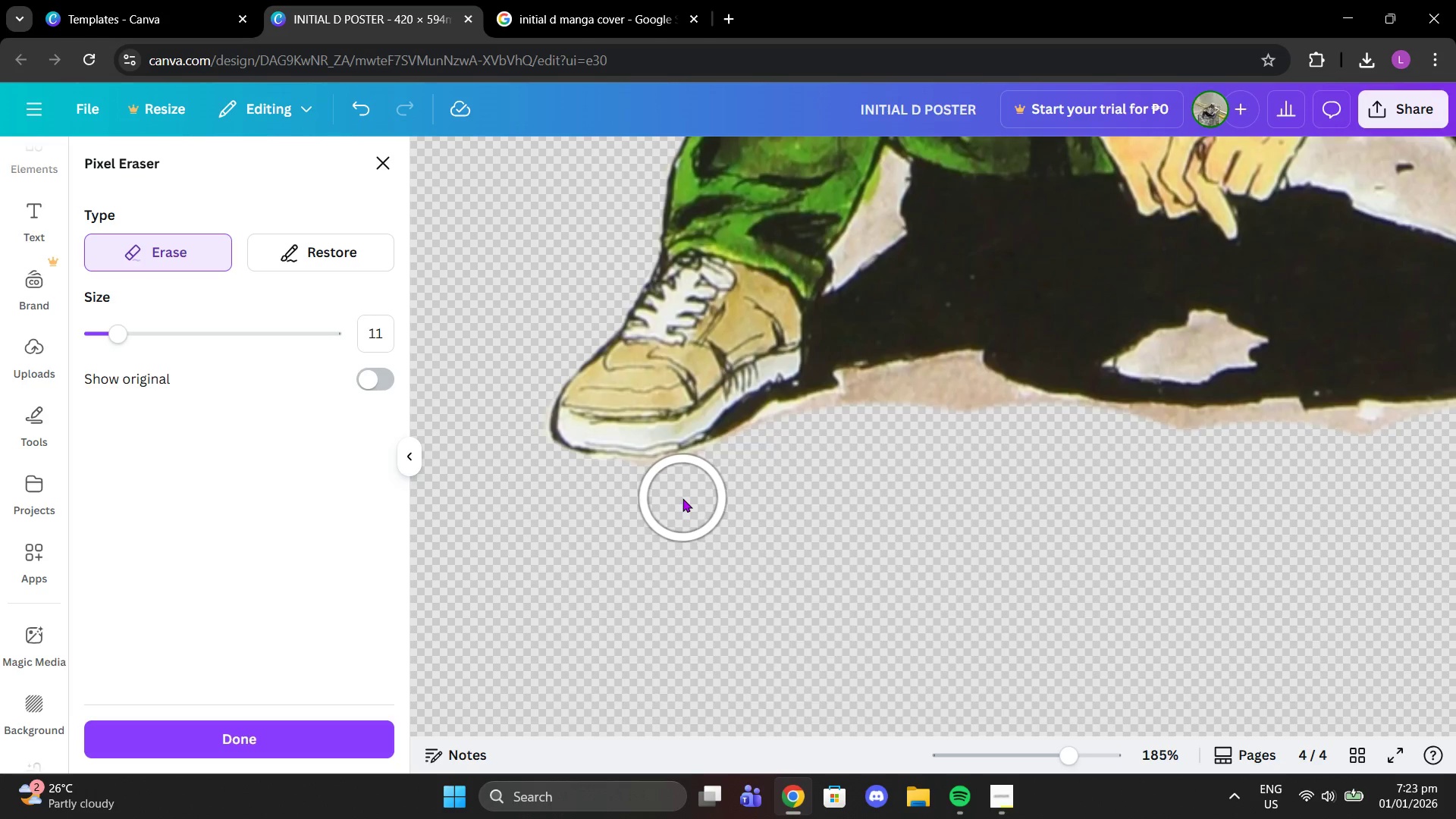 
left_click_drag(start_coordinate=[682, 498], to_coordinate=[596, 507])
 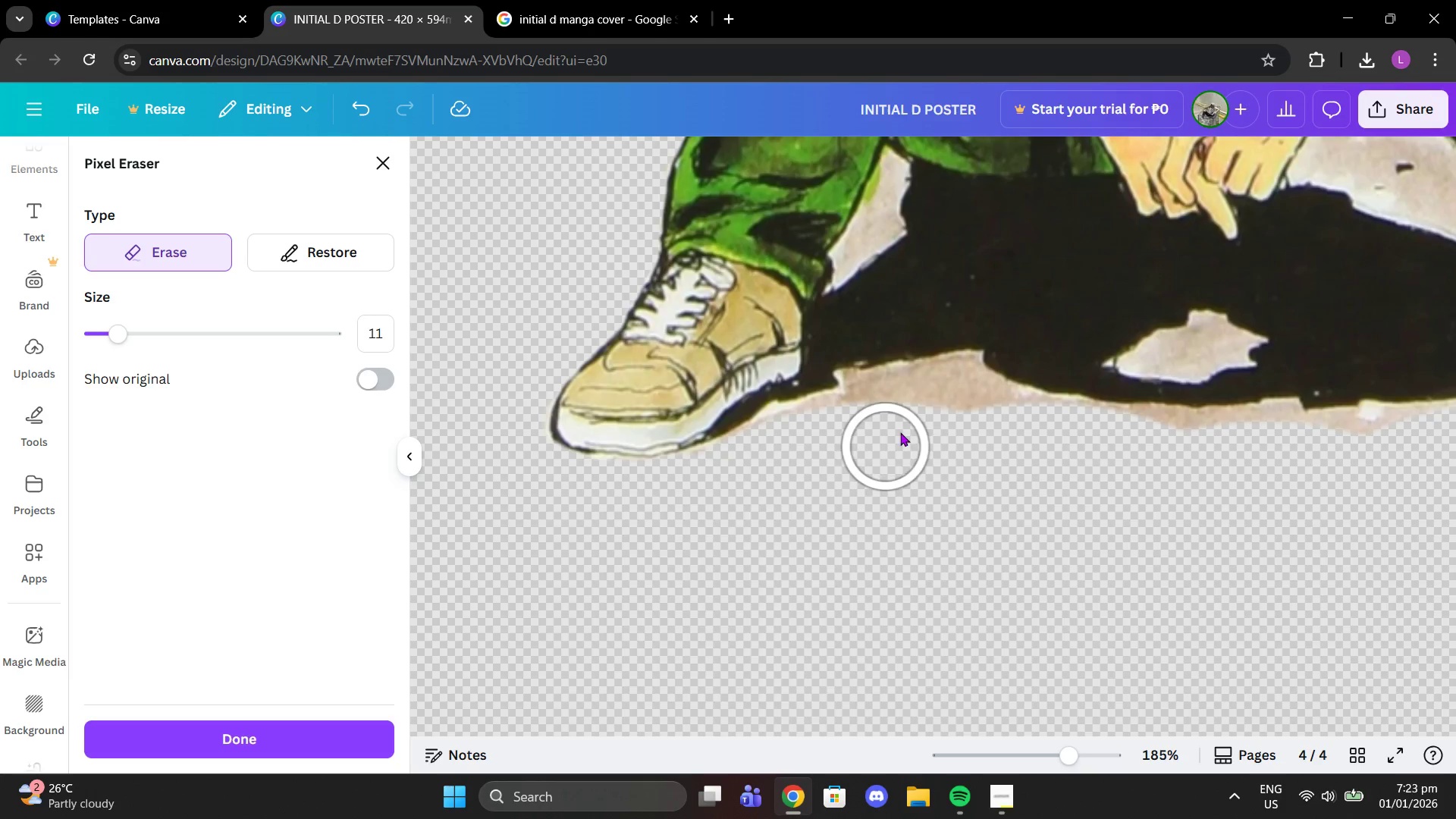 
left_click([899, 418])
 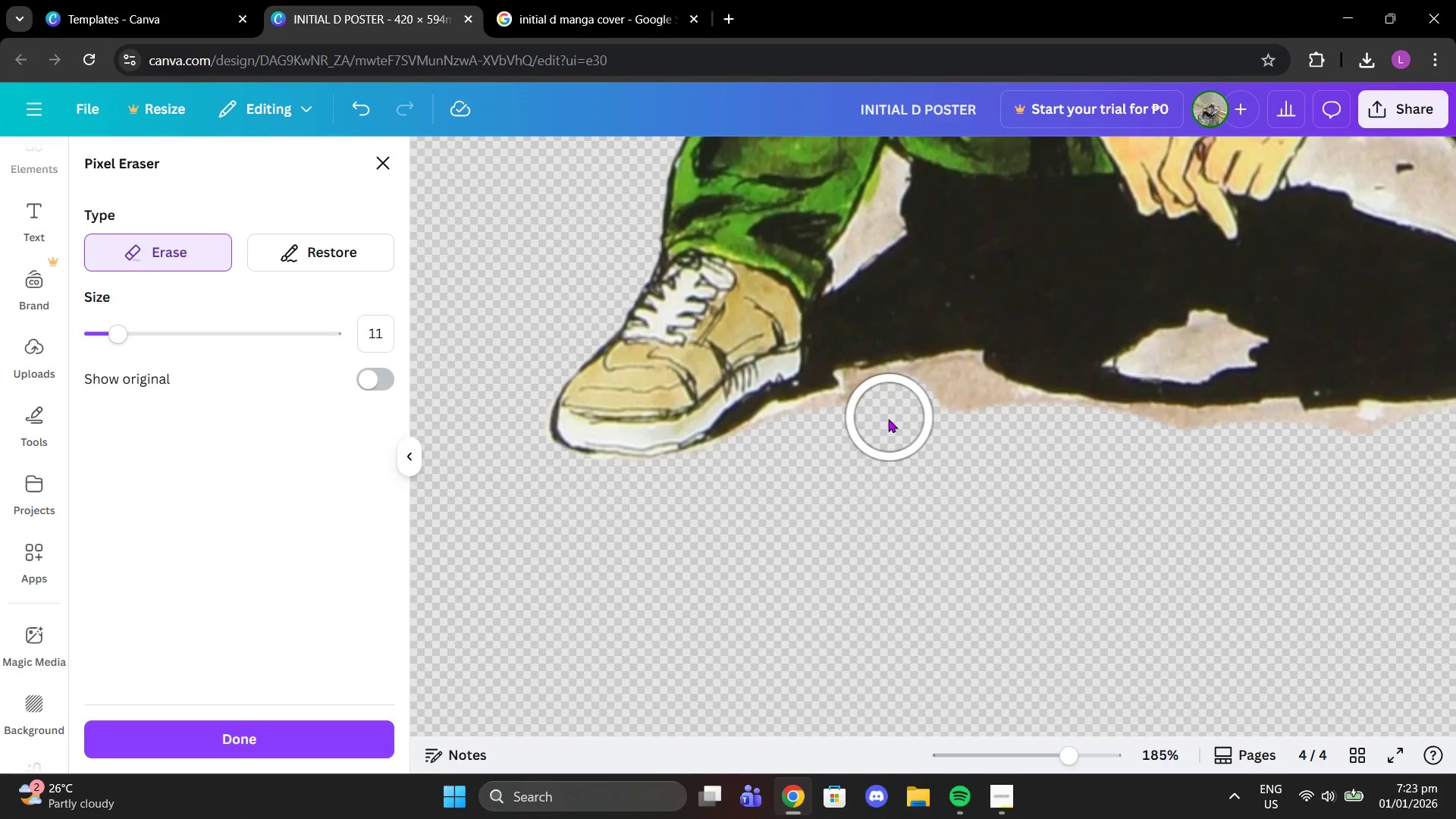 
left_click([882, 423])
 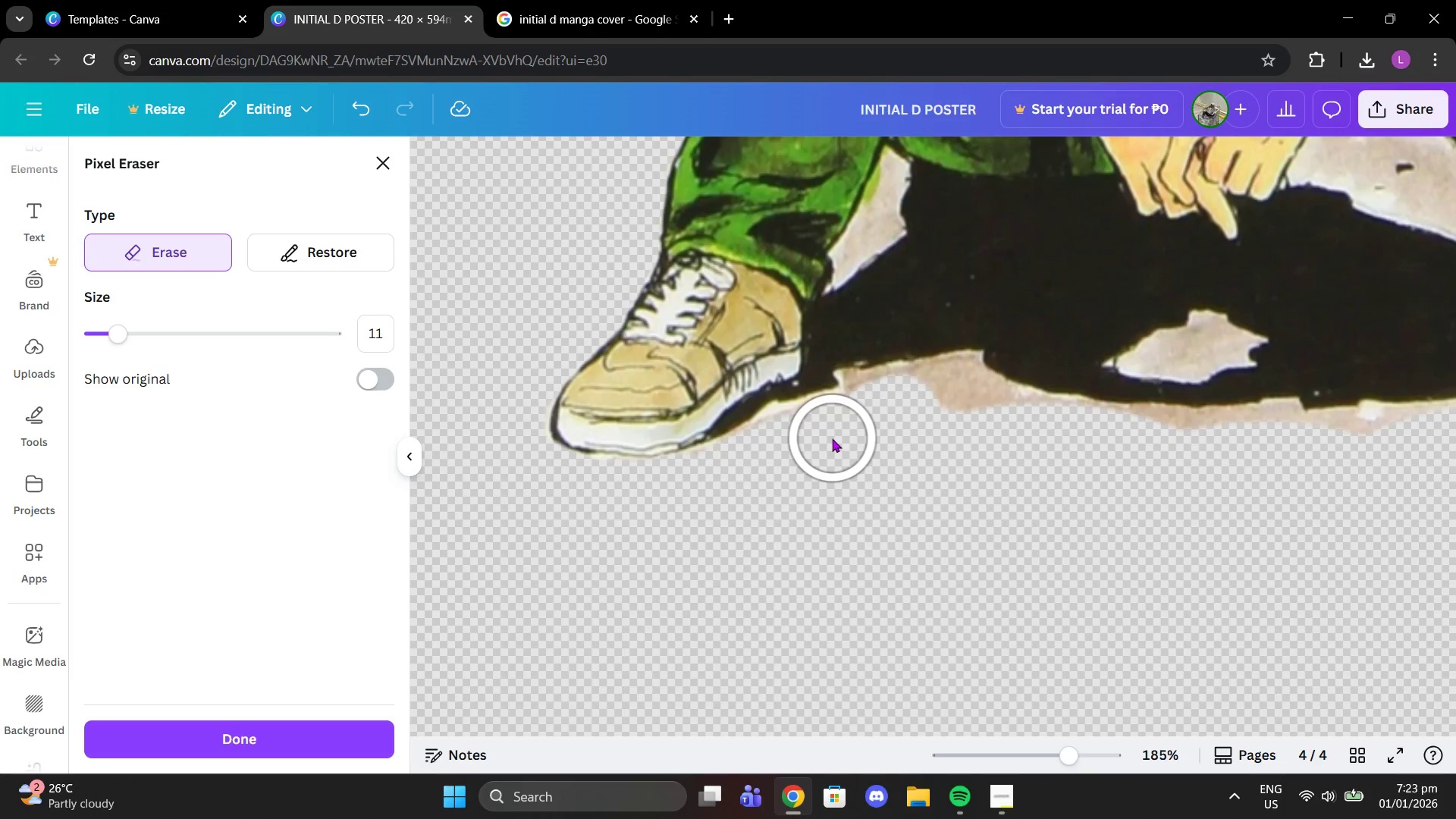 
double_click([831, 438])
 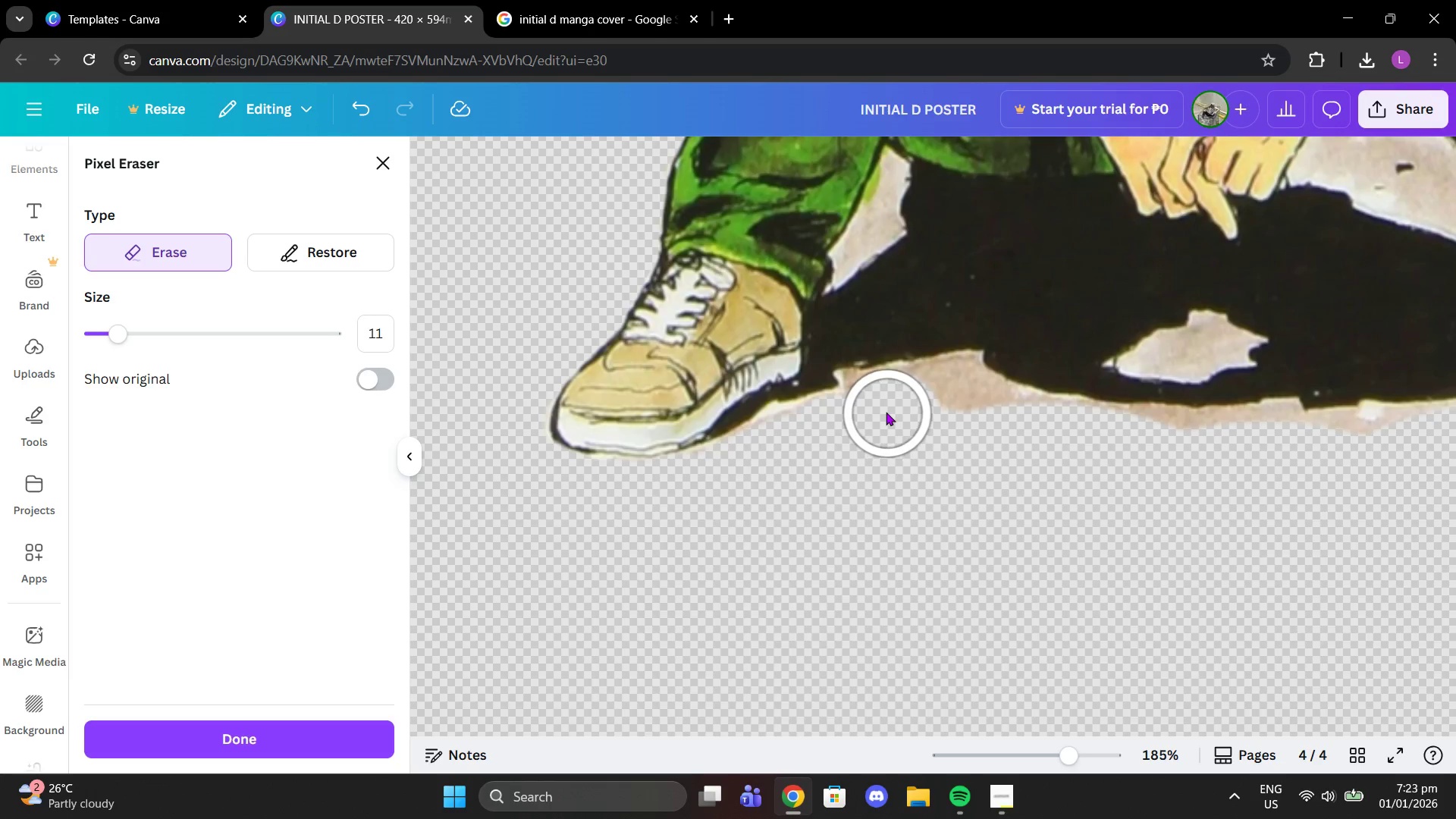 
left_click([884, 408])
 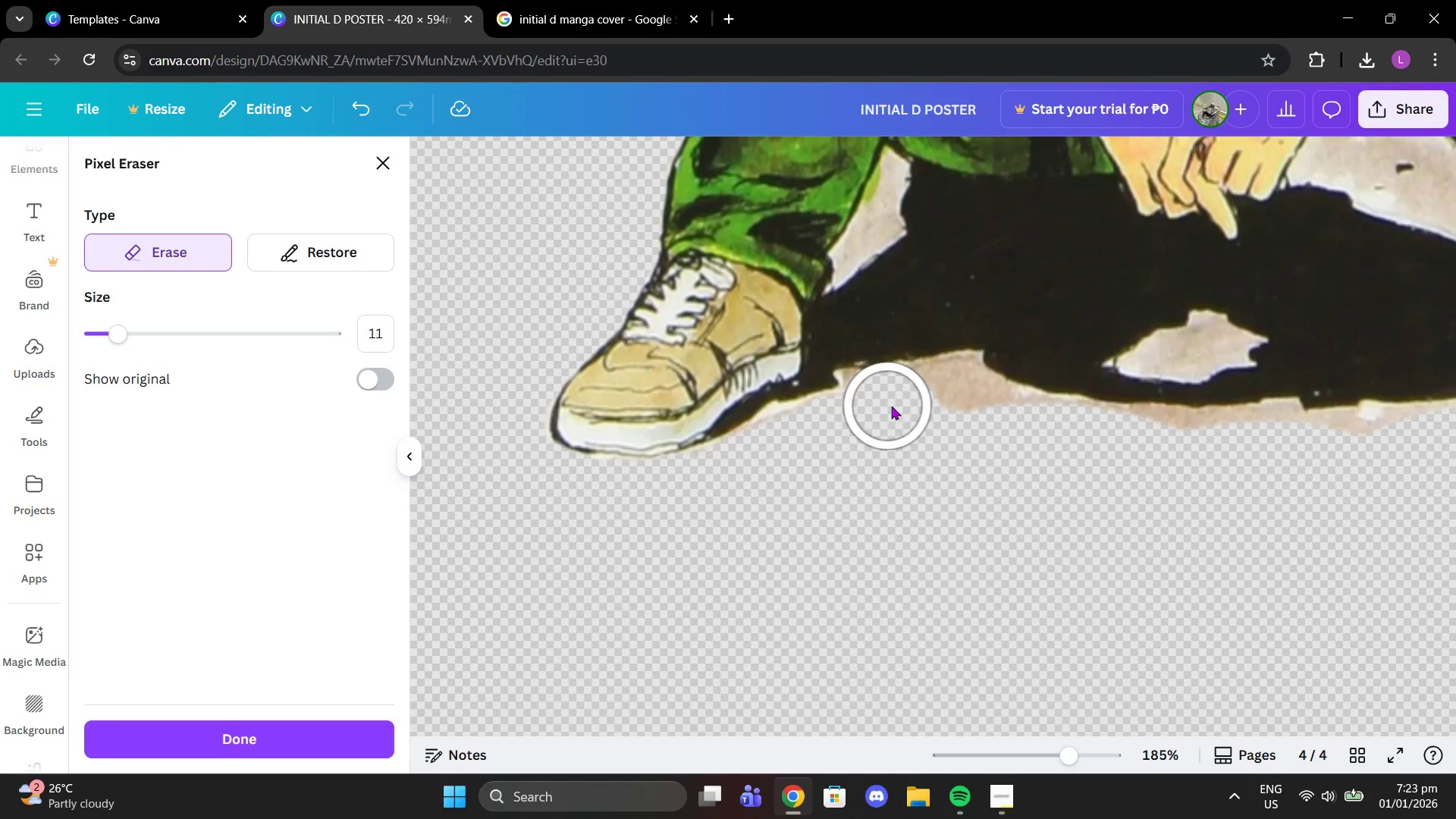 
left_click_drag(start_coordinate=[930, 415], to_coordinate=[952, 404])
 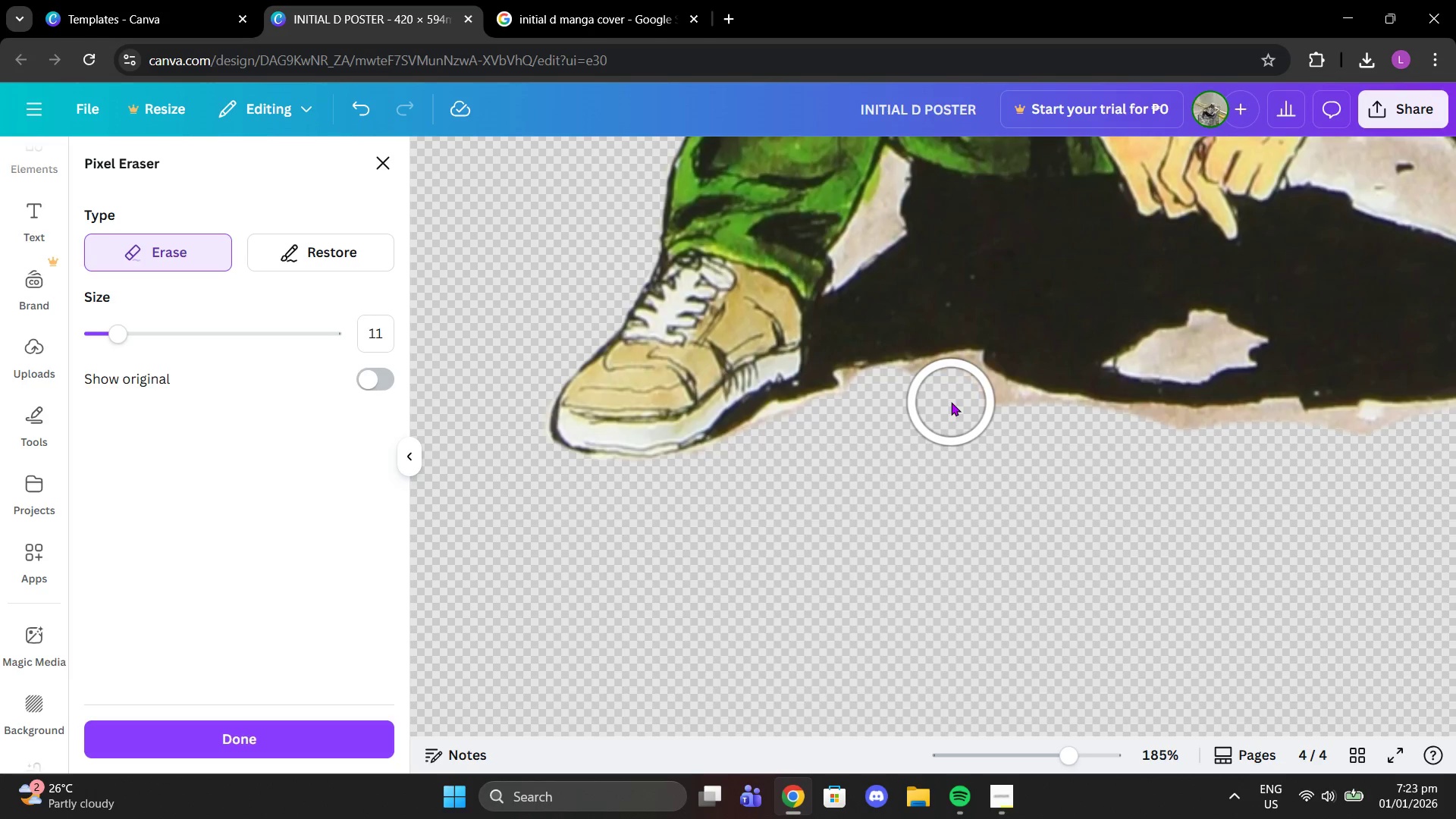 
left_click([951, 402])
 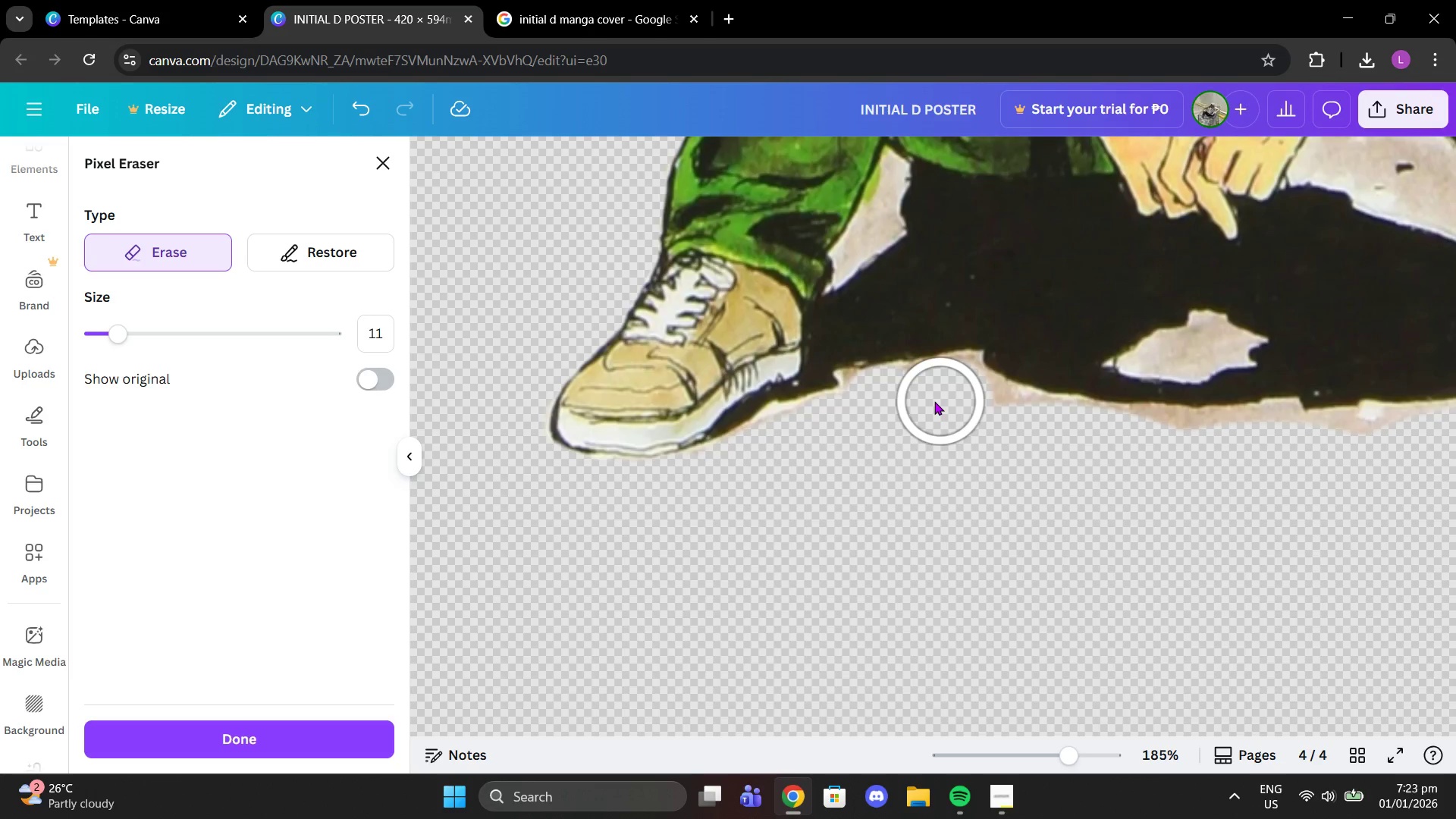 
left_click([930, 403])
 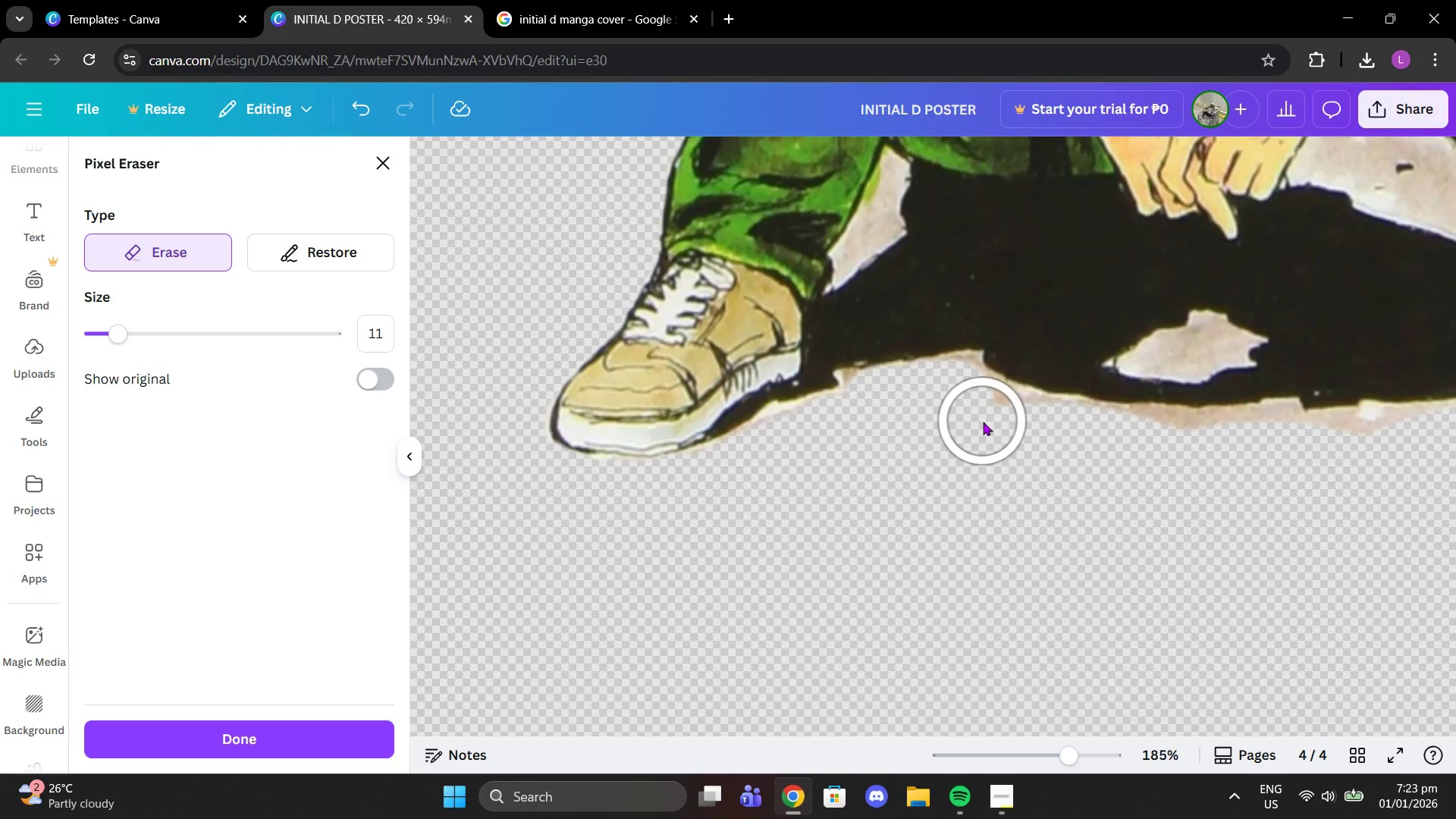 
left_click_drag(start_coordinate=[983, 415], to_coordinate=[1003, 422])
 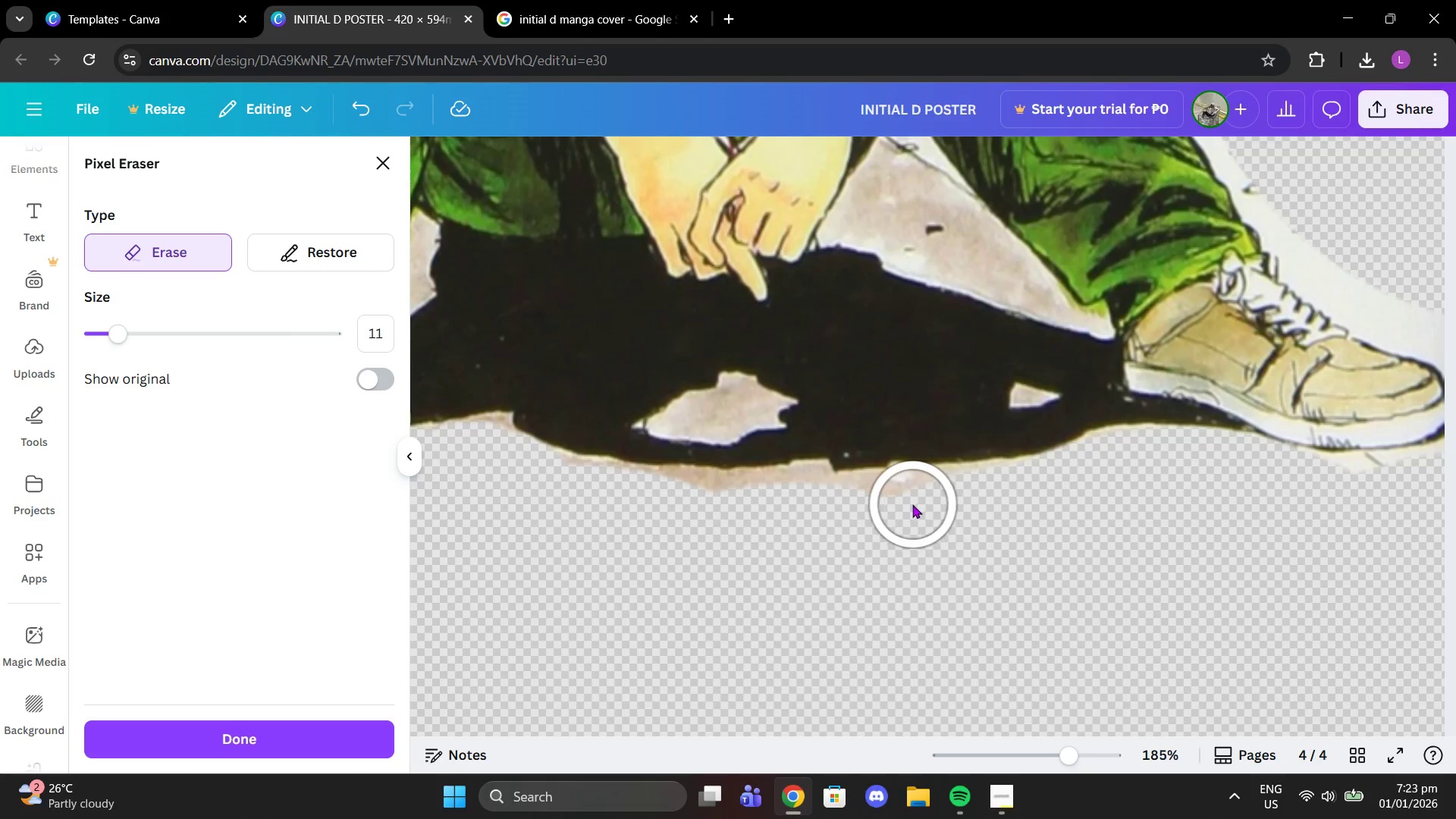 
left_click([907, 507])
 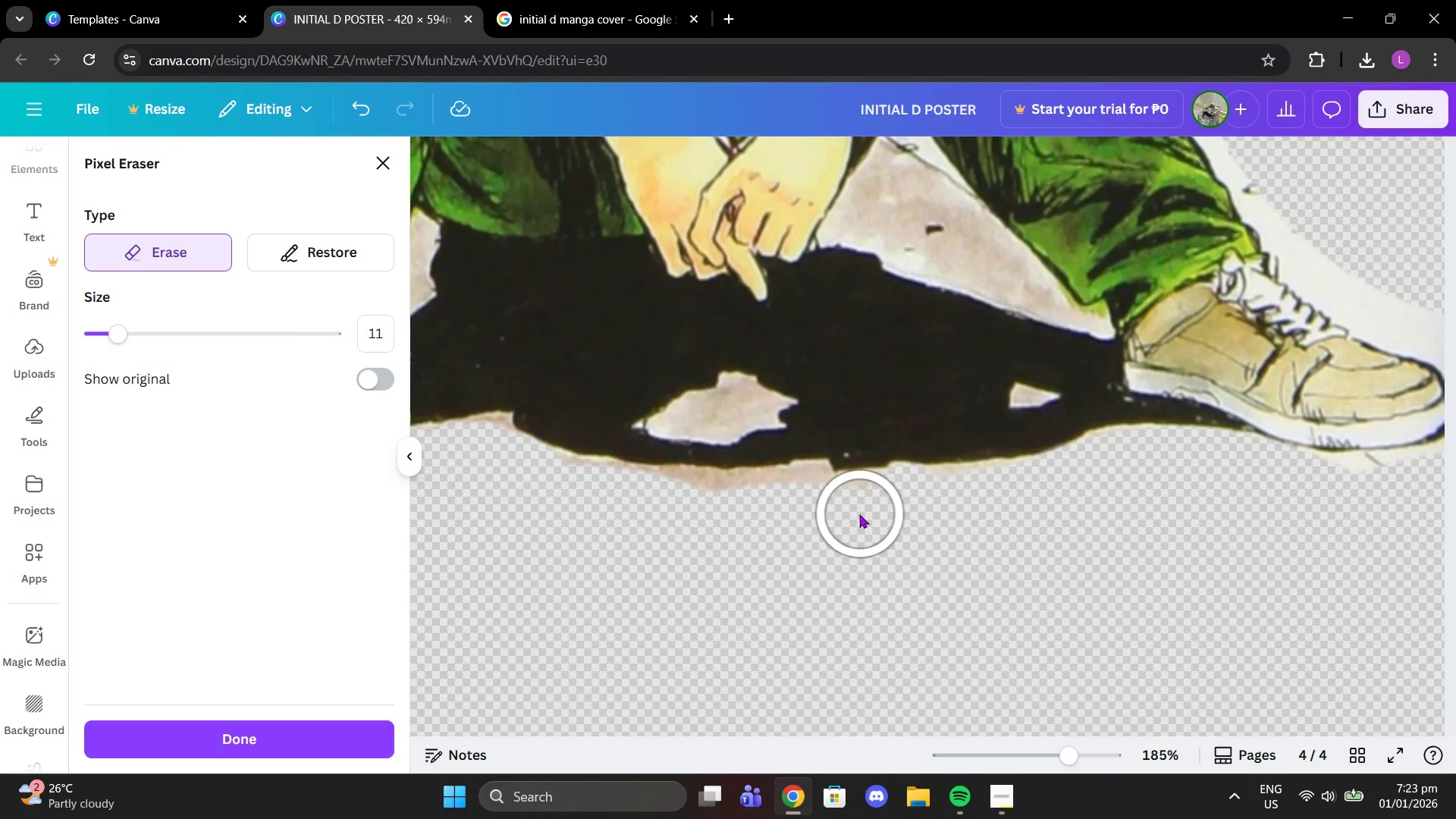 
left_click([859, 514])
 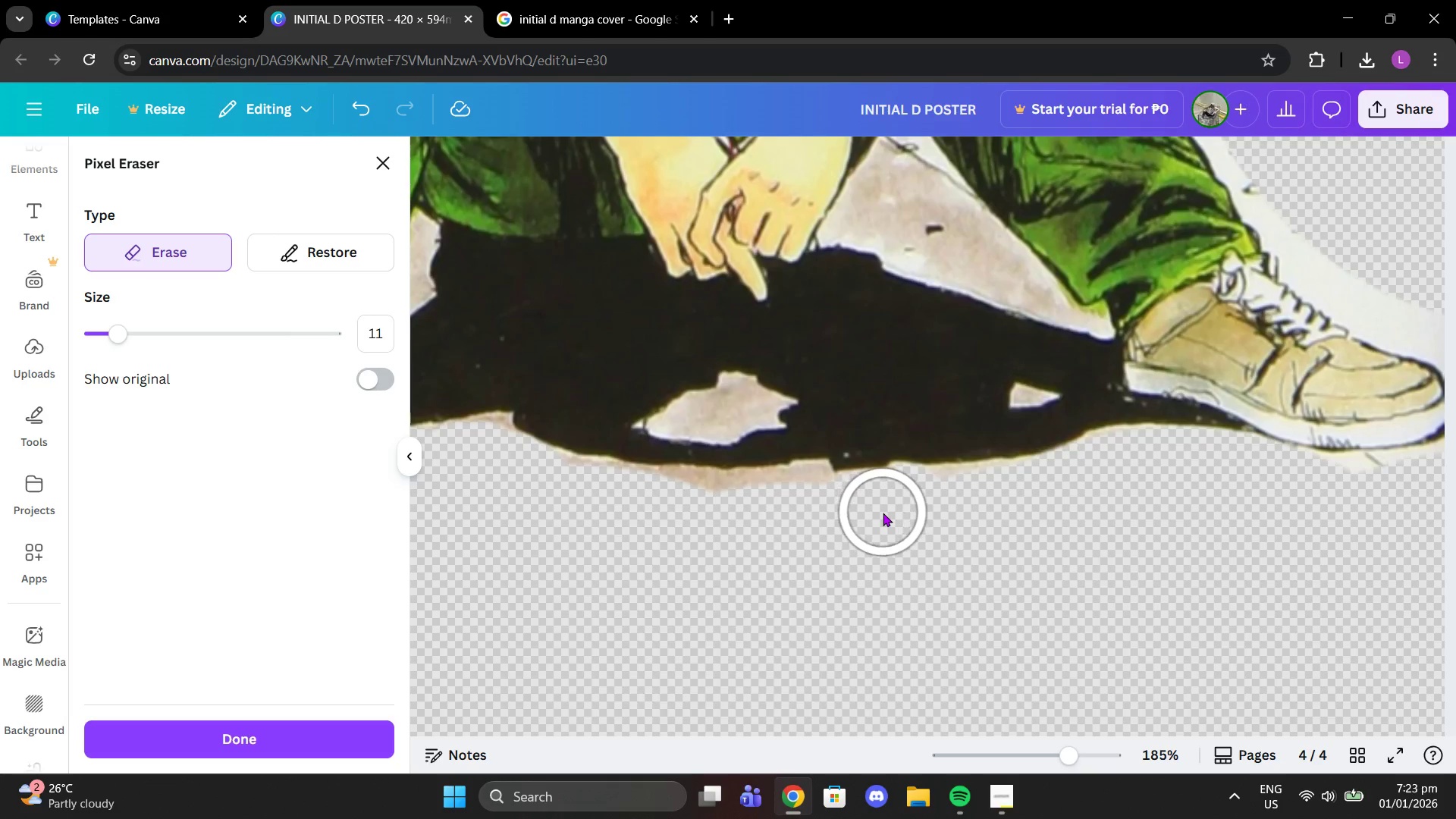 
left_click([883, 513])
 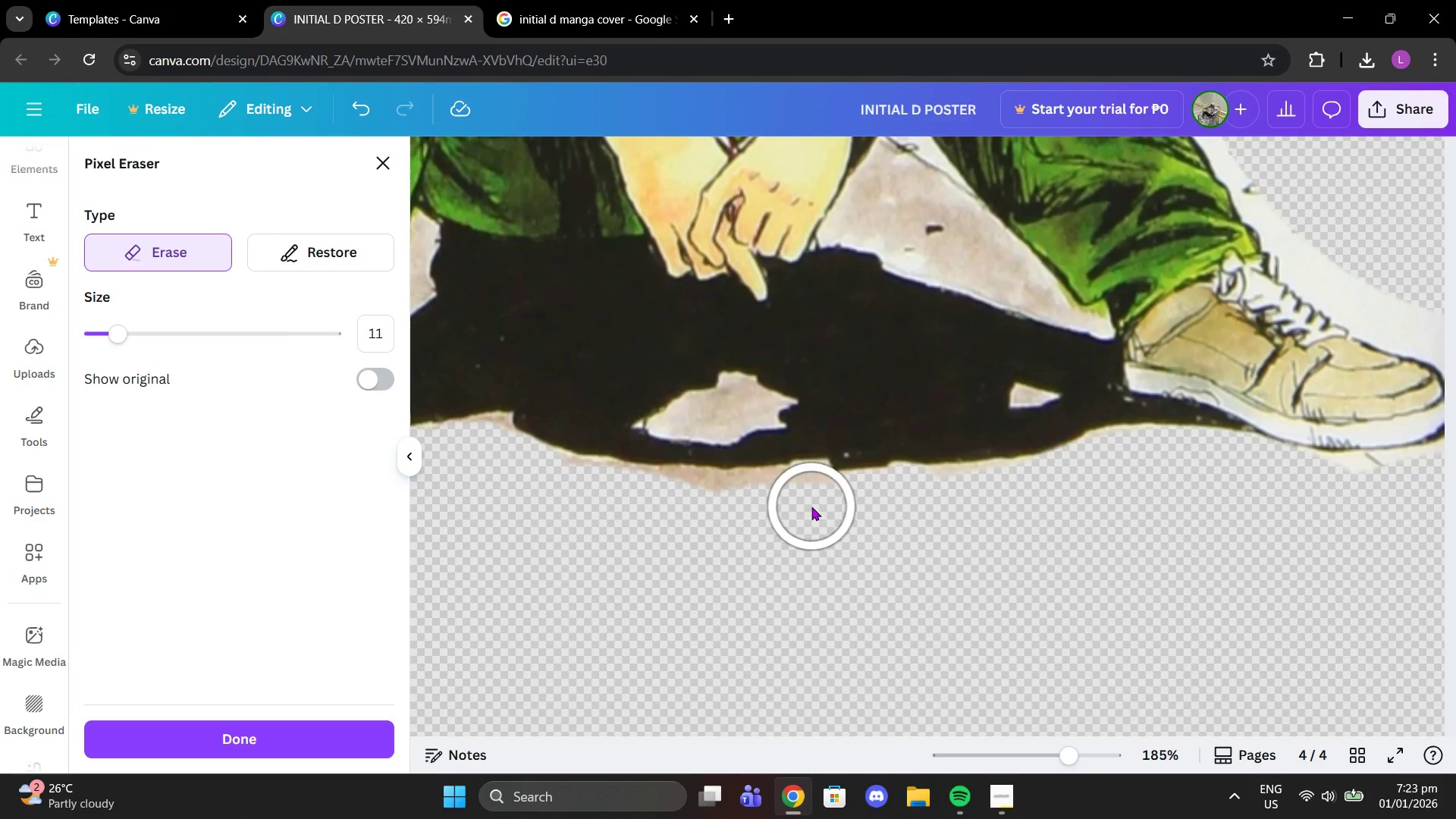 
left_click([808, 507])
 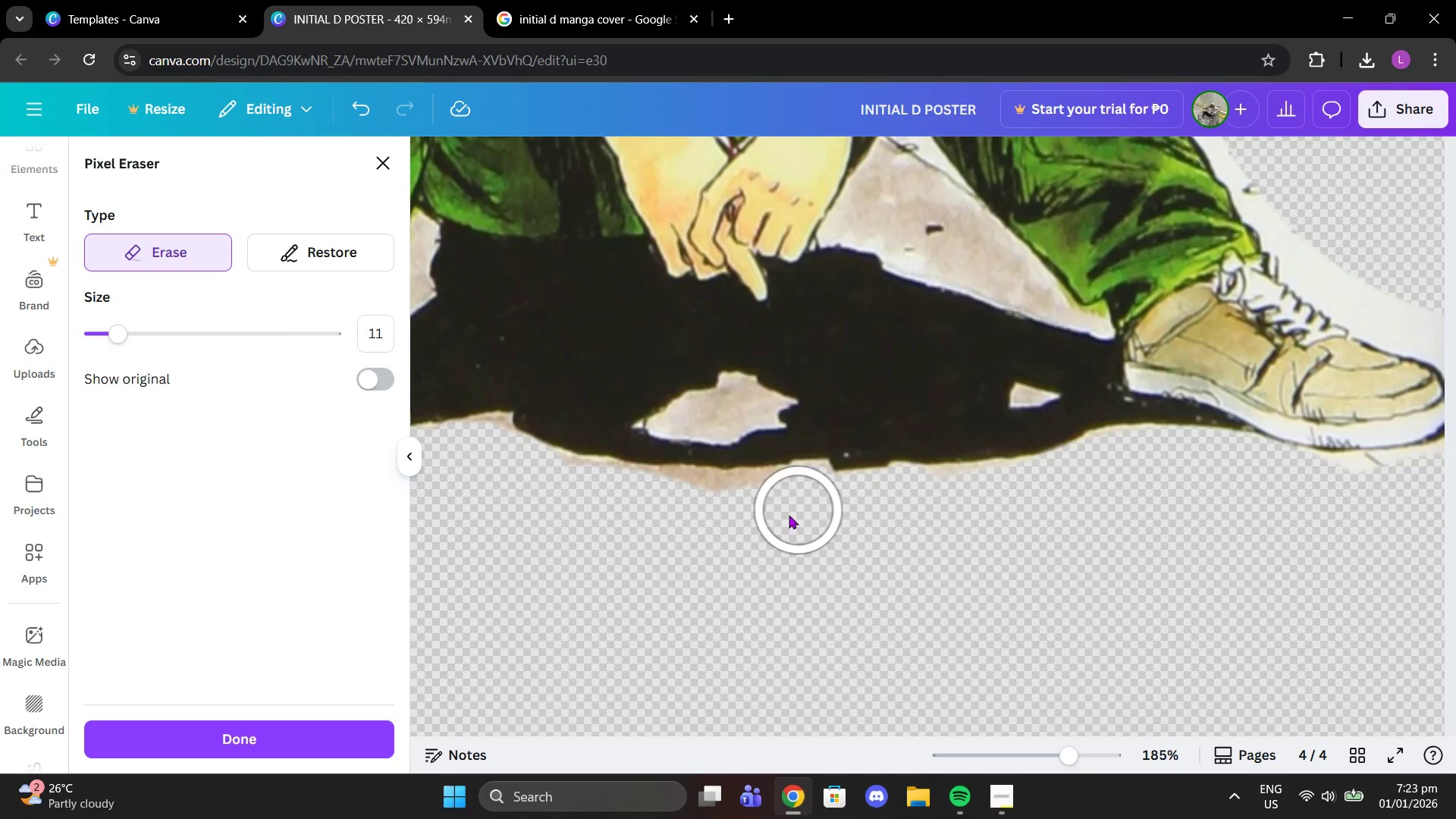 
left_click_drag(start_coordinate=[779, 515], to_coordinate=[599, 502])
 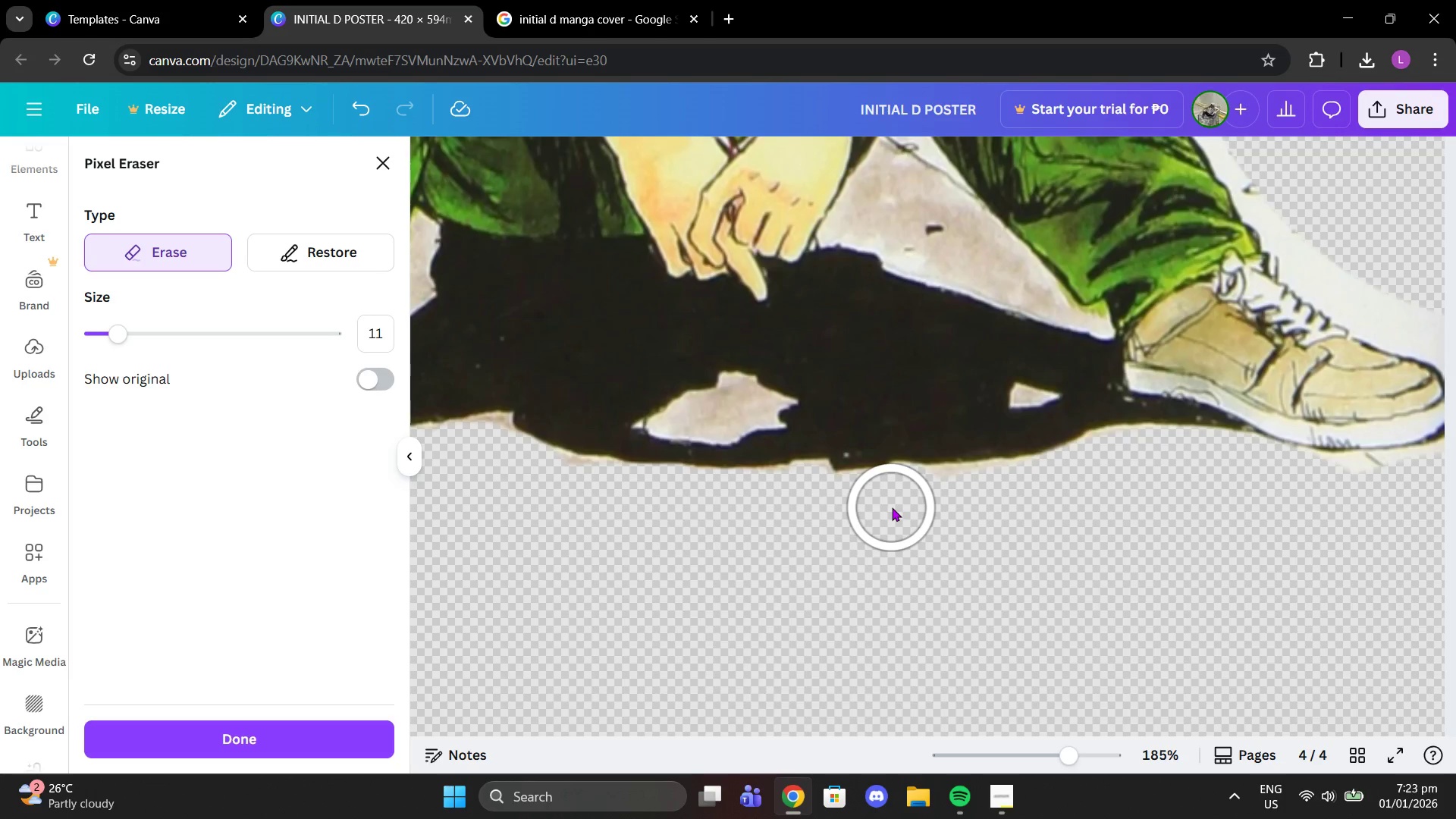 
left_click_drag(start_coordinate=[915, 509], to_coordinate=[1052, 502])
 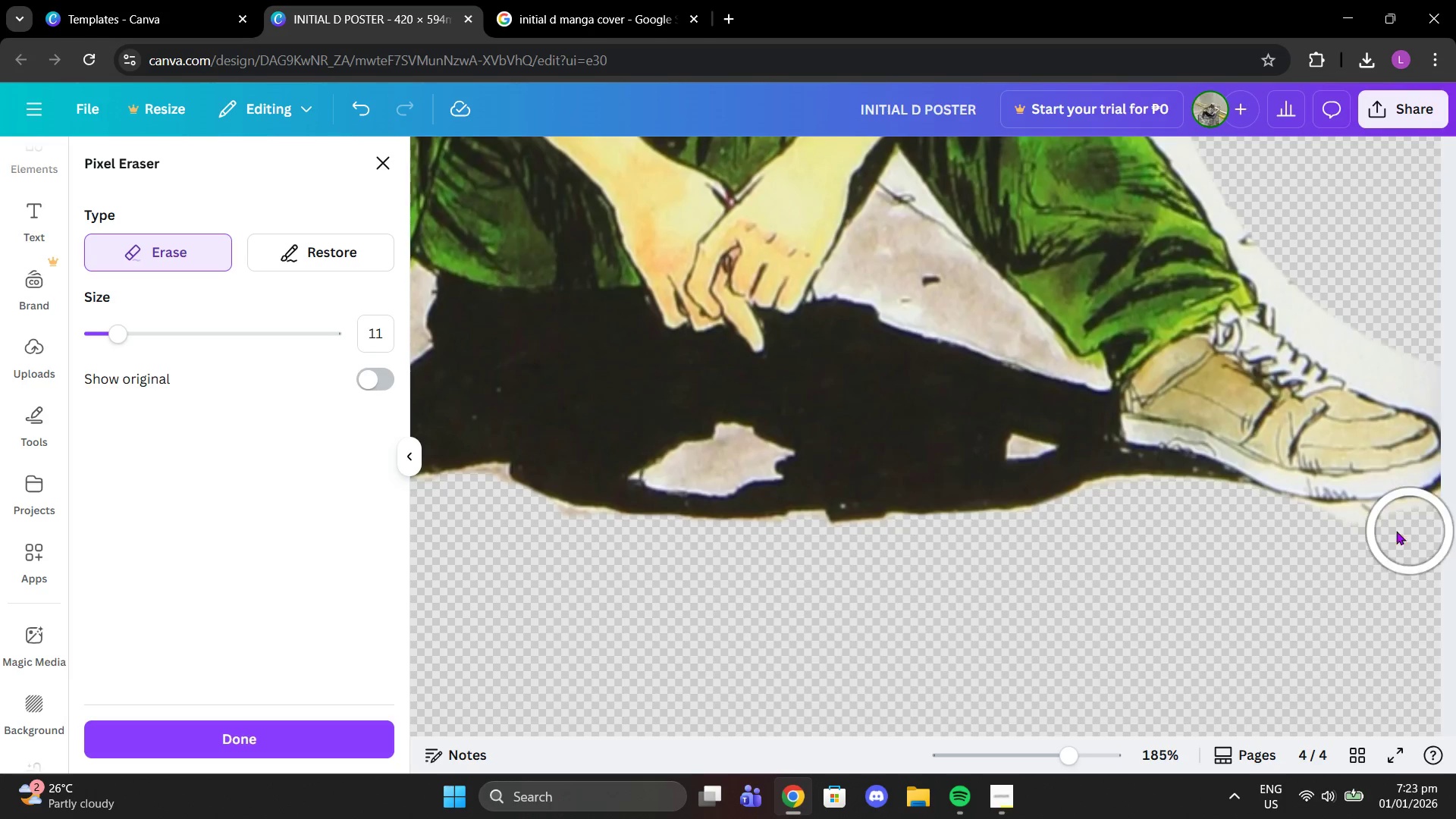 
left_click_drag(start_coordinate=[1378, 546], to_coordinate=[1279, 547])
 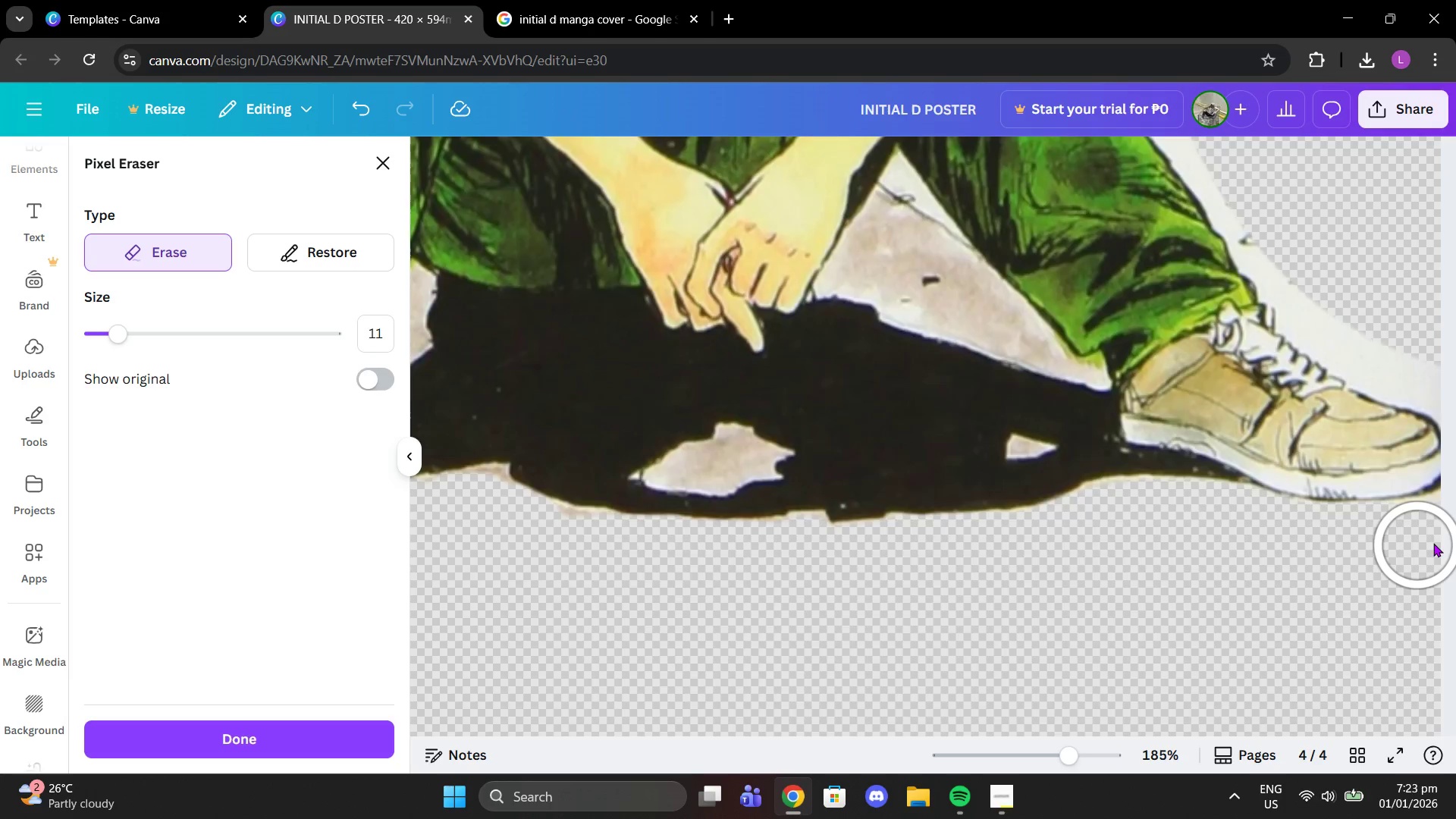 
scroll: coordinate [1430, 530], scroll_direction: up, amount: 1.0
 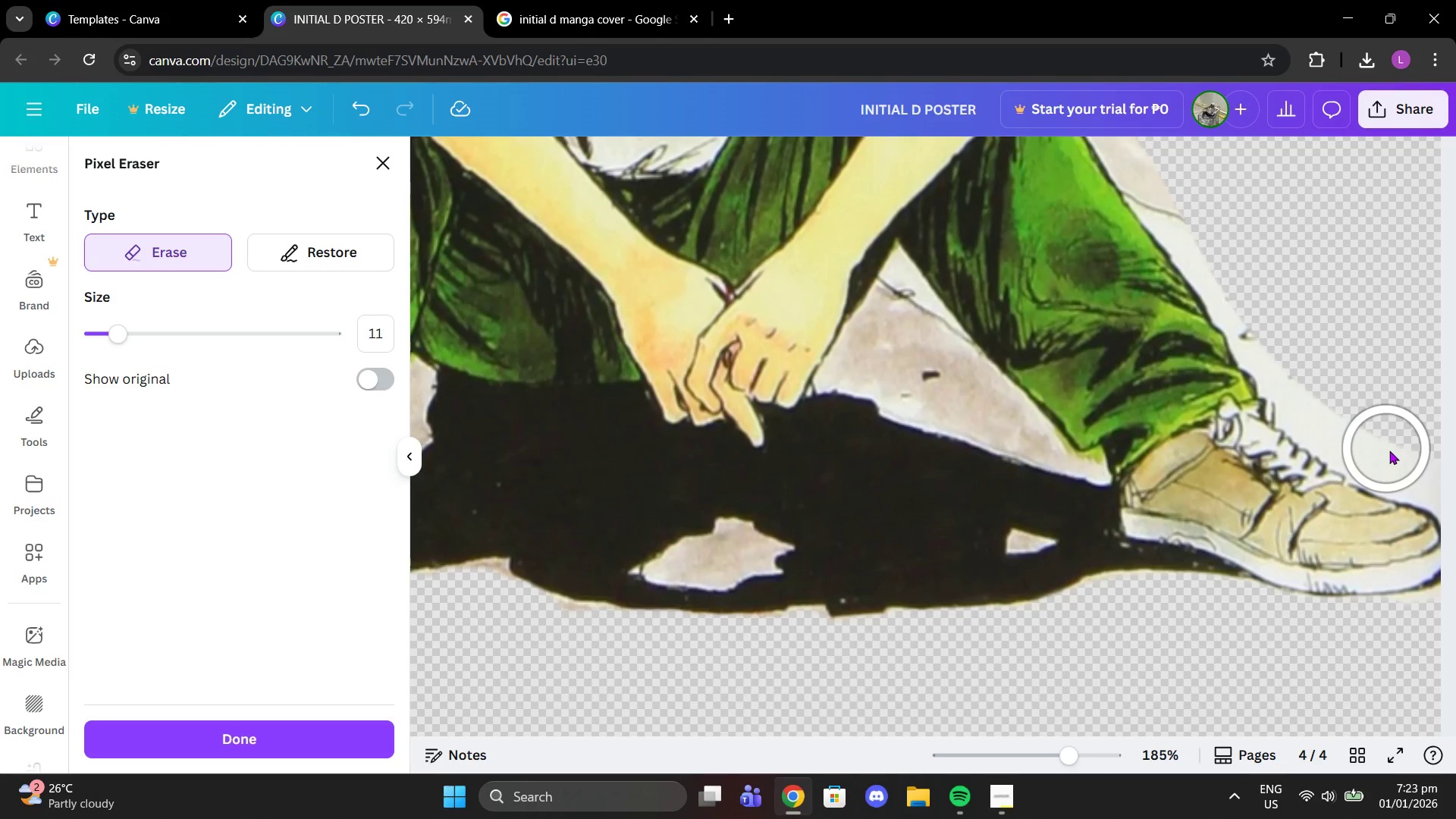 
left_click([1390, 451])
 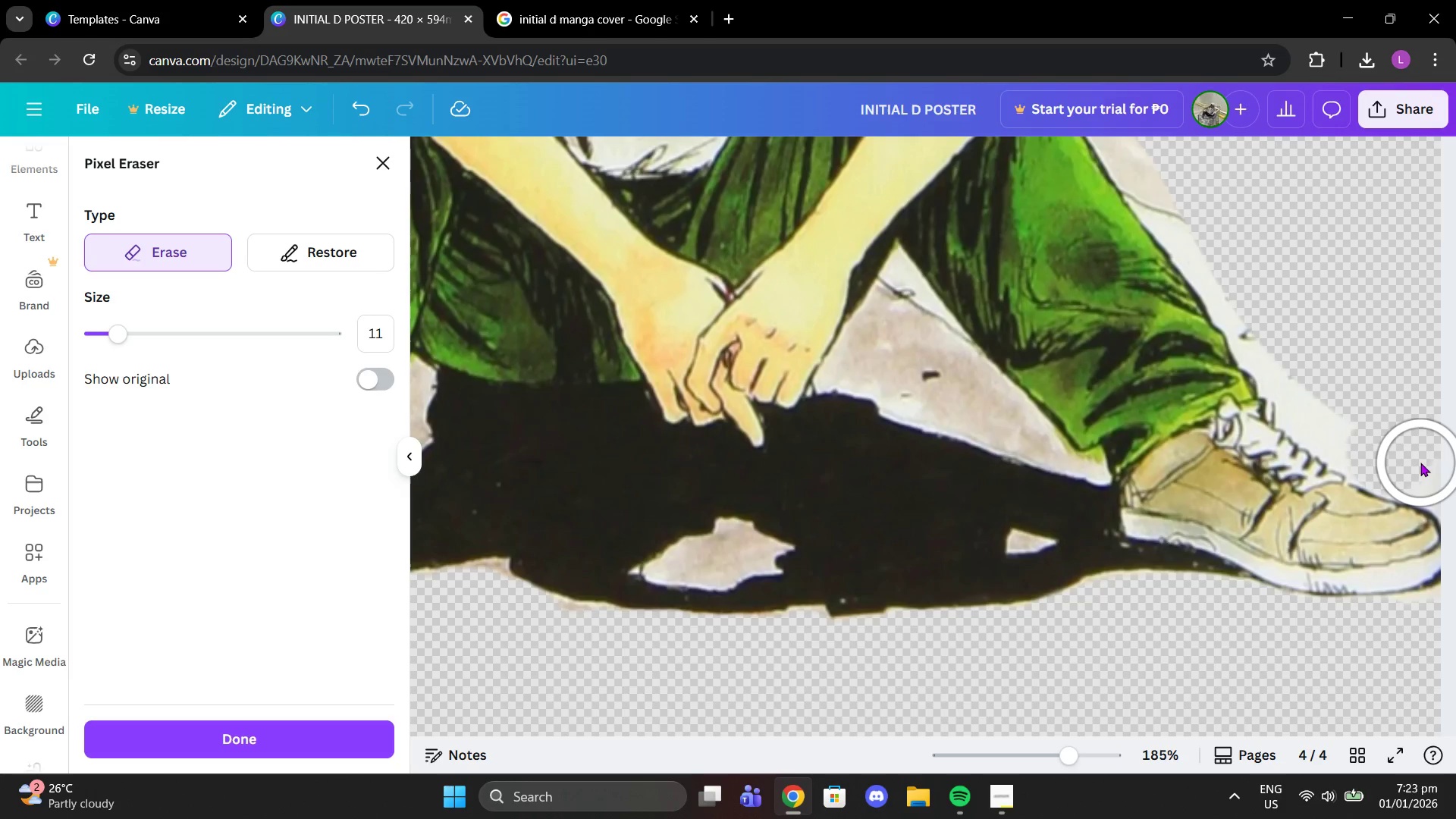 
left_click([1420, 463])
 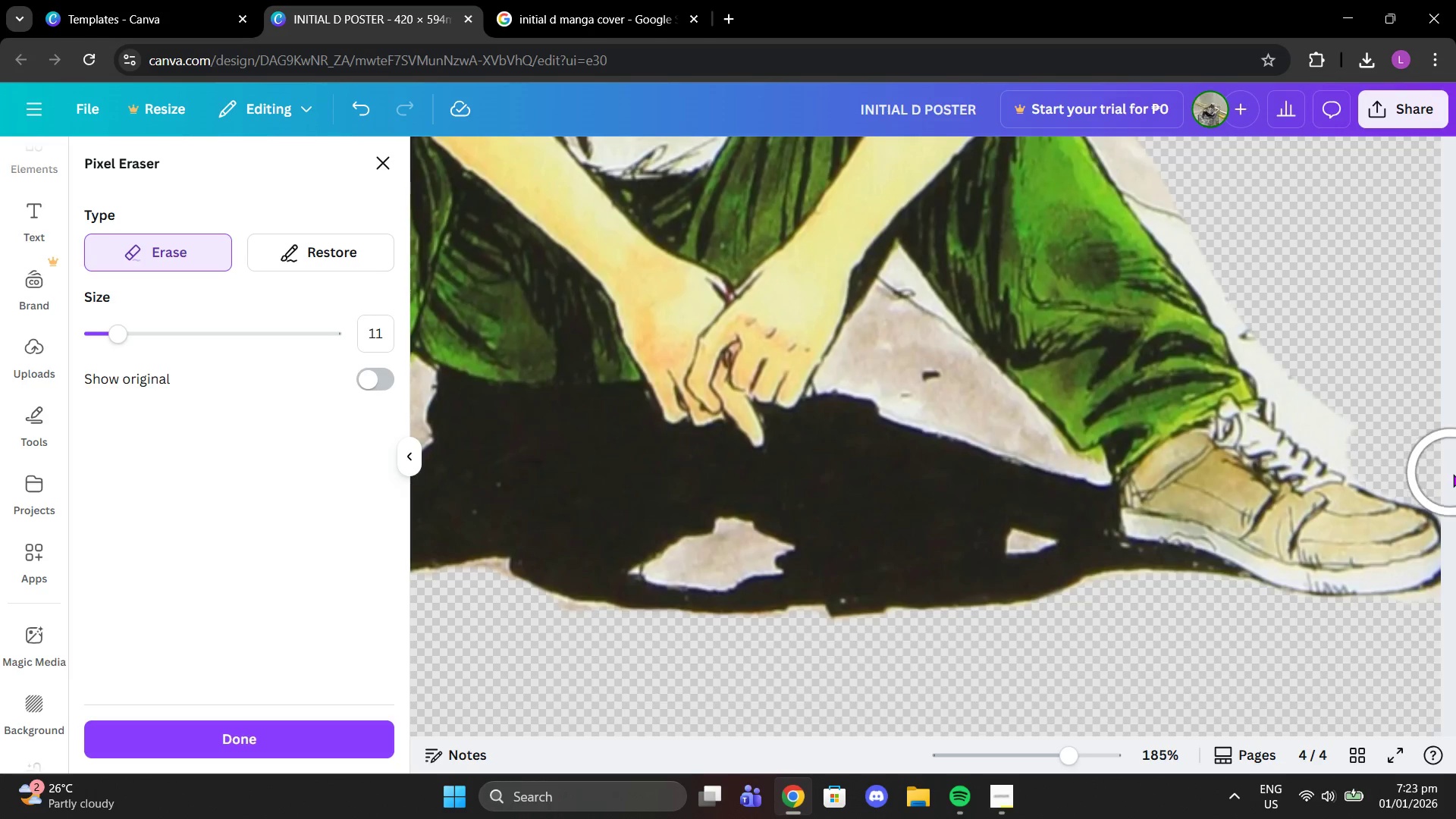 
left_click([1453, 474])
 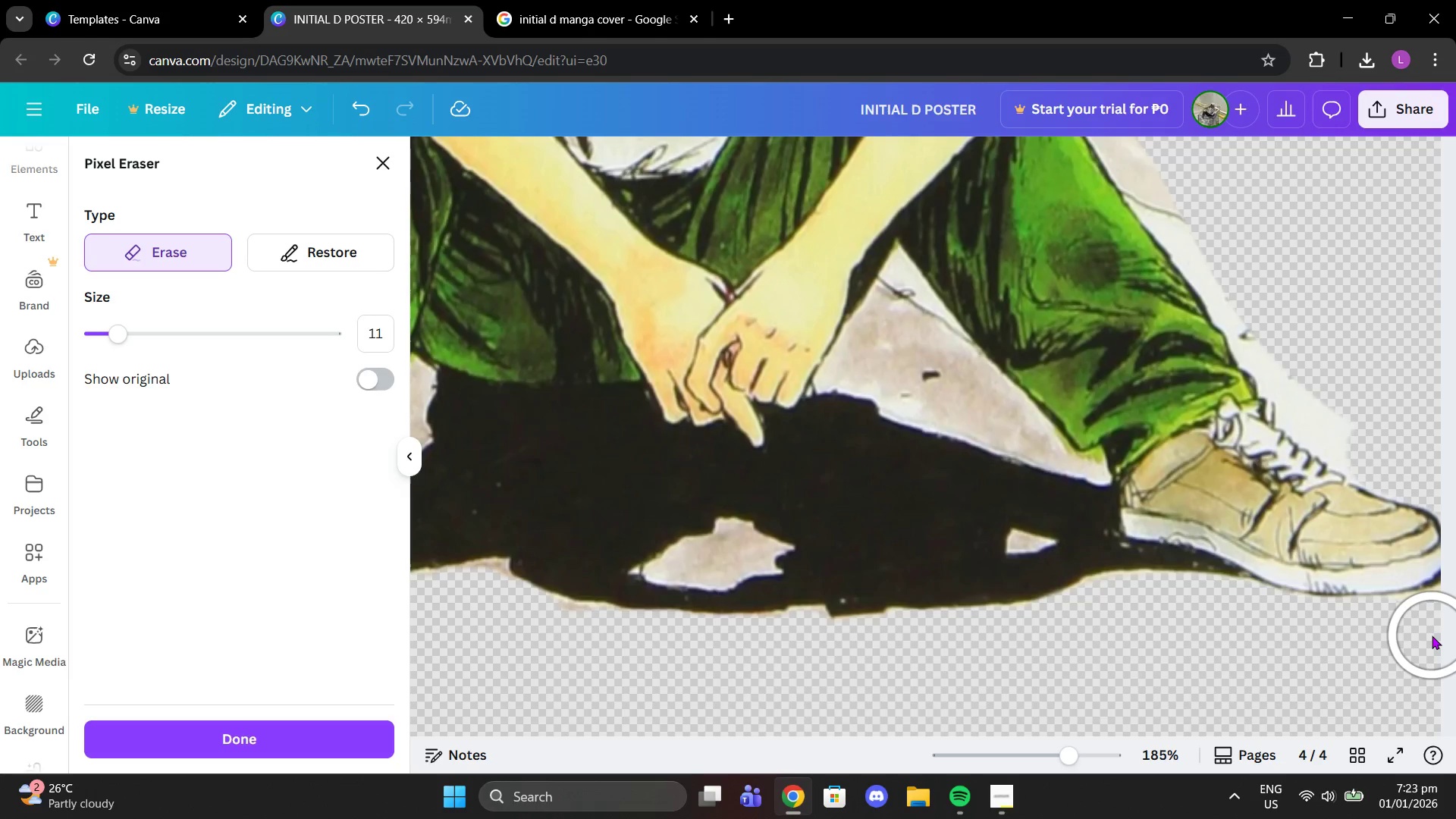 
left_click([1415, 637])
 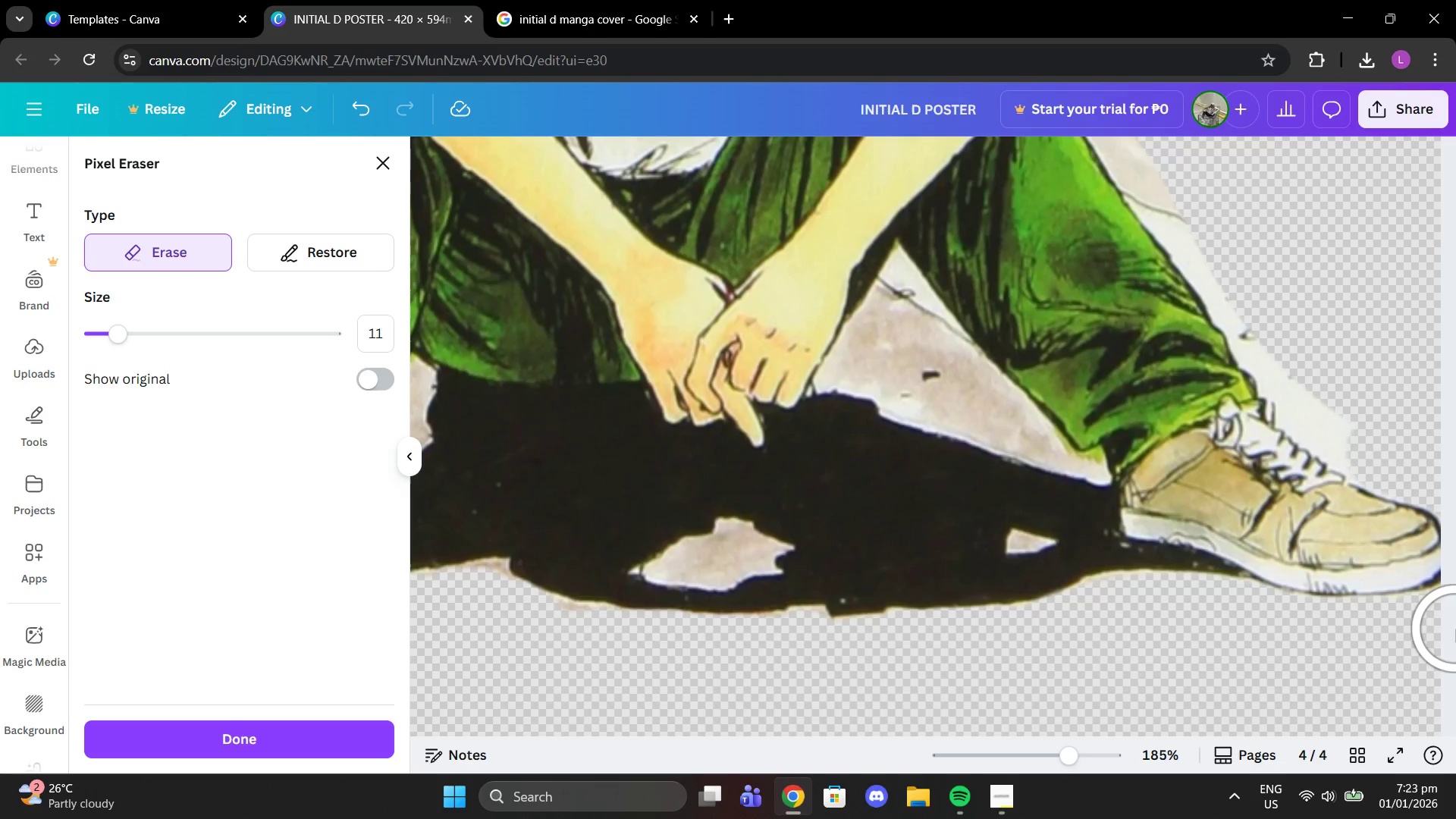 
left_click([1455, 629])
 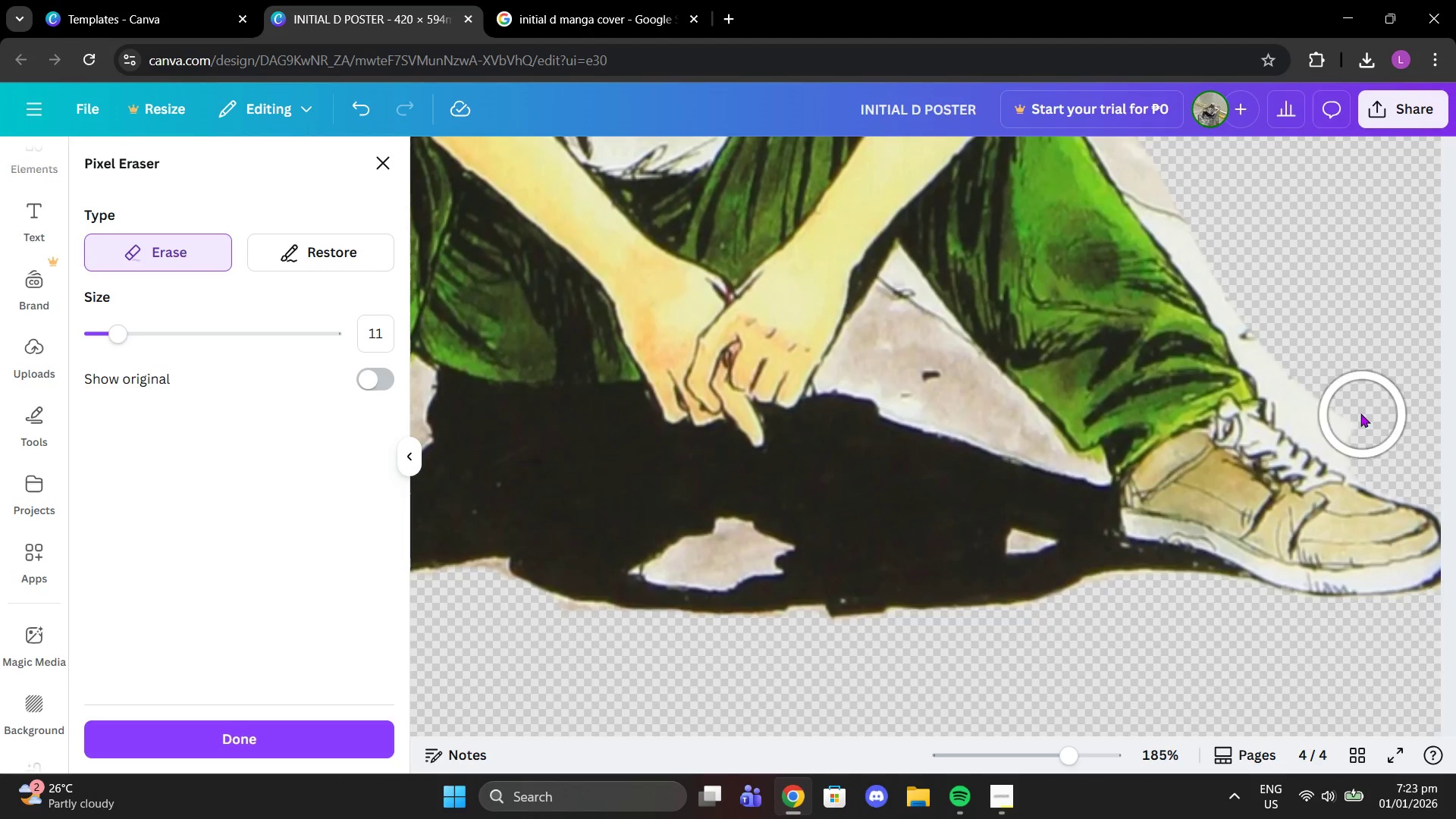 
scroll: coordinate [1360, 413], scroll_direction: up, amount: 2.0
 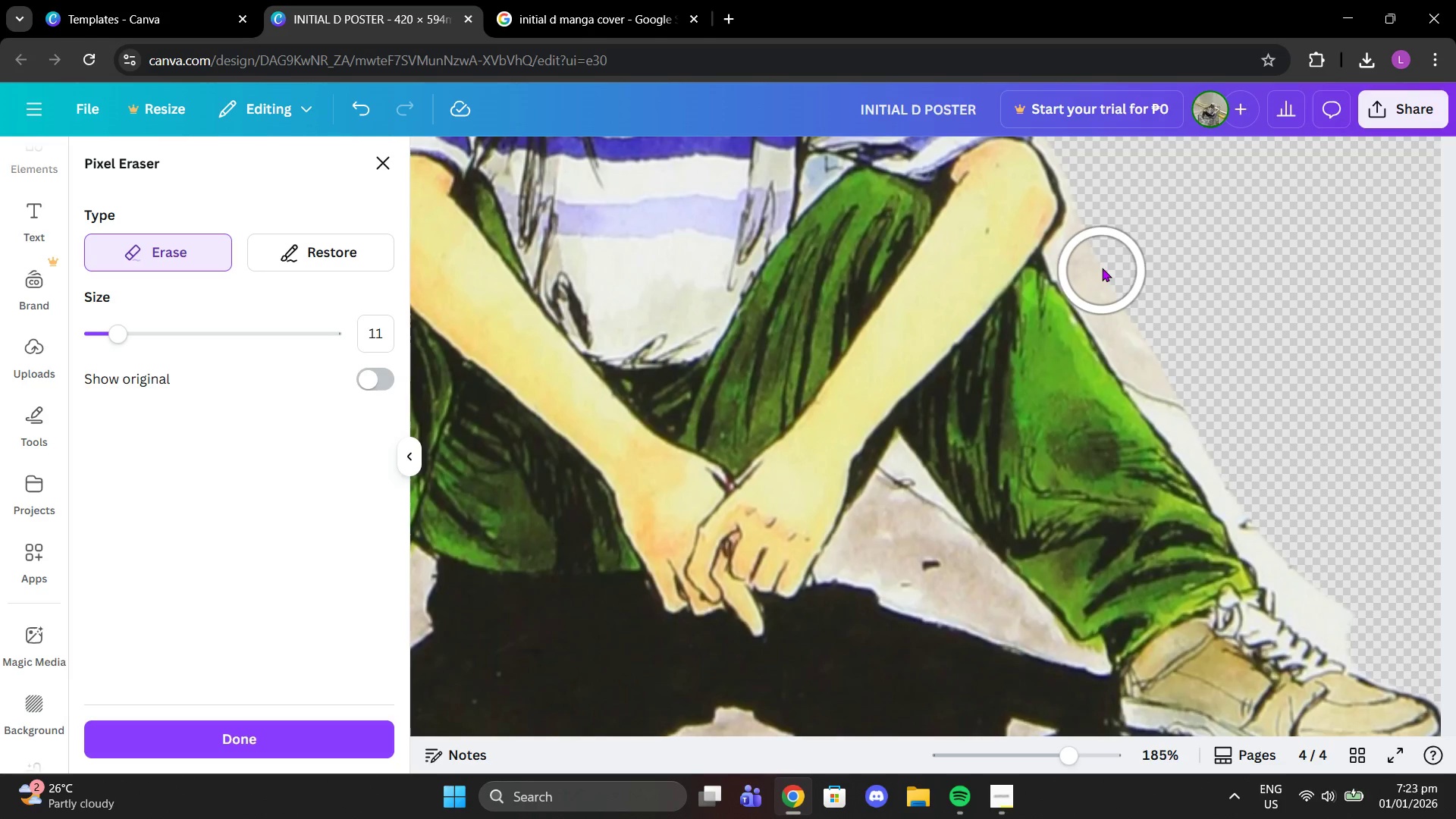 
left_click_drag(start_coordinate=[1100, 265], to_coordinate=[1154, 322])
 